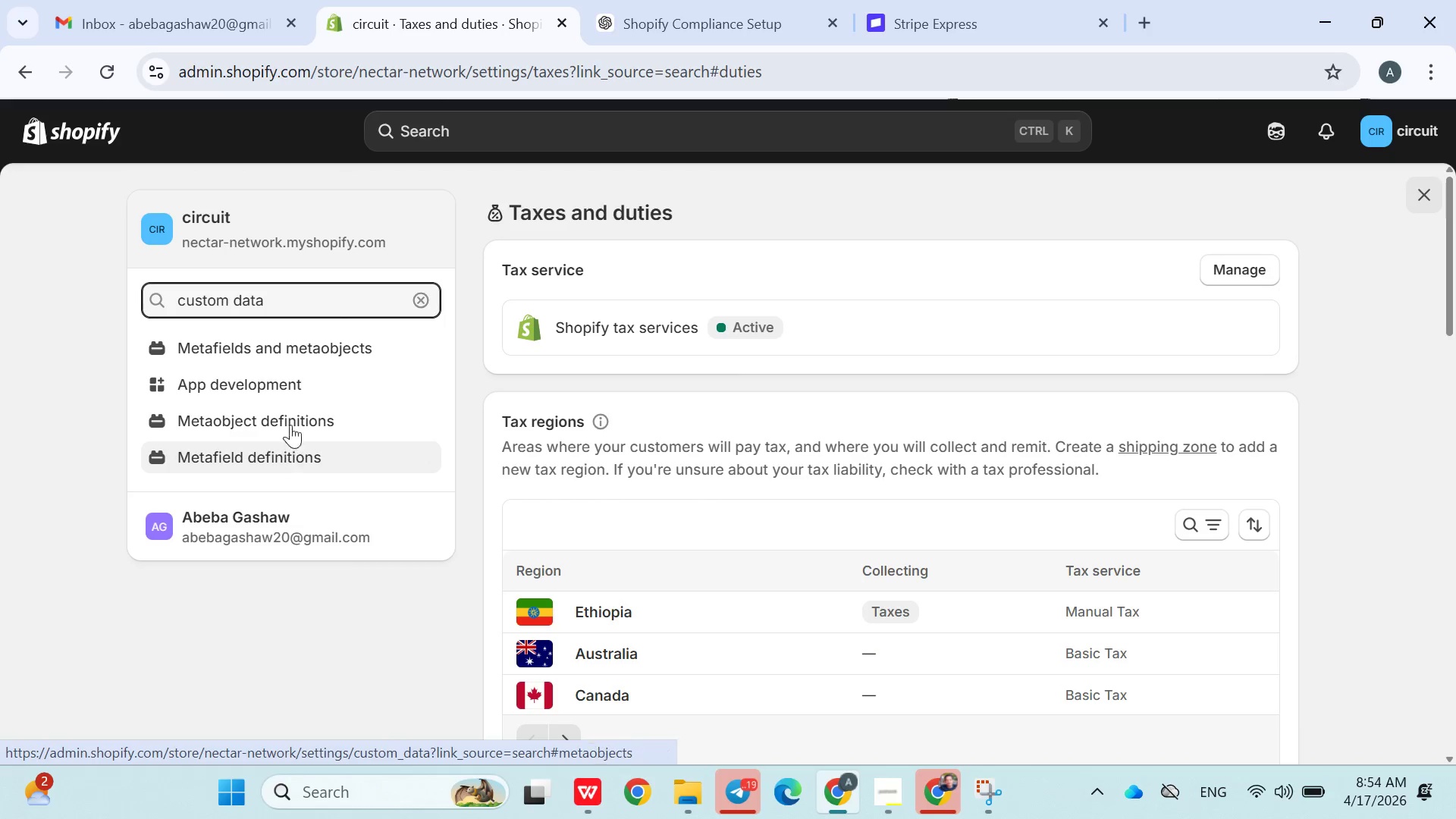 
wait(35.72)
 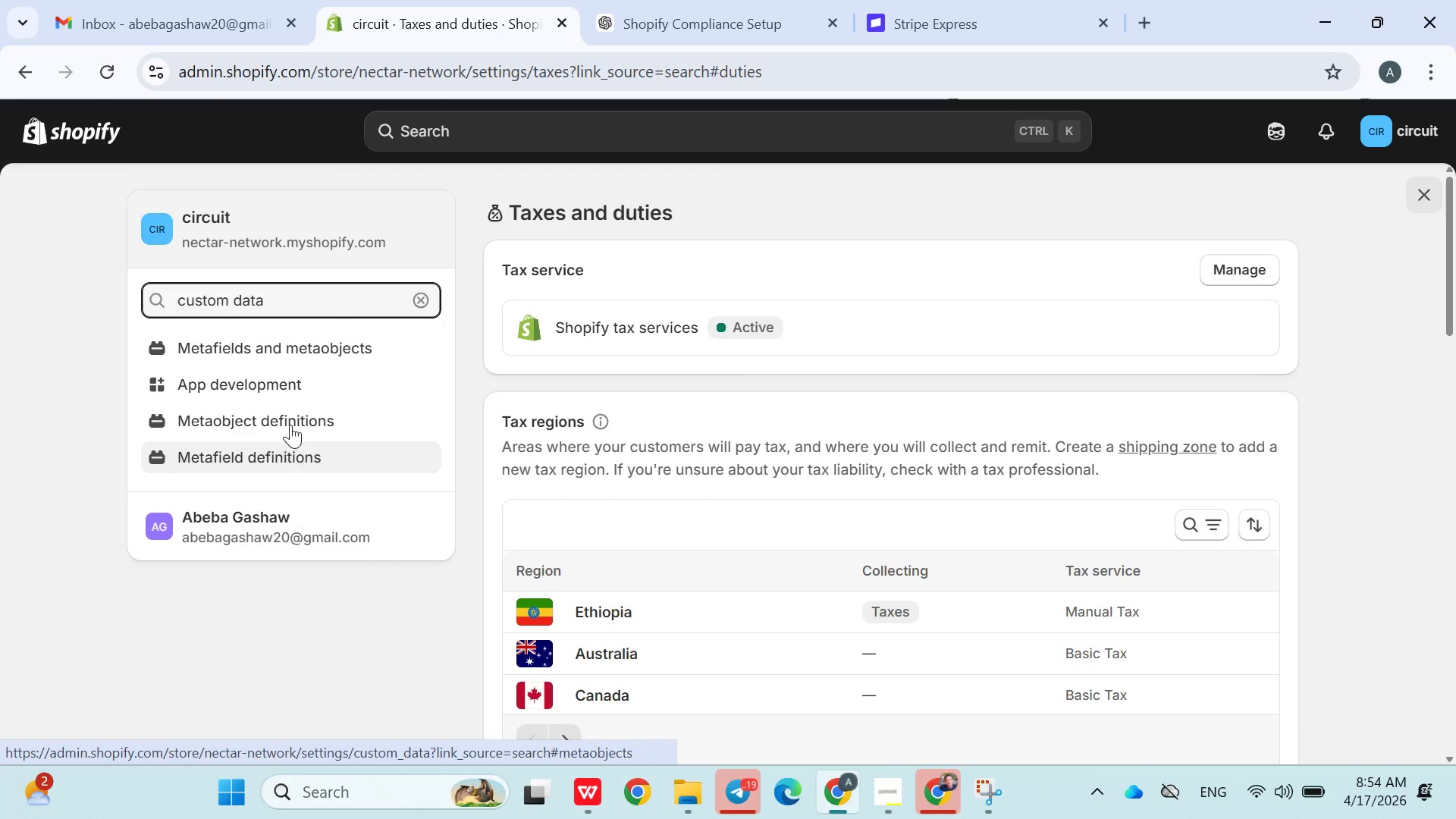 
key(Backspace)
 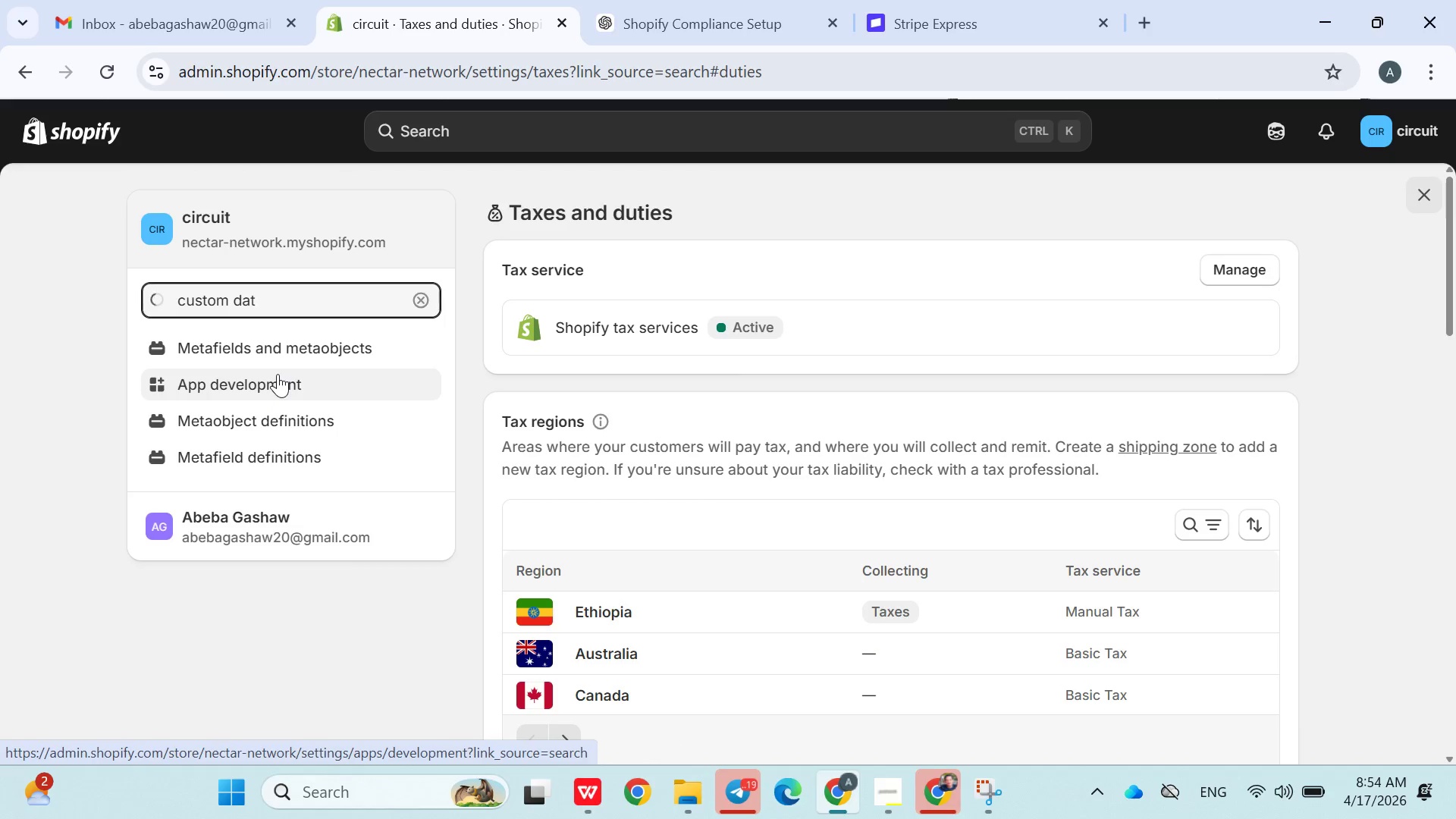 
key(Backspace)
 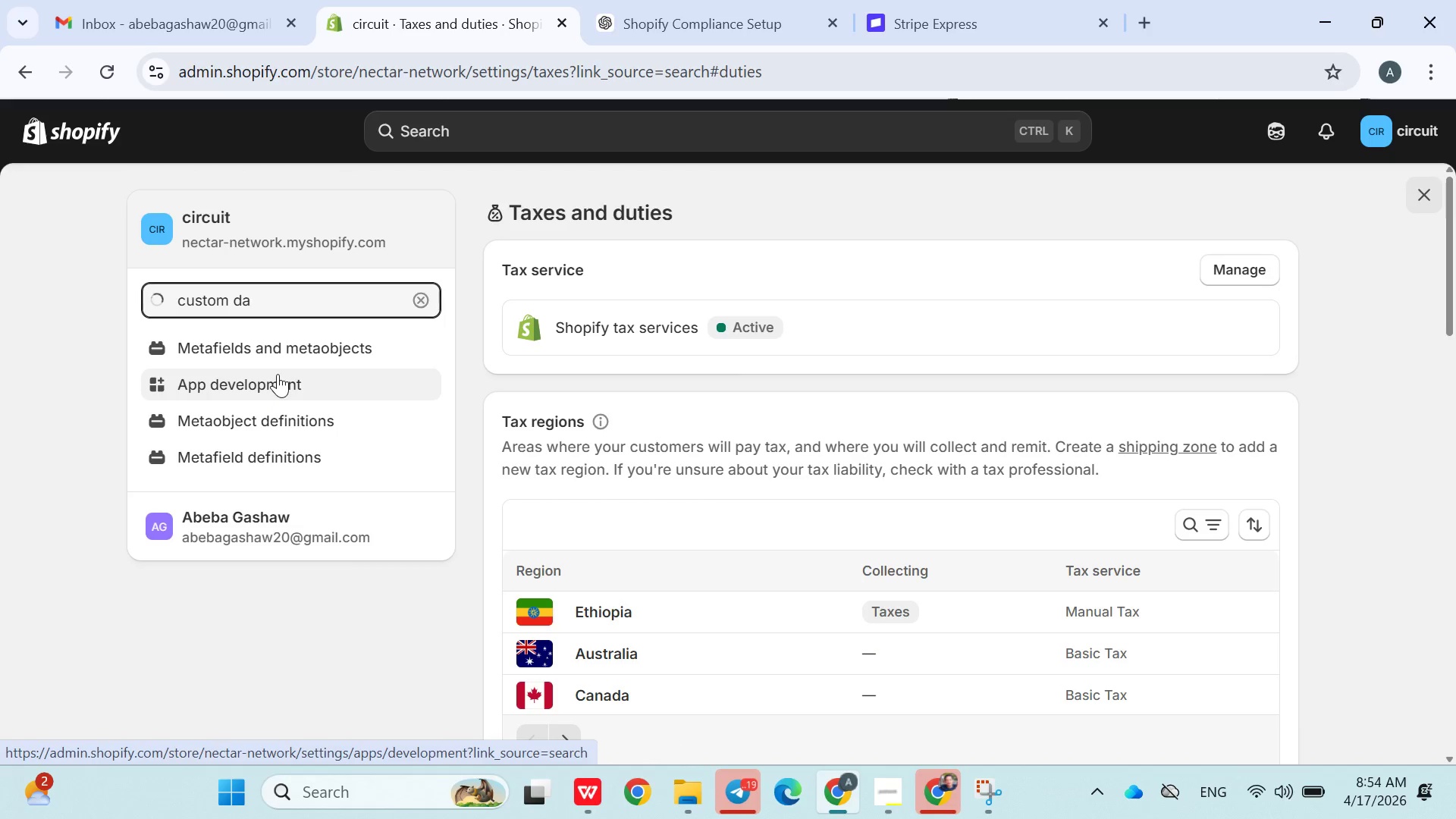 
key(Backspace)
 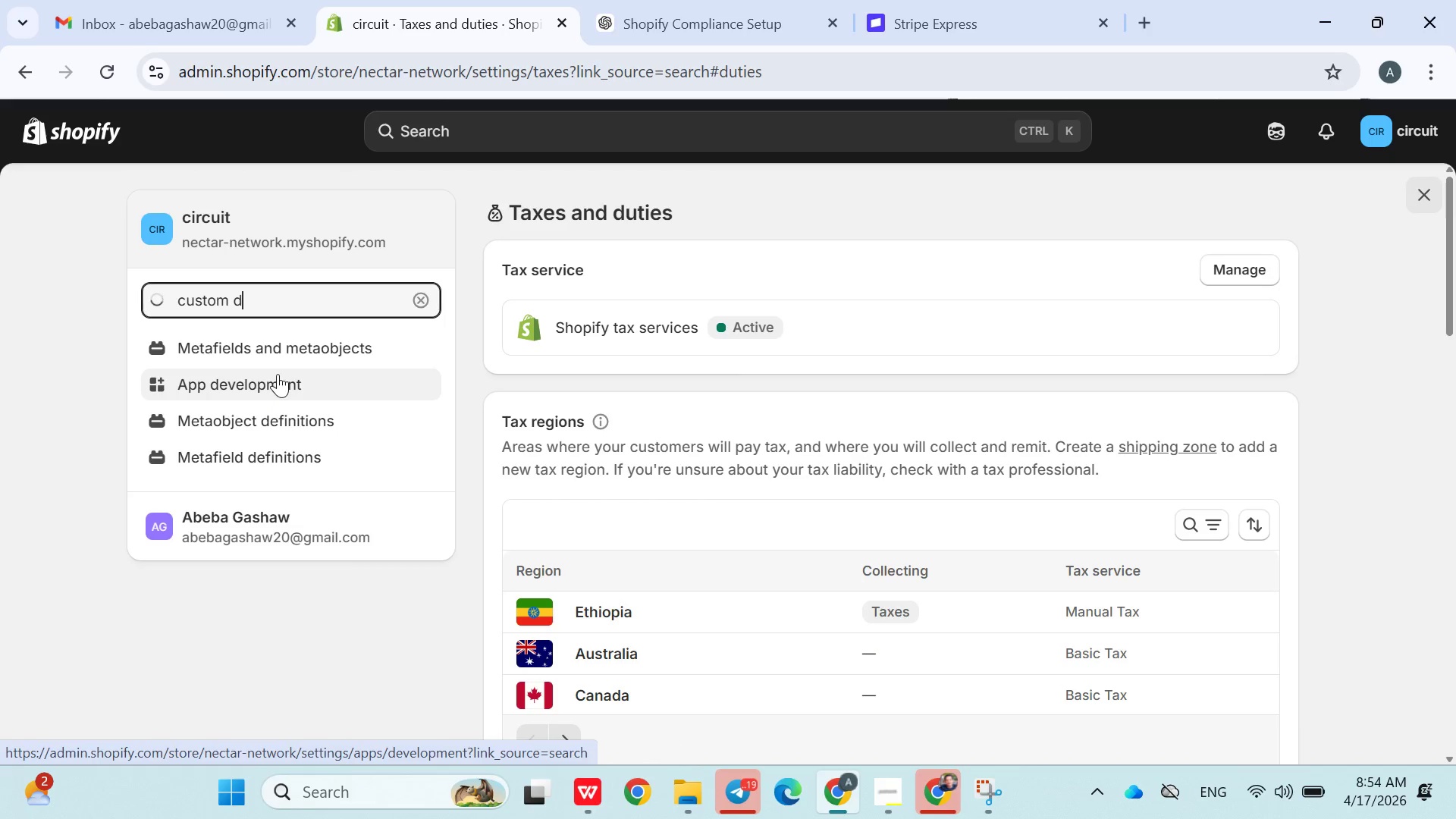 
key(Backspace)
 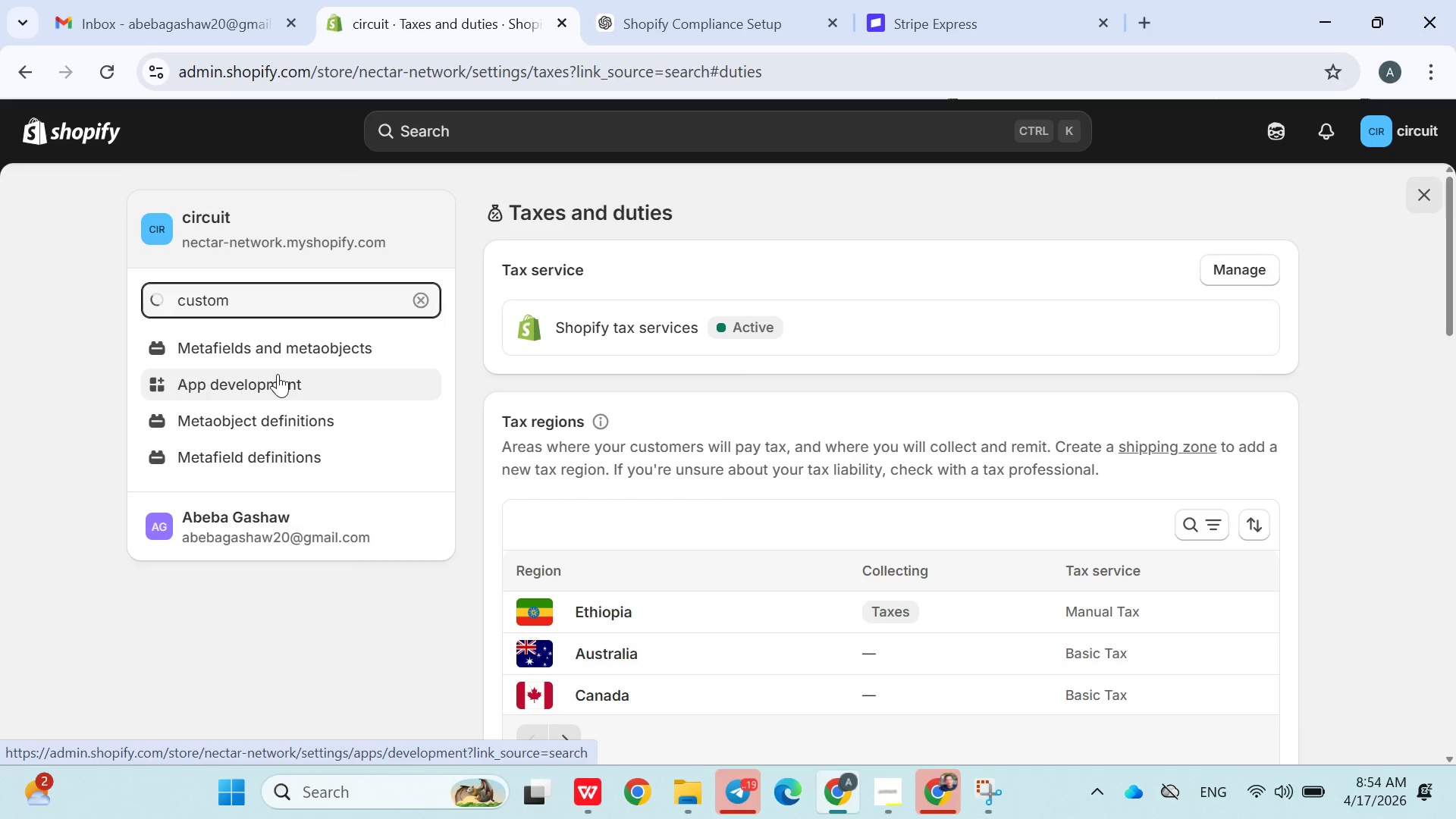 
key(Backspace)
 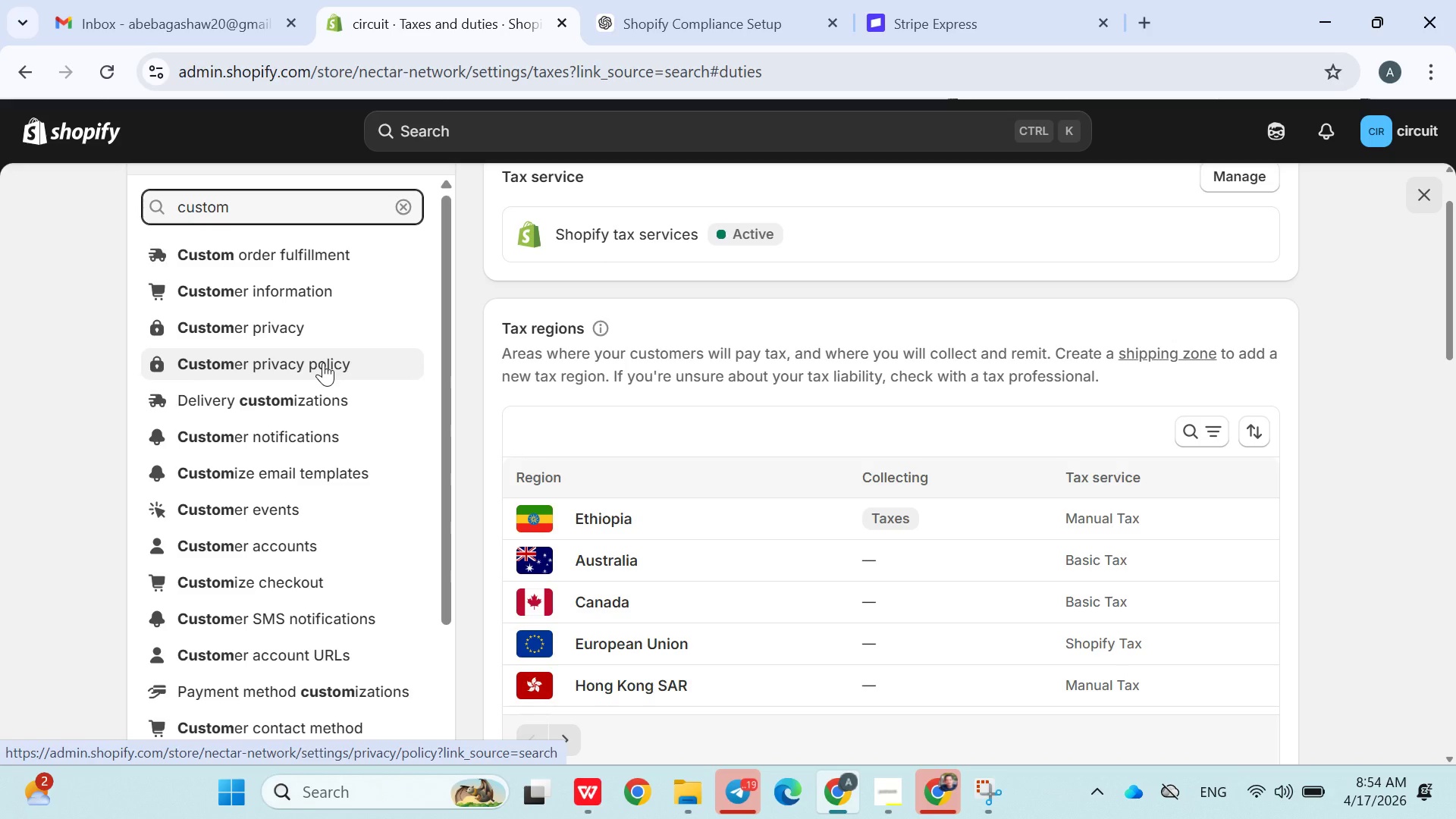 
wait(24.83)
 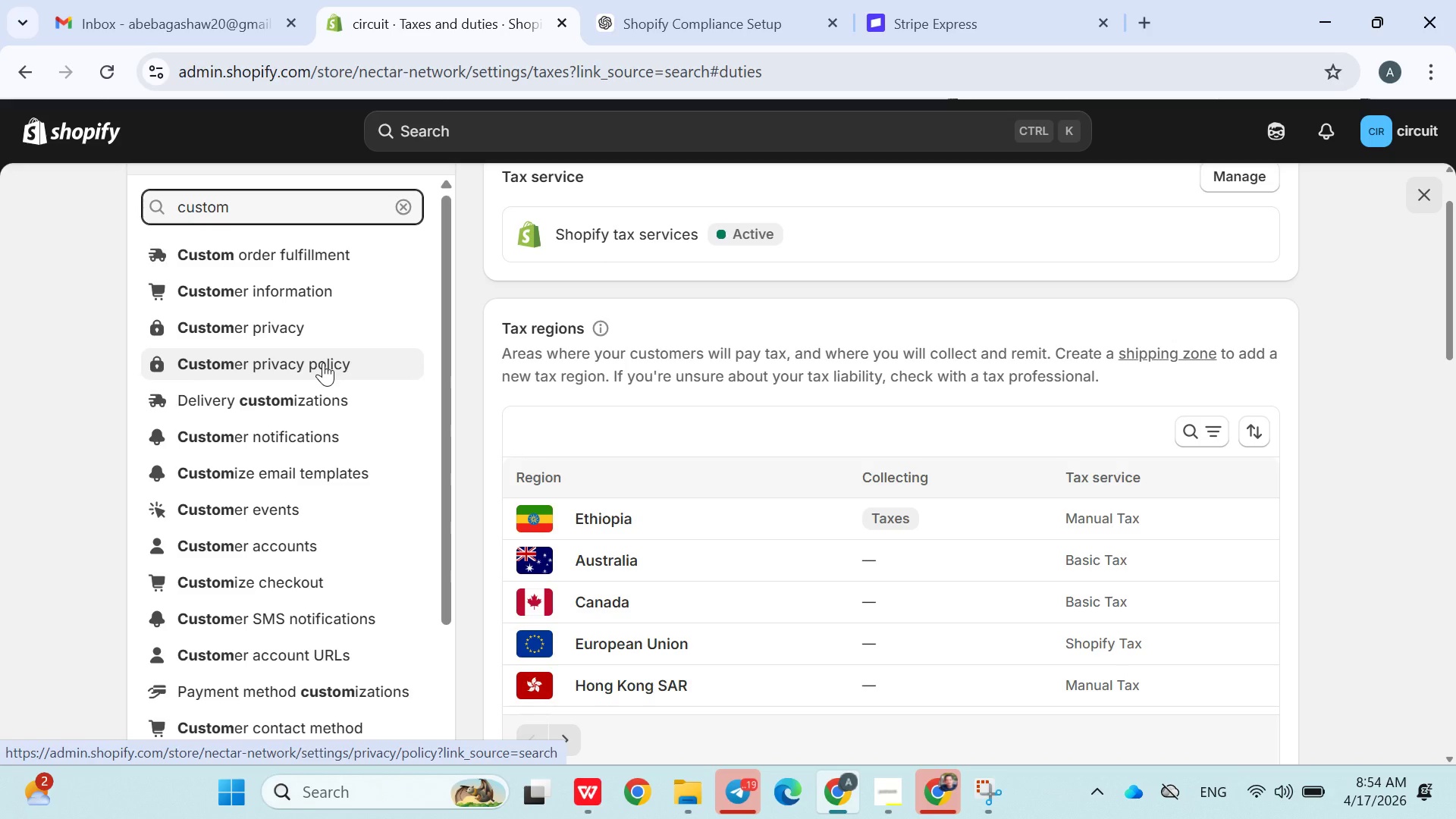 
type( data)
 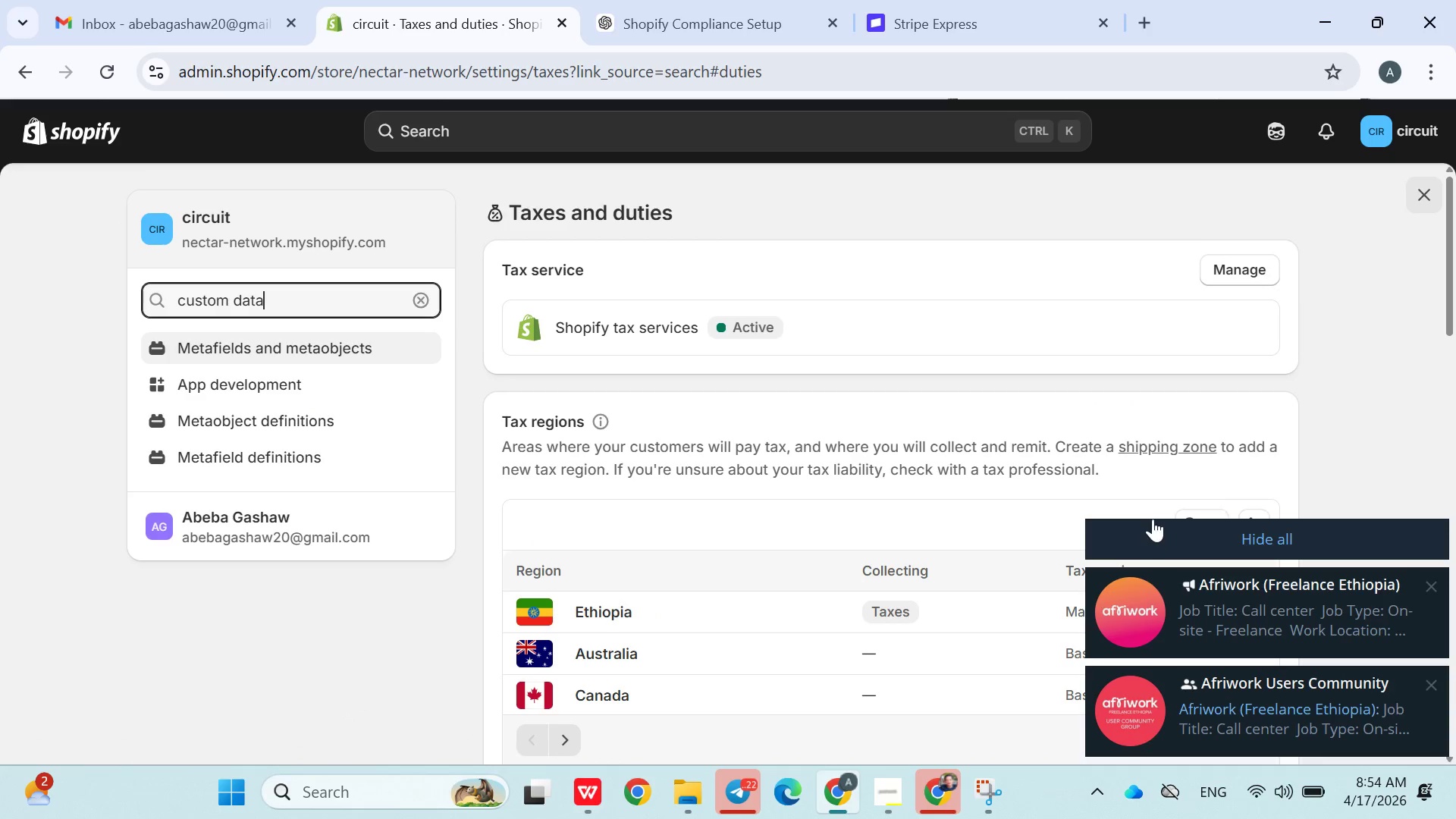 
left_click([1150, 541])
 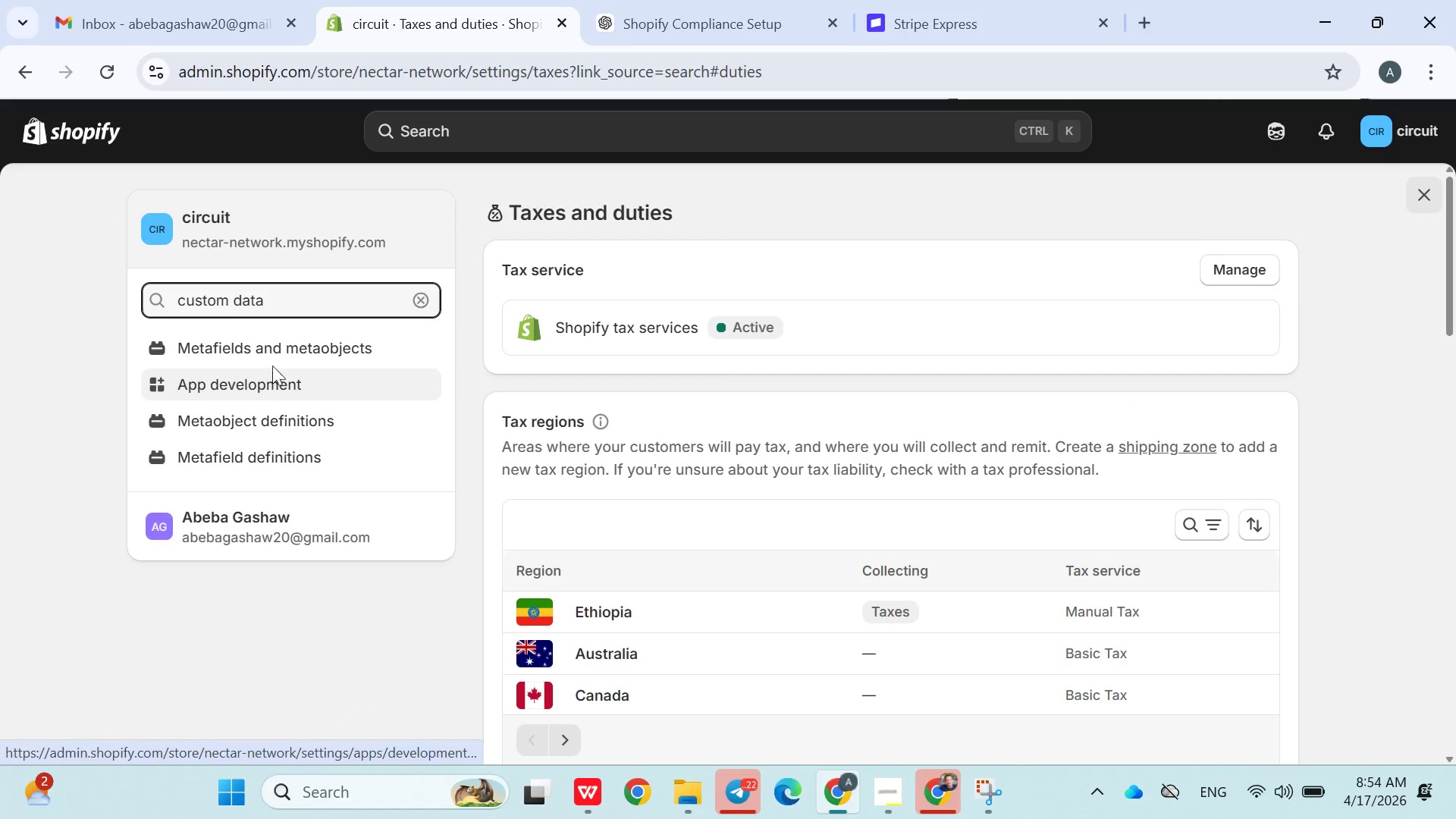 
left_click([273, 353])
 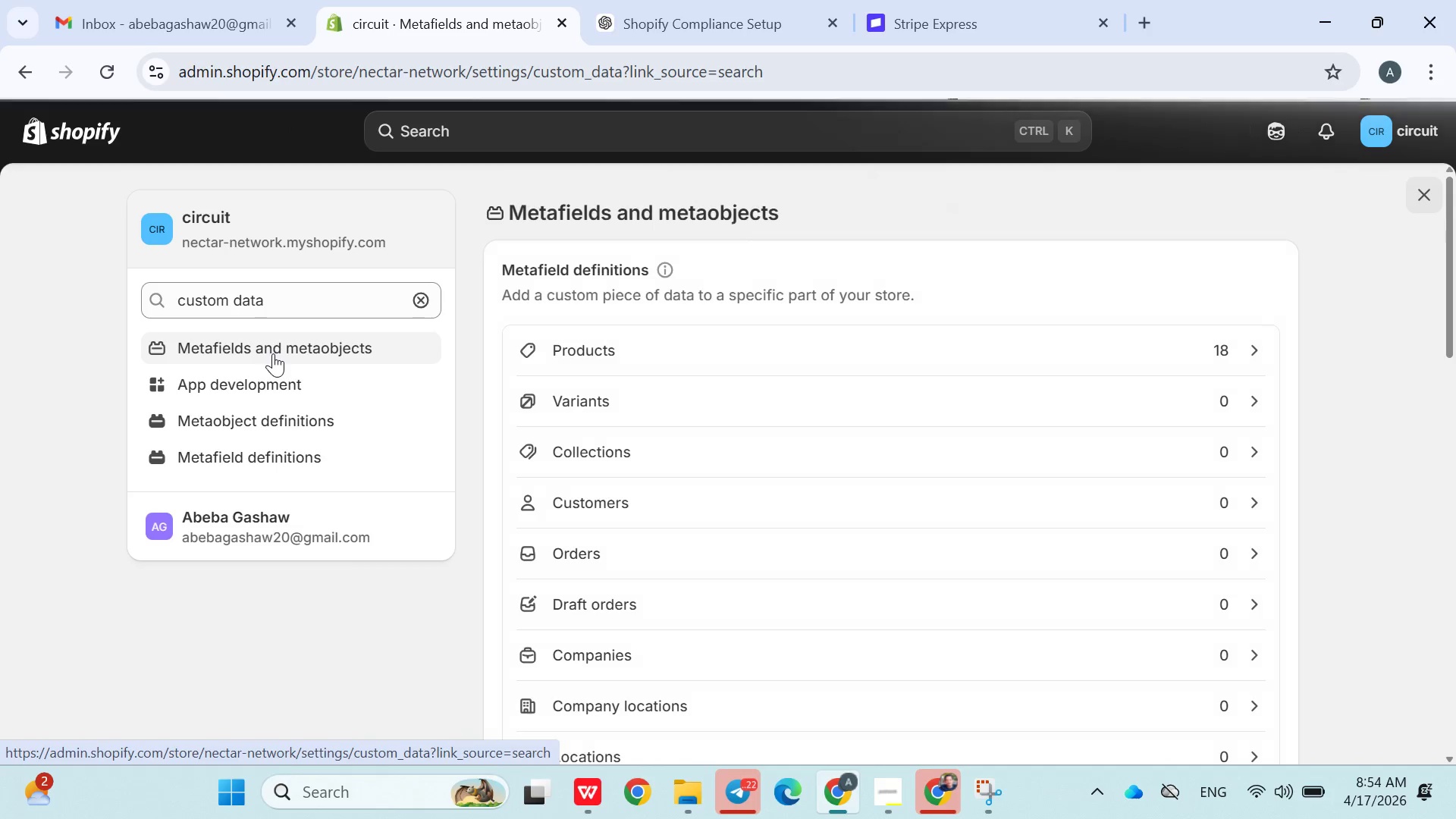 
left_click([273, 353])
 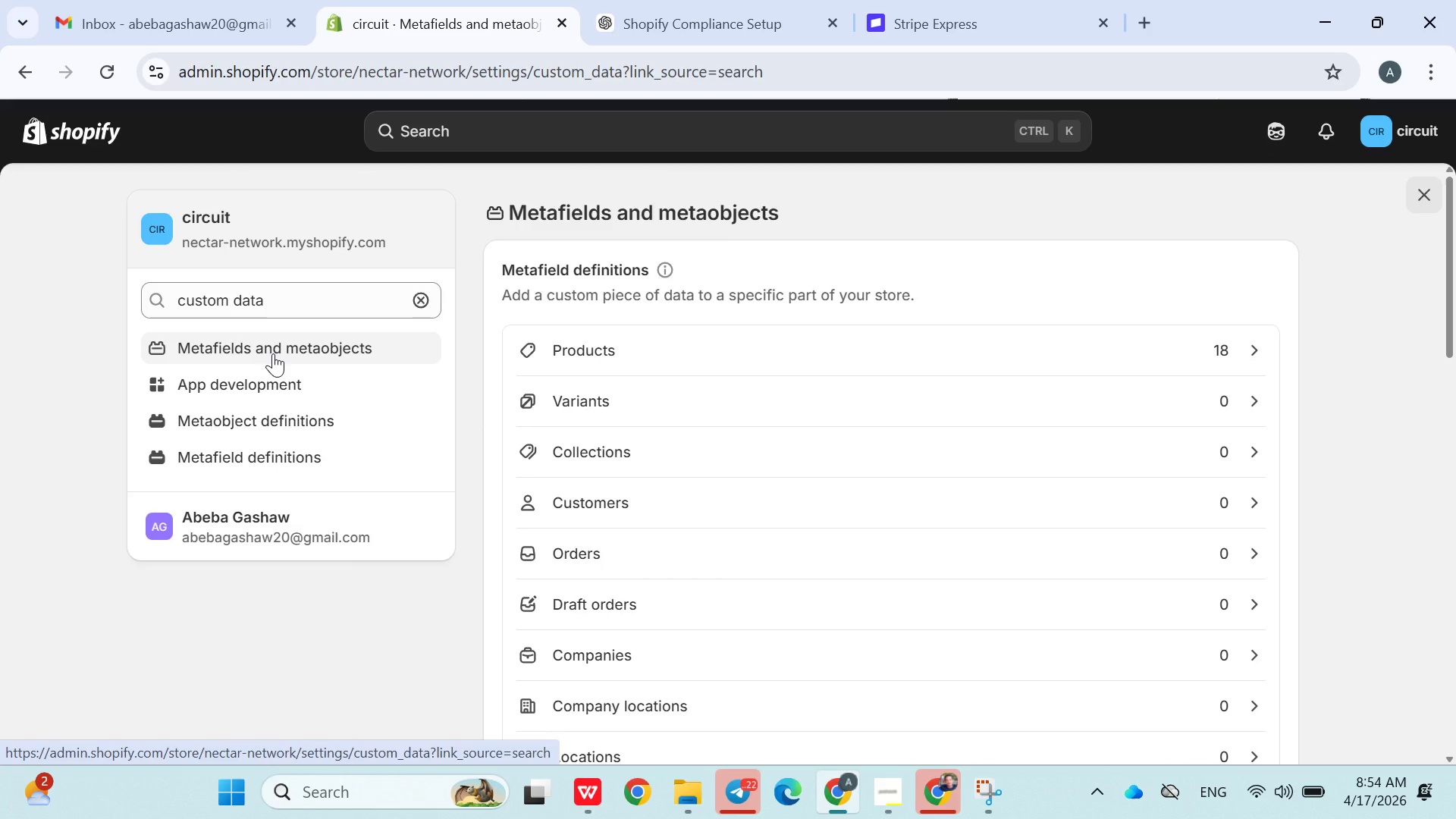 
left_click_drag(start_coordinate=[273, 353], to_coordinate=[569, 356])
 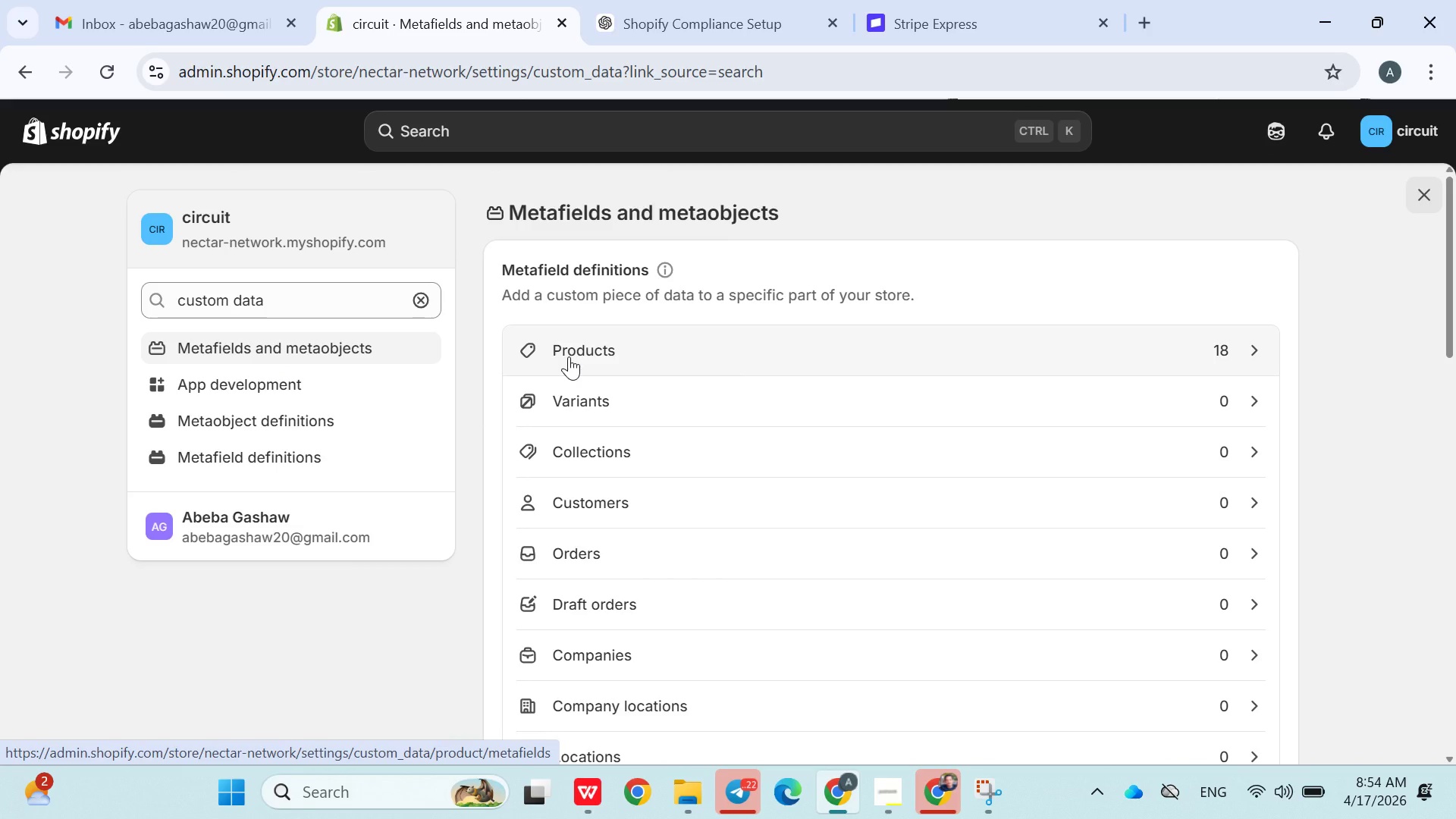 
left_click([569, 356])
 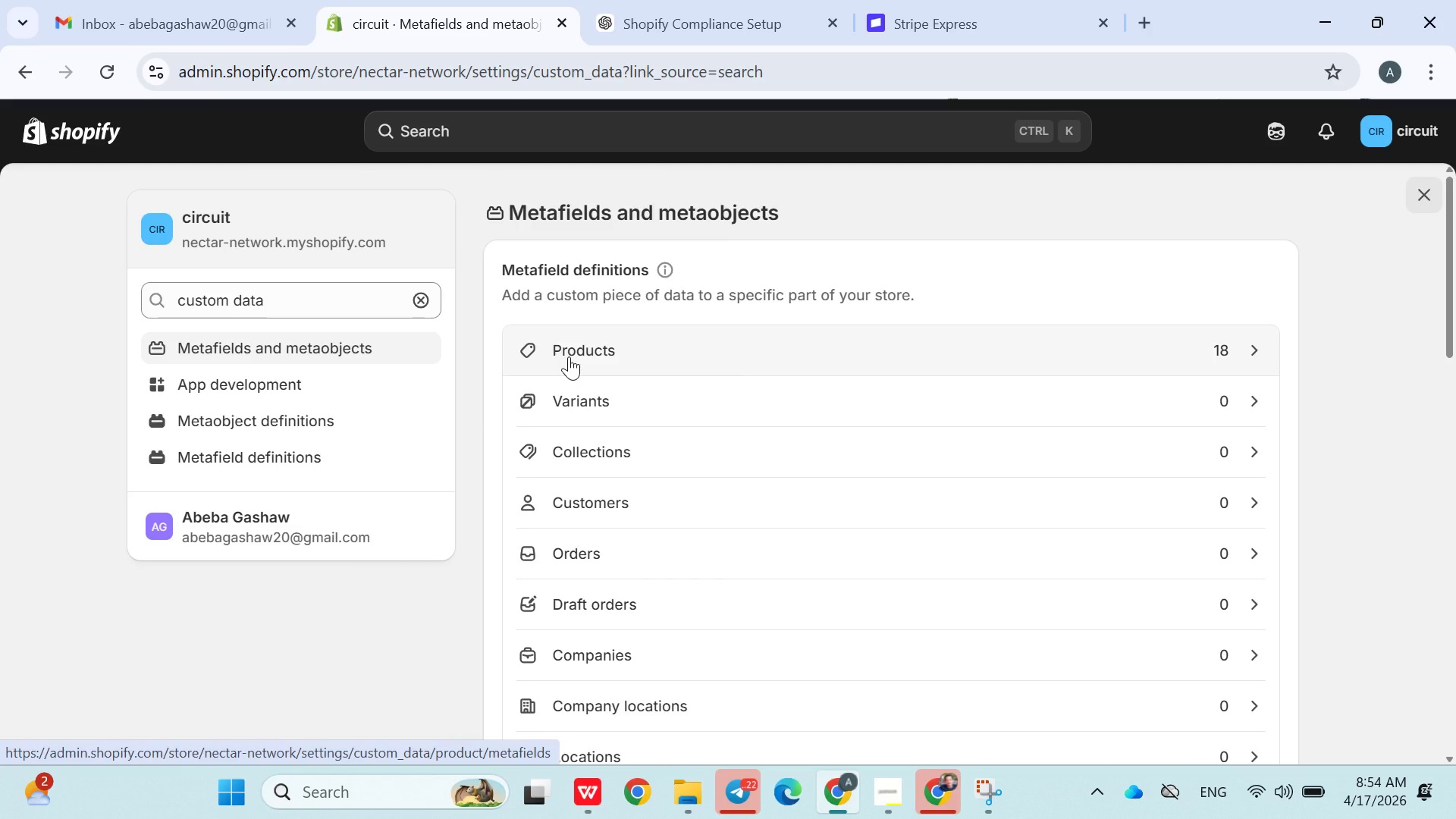 
left_click([569, 356])
 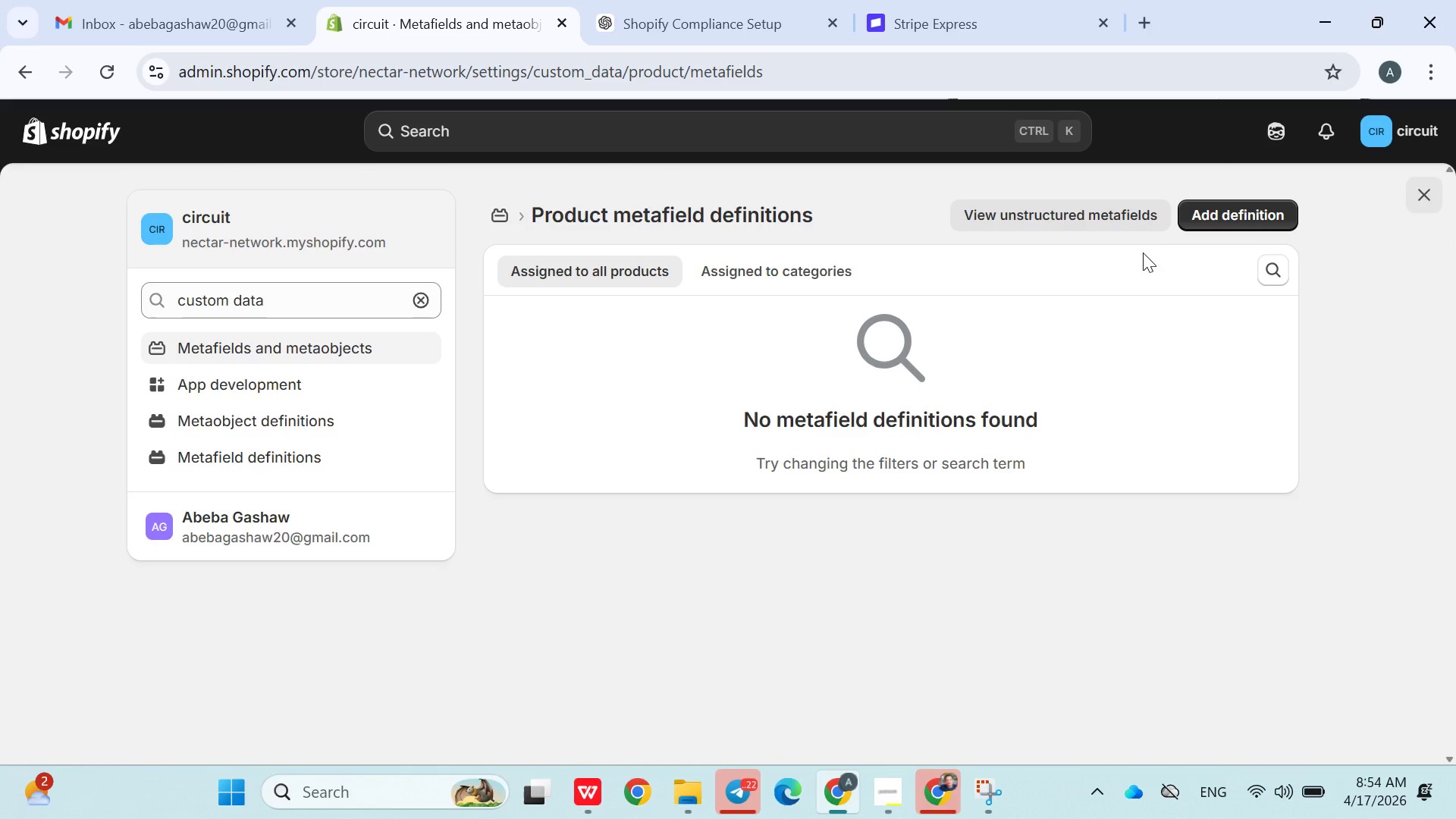 
left_click([1190, 213])
 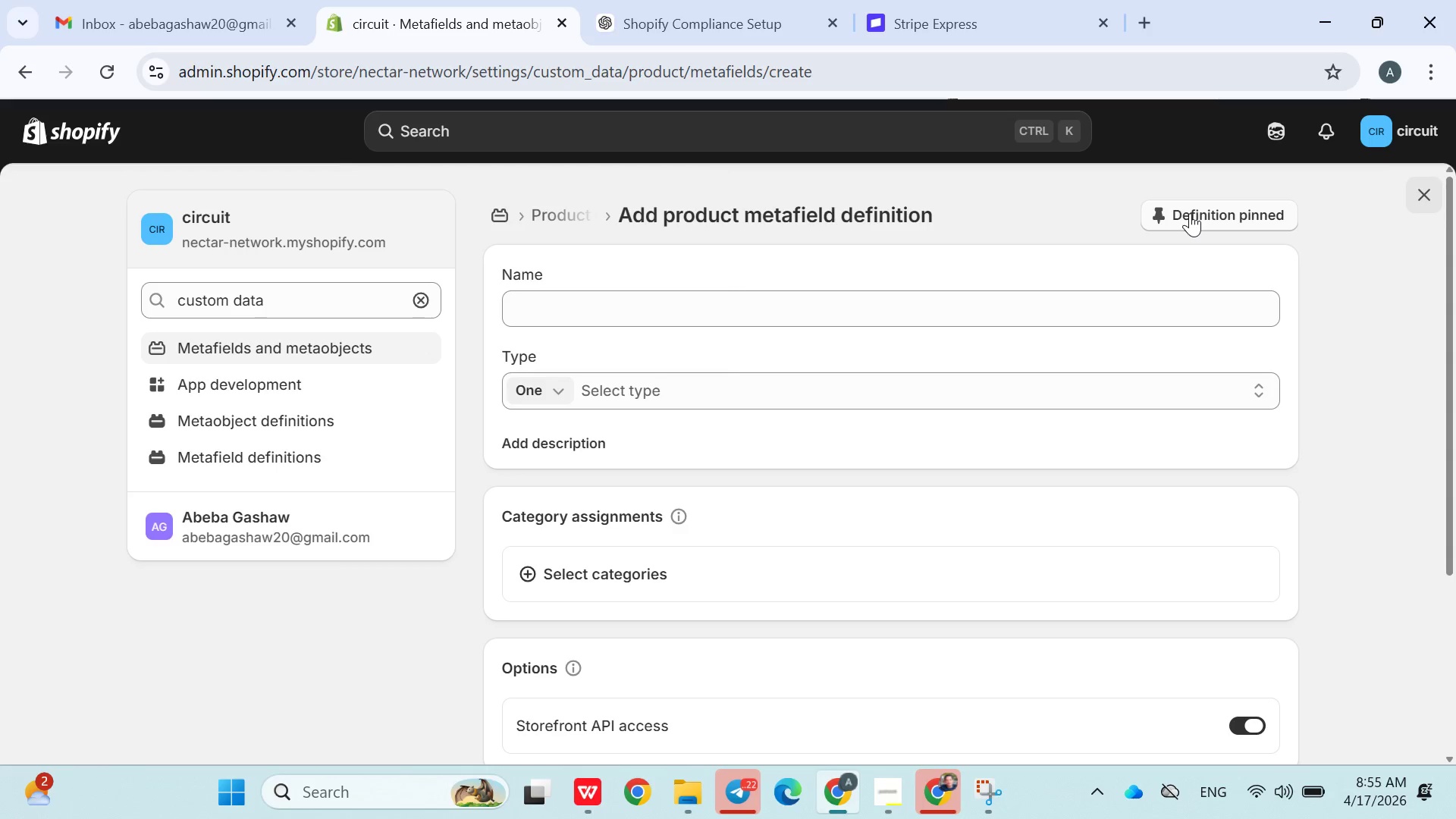 
wait(8.41)
 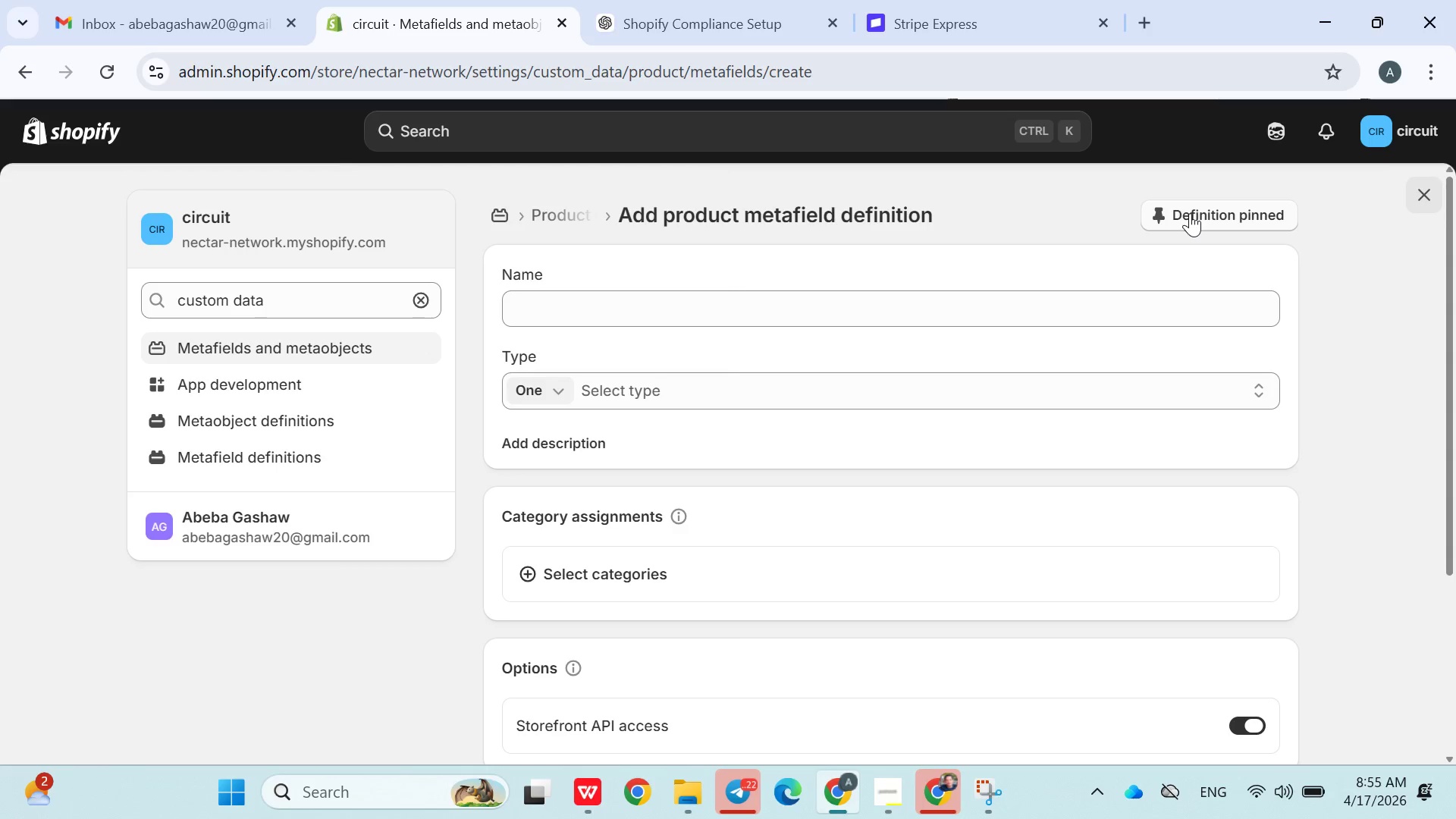 
left_click([1190, 213])
 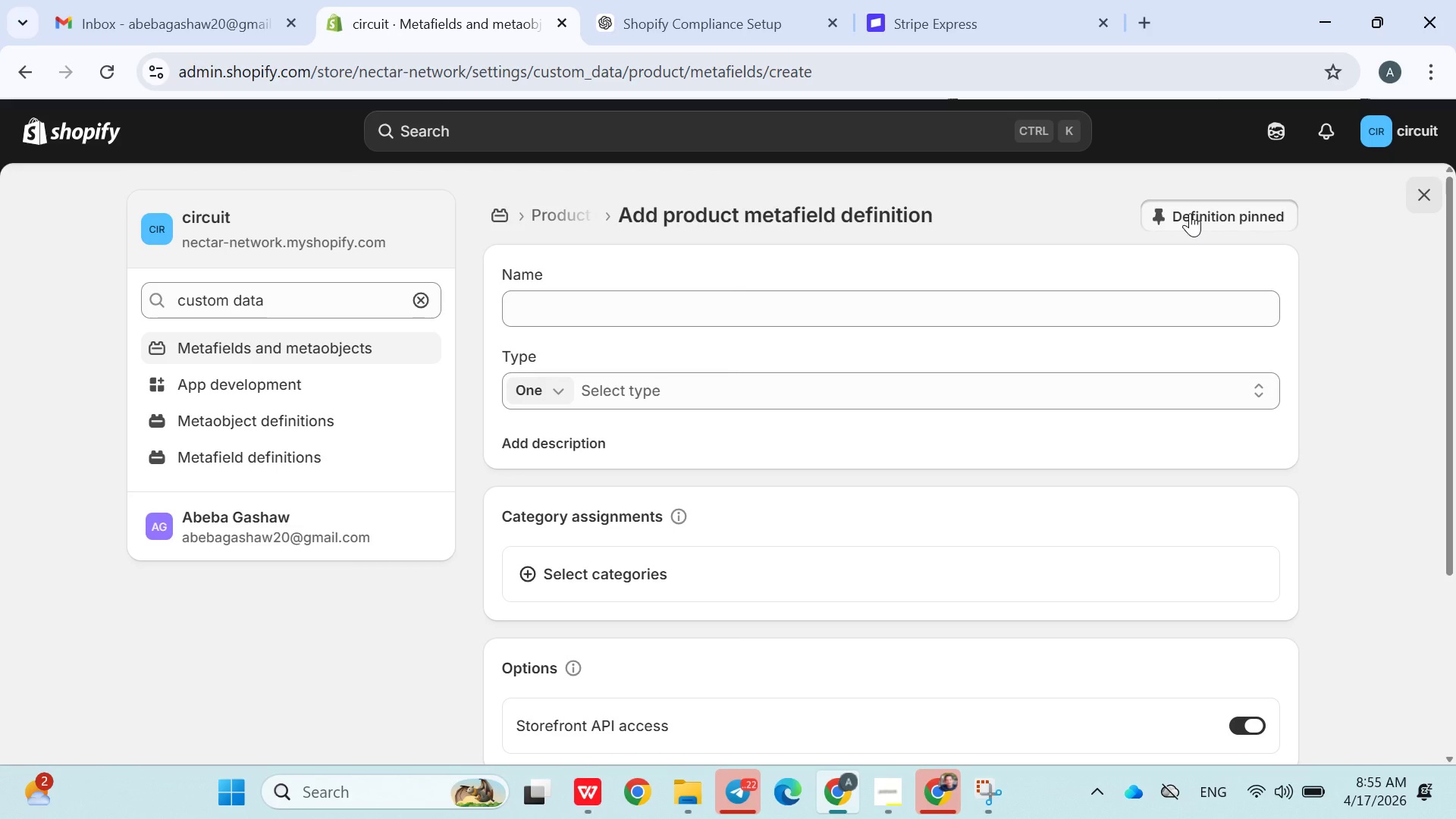 
left_click_drag(start_coordinate=[1190, 213], to_coordinate=[821, 309])
 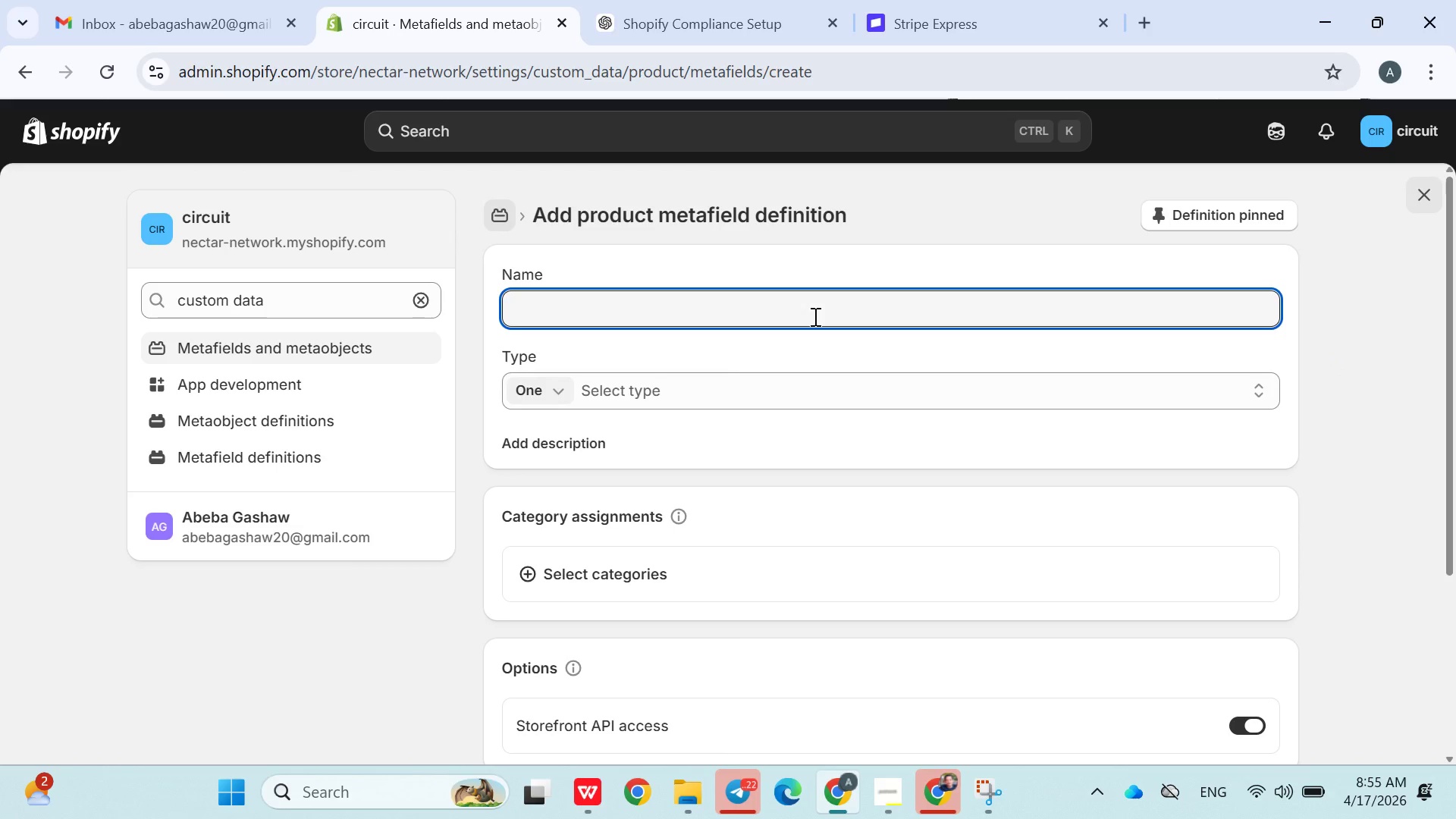 
left_click([821, 309])
 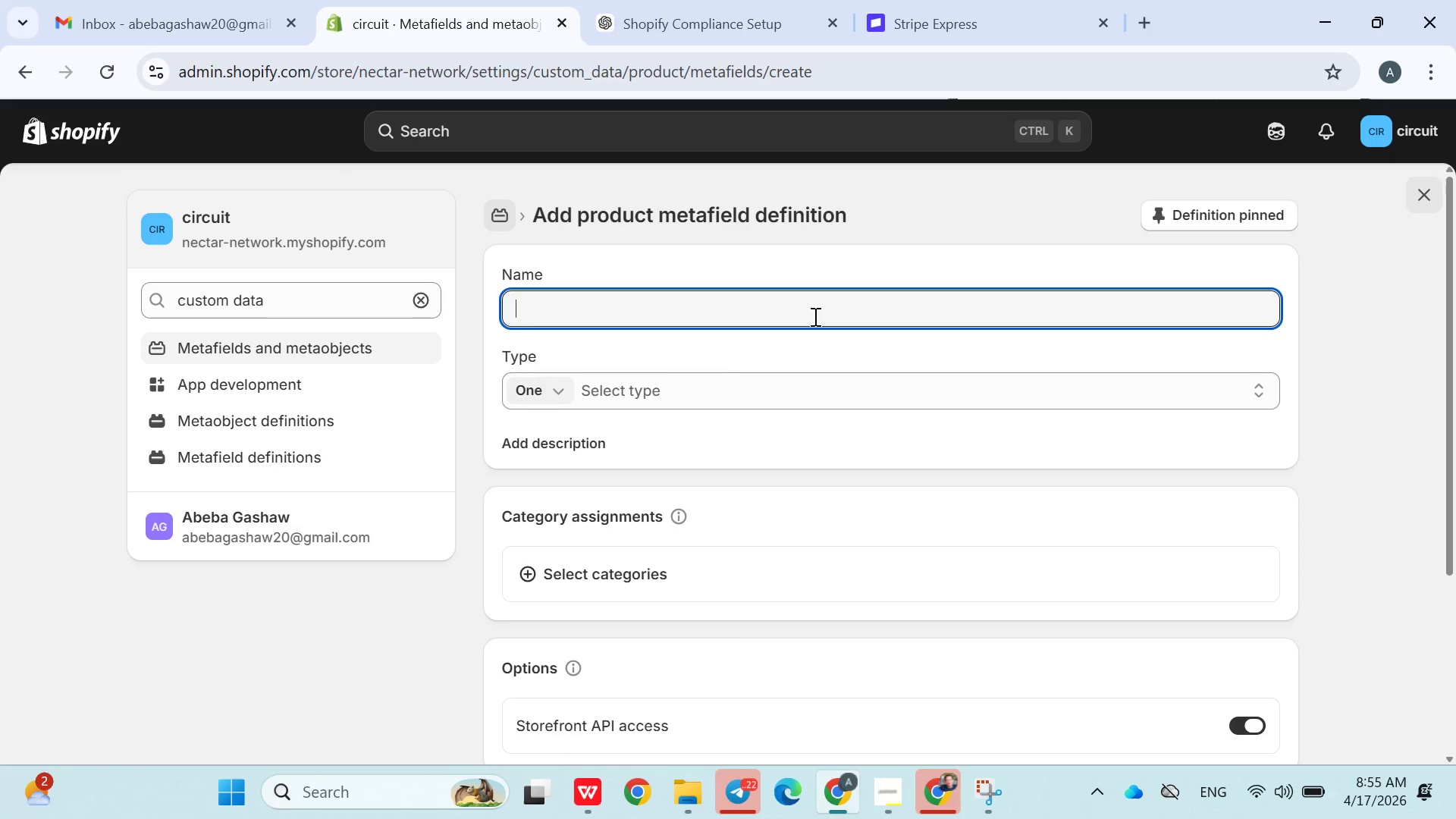 
wait(7.69)
 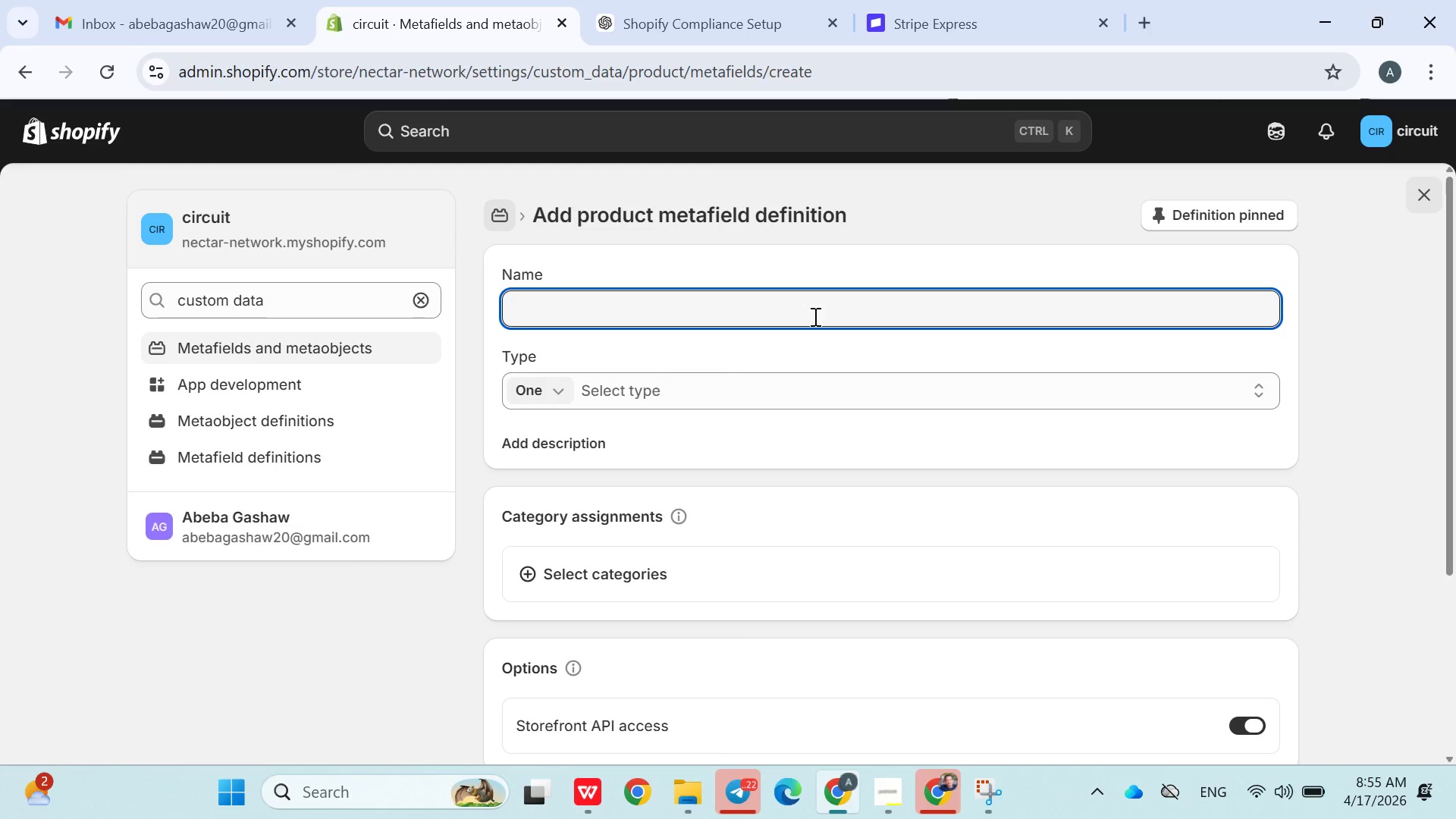 
type(Service Agreement)
 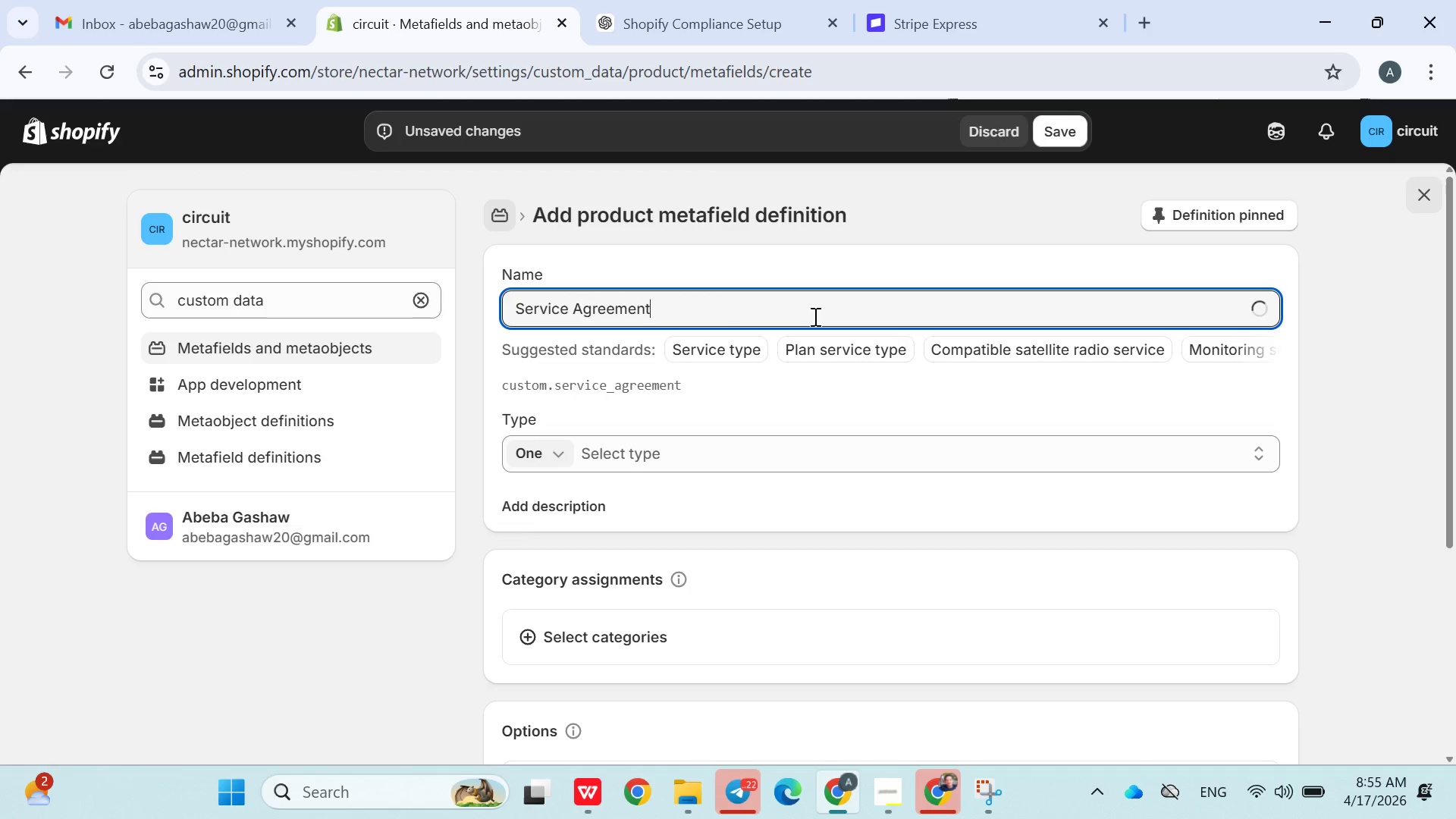 
wait(8.36)
 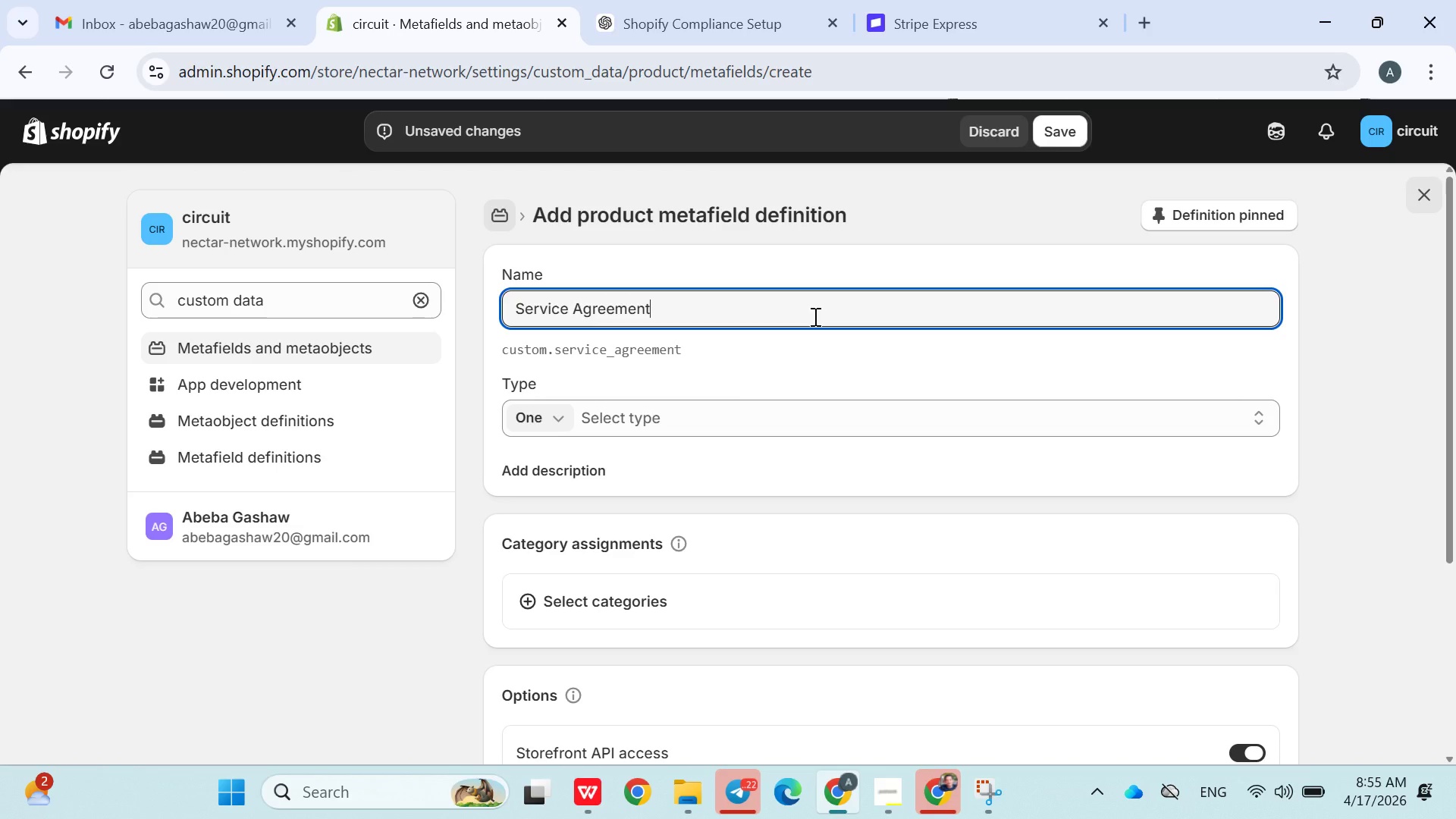 
left_click([709, 420])
 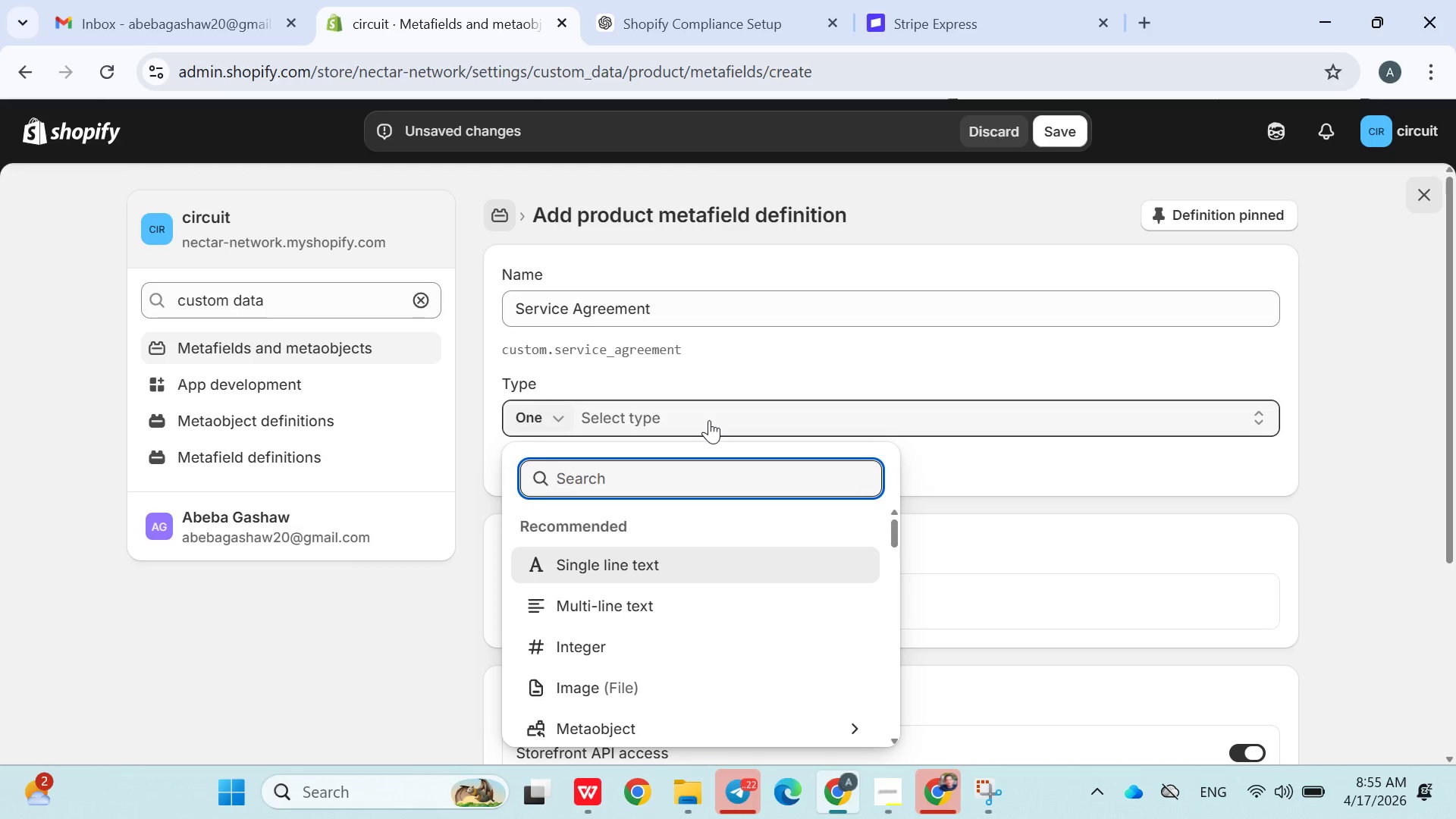 
left_click([709, 420])
 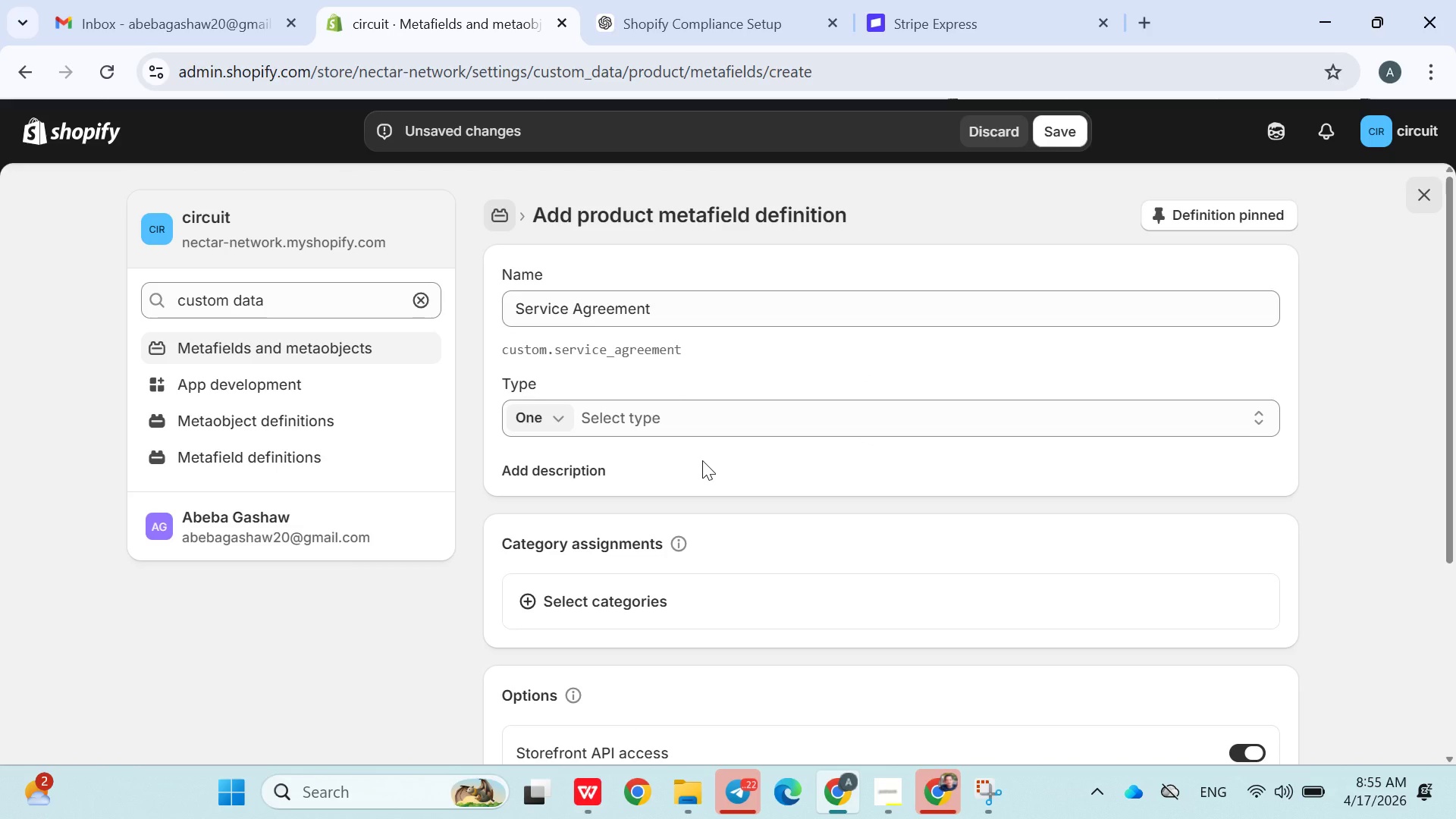 
left_click([675, 433])
 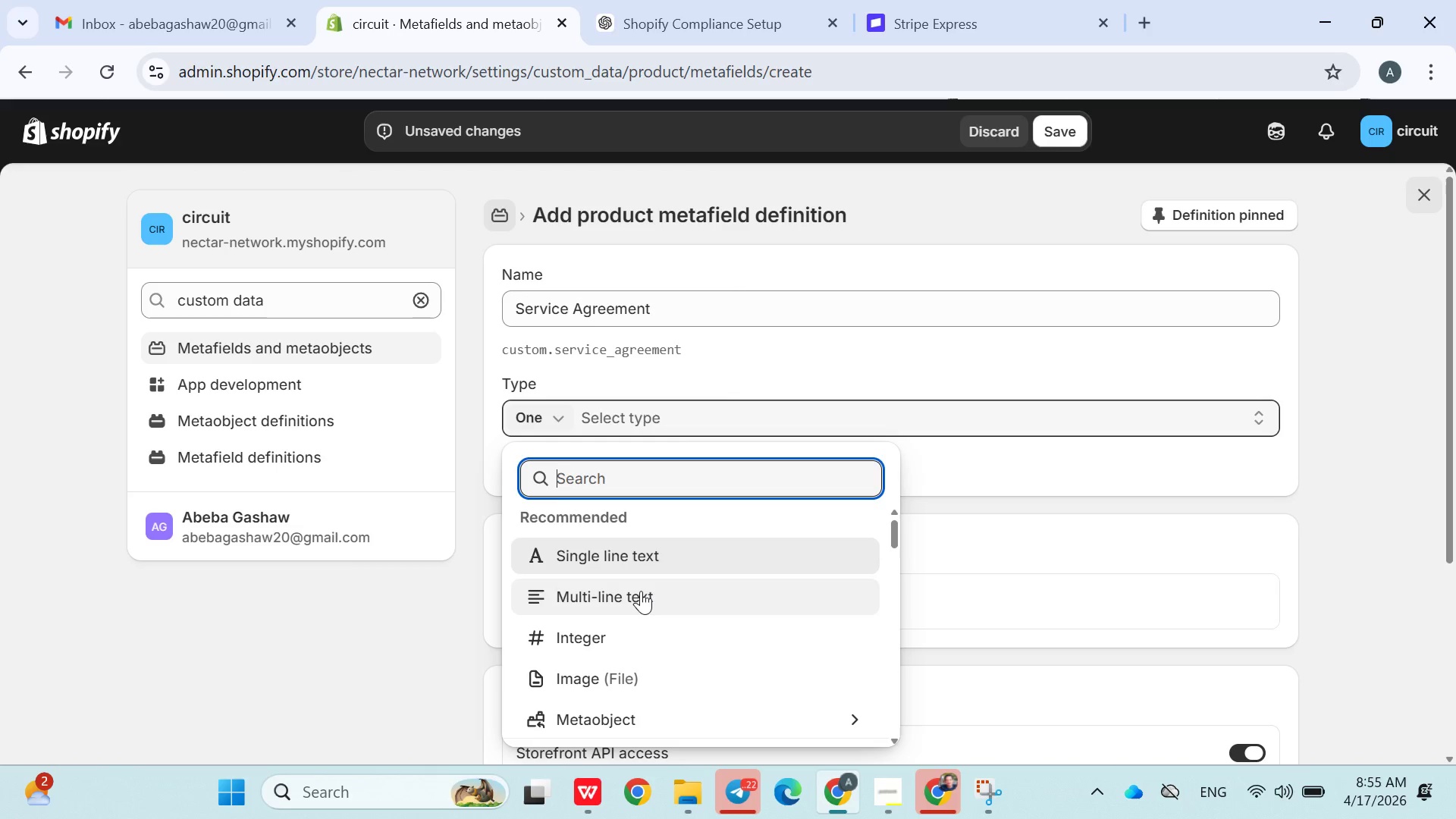 
type(url)
 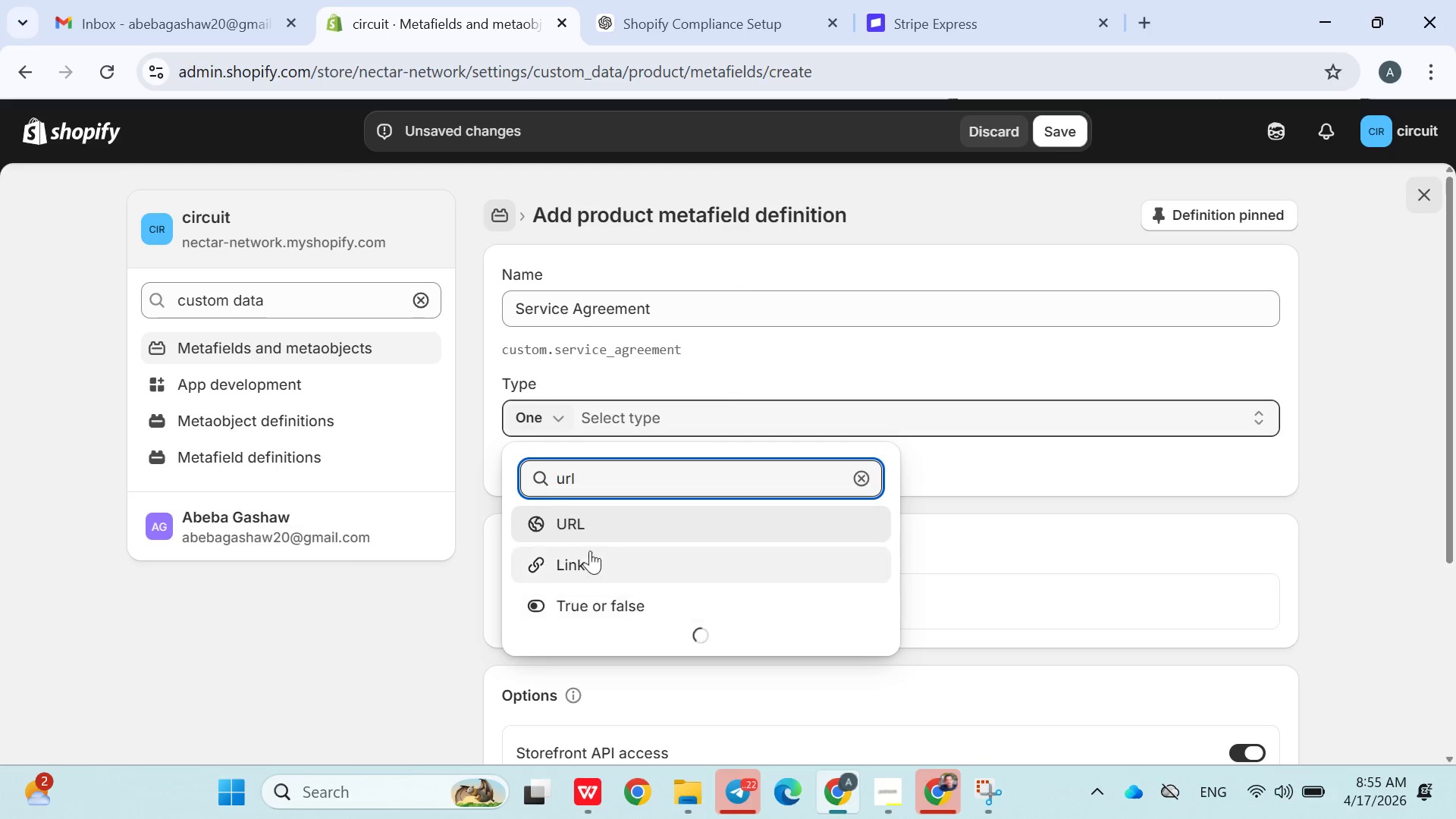 
left_click([570, 500])
 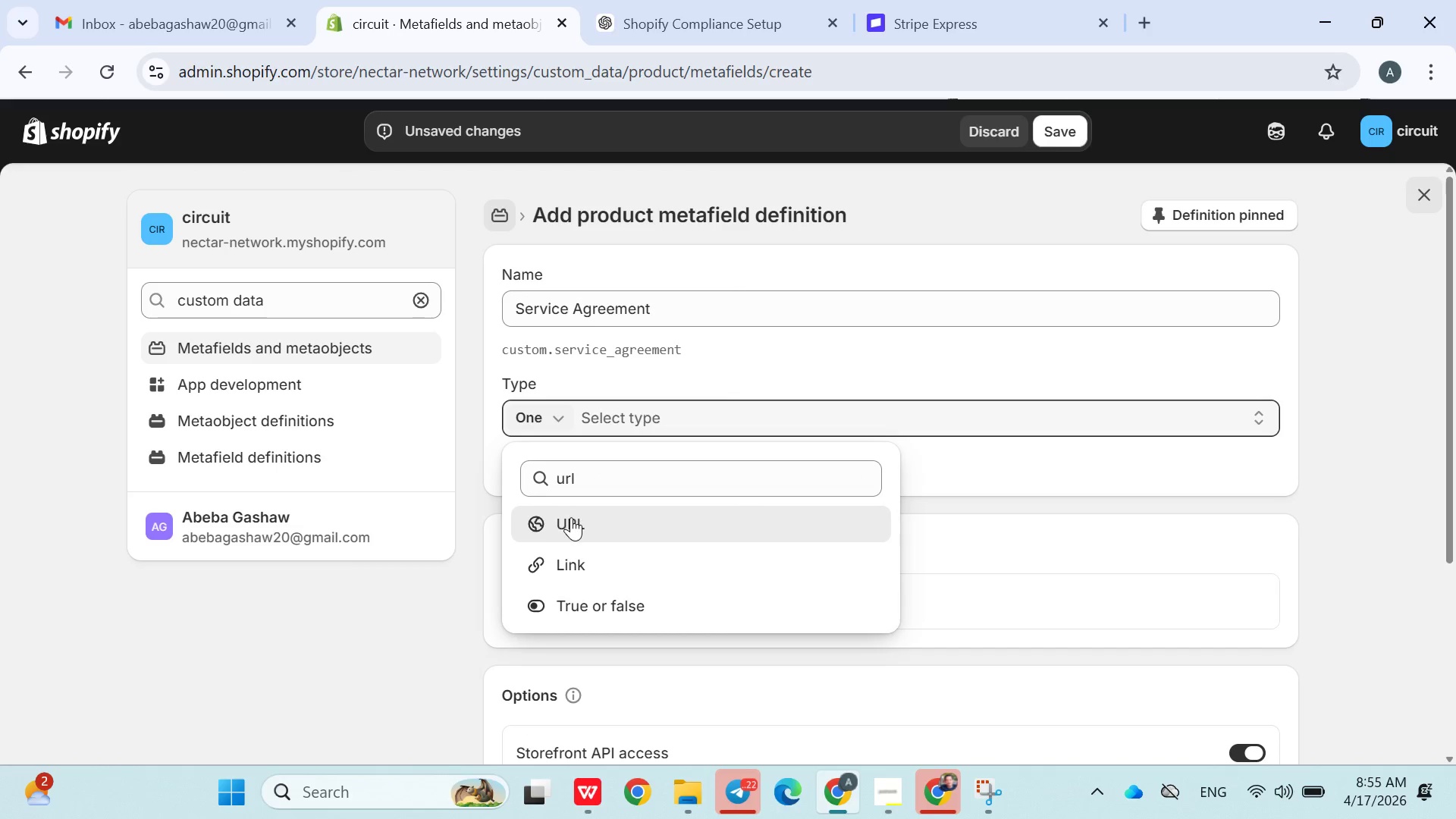 
left_click([572, 517])
 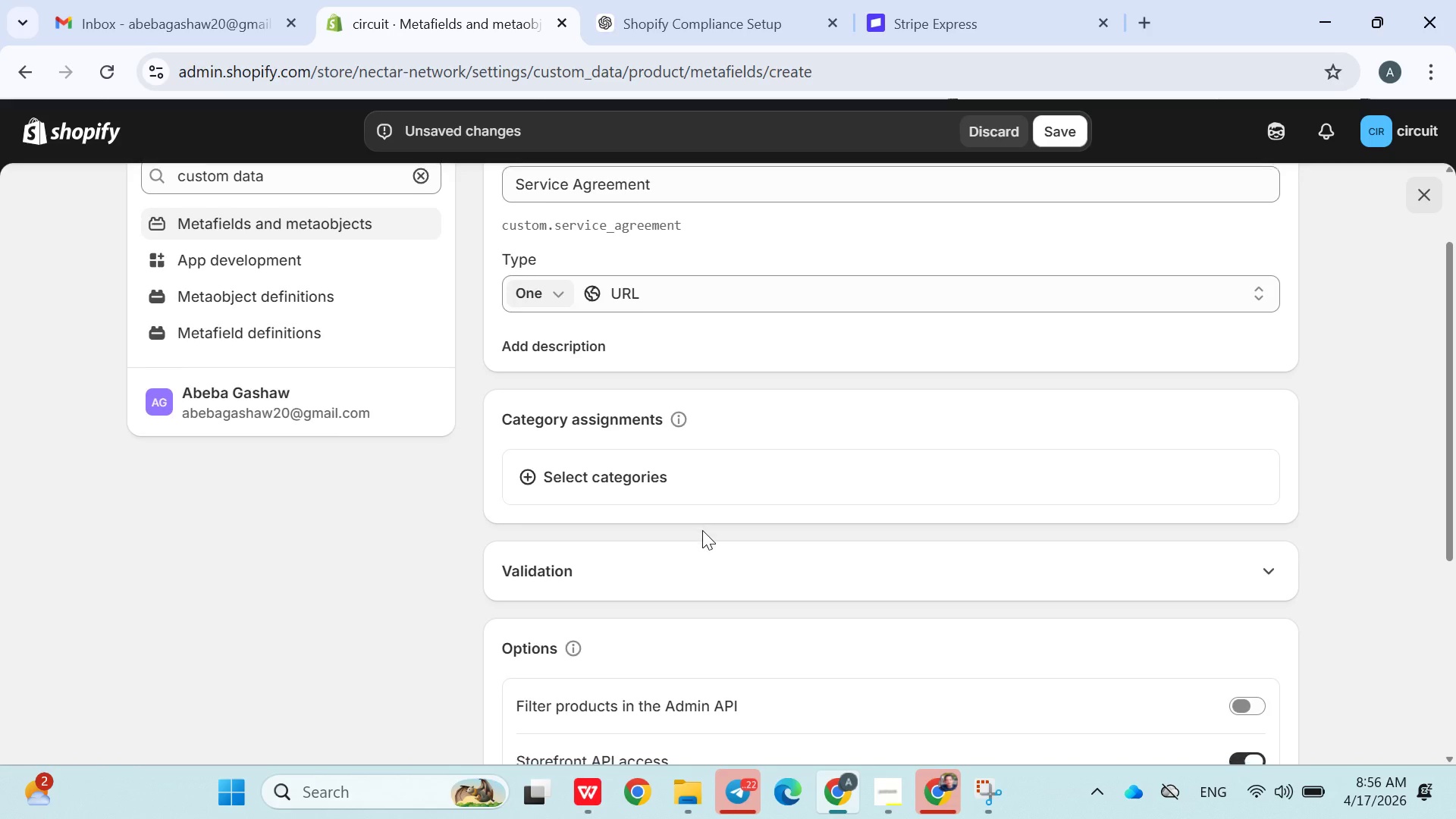 
wait(7.12)
 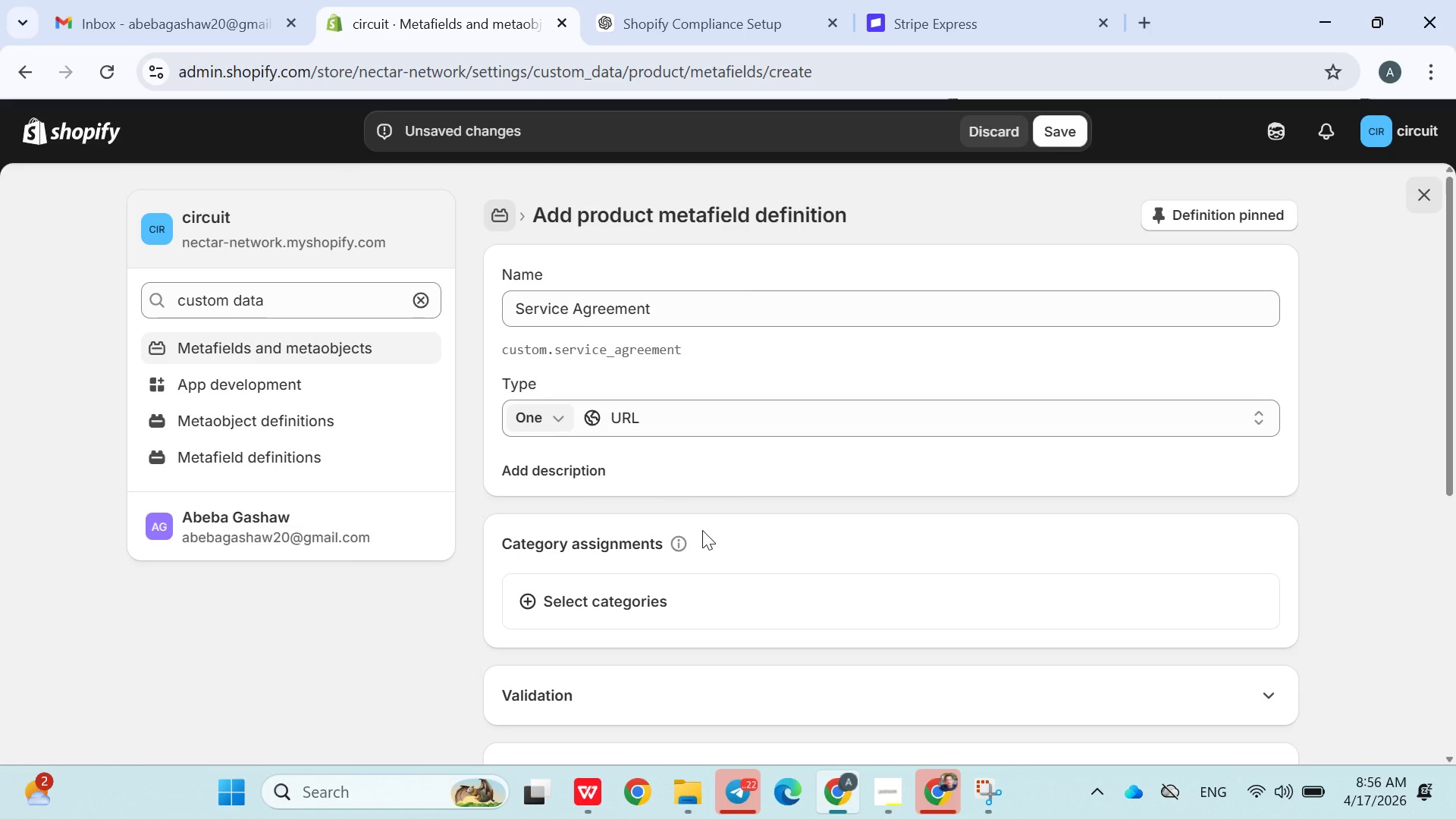 
left_click([1052, 127])
 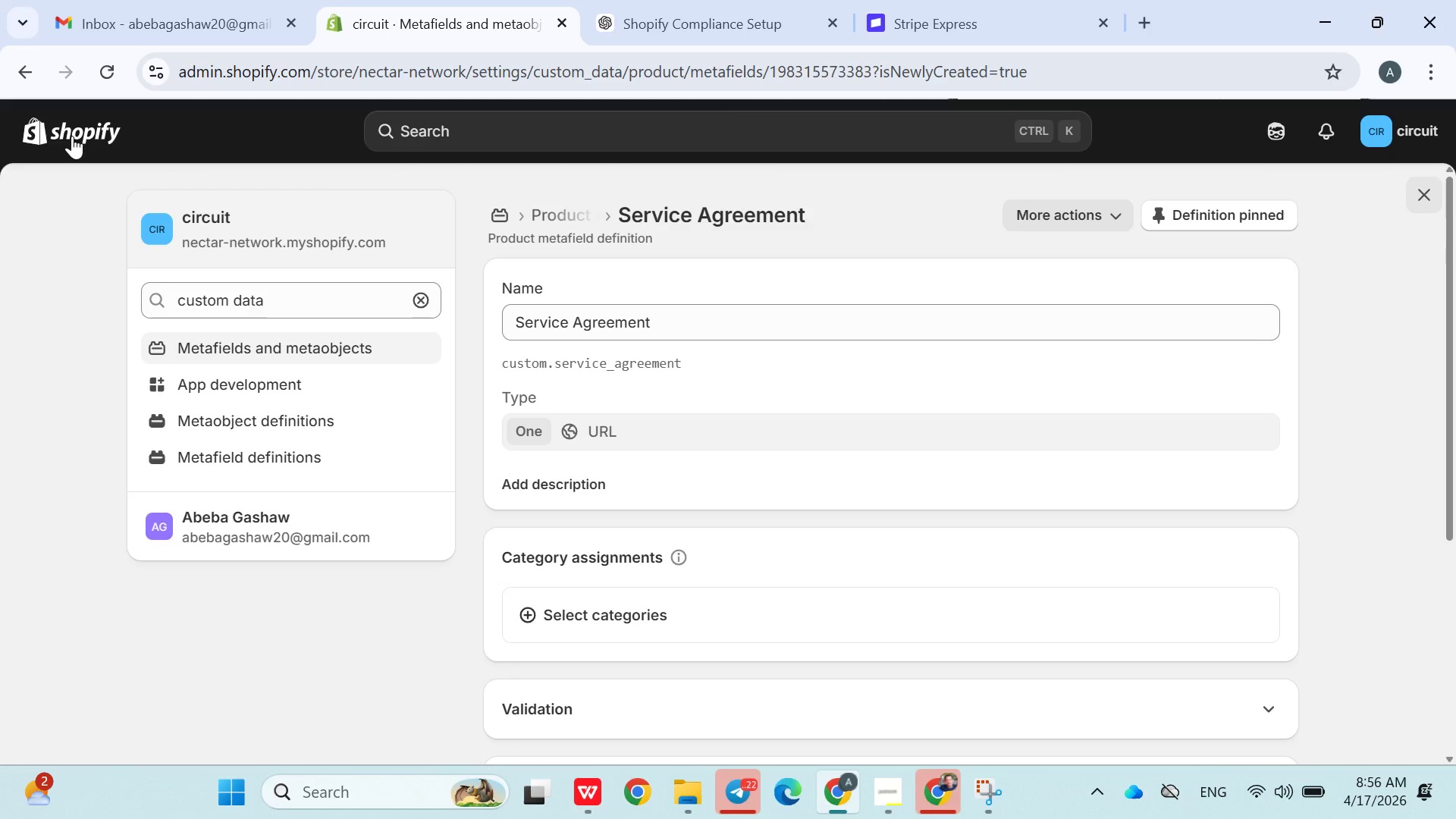 
wait(23.17)
 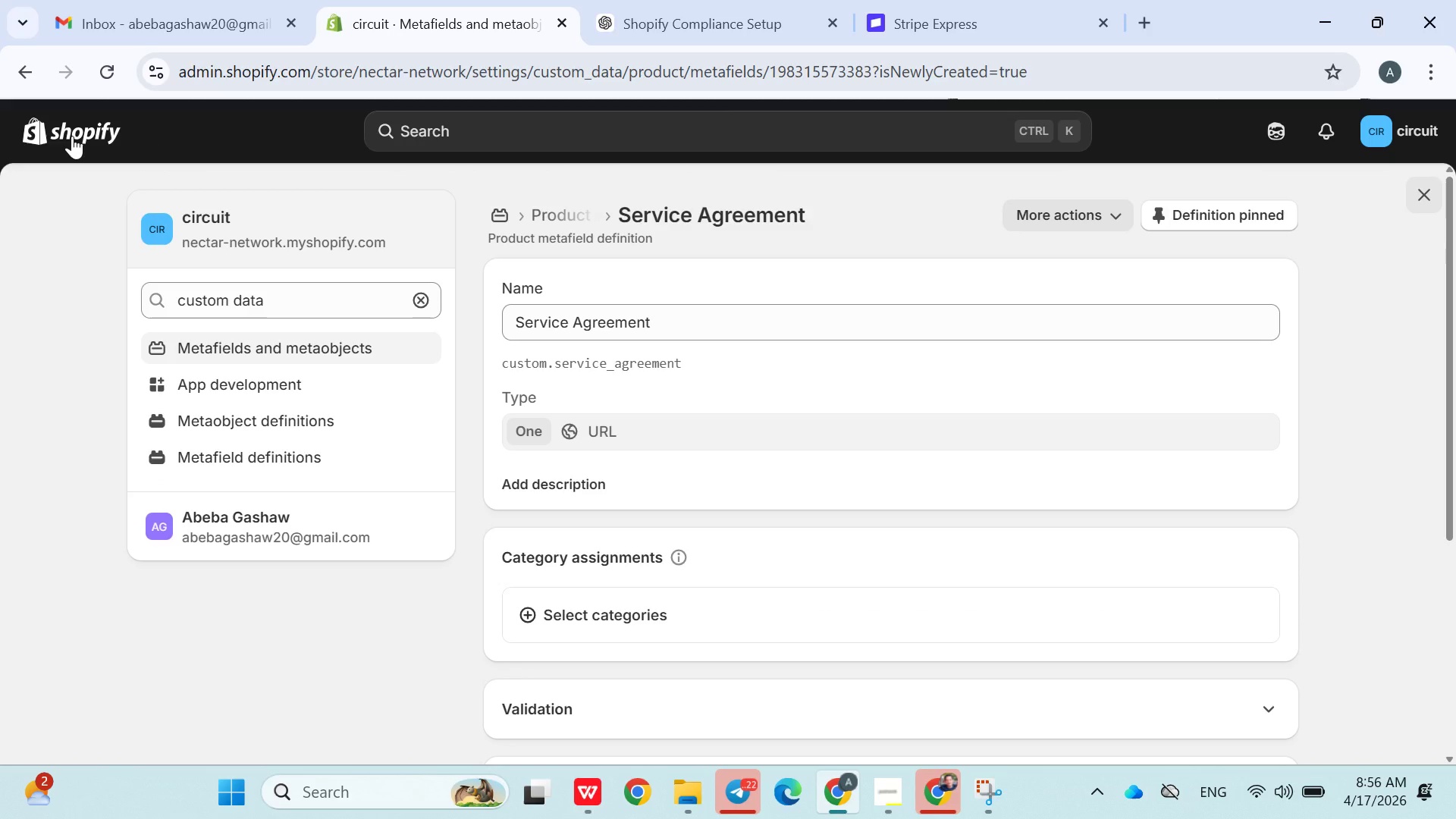 
left_click([587, 422])
 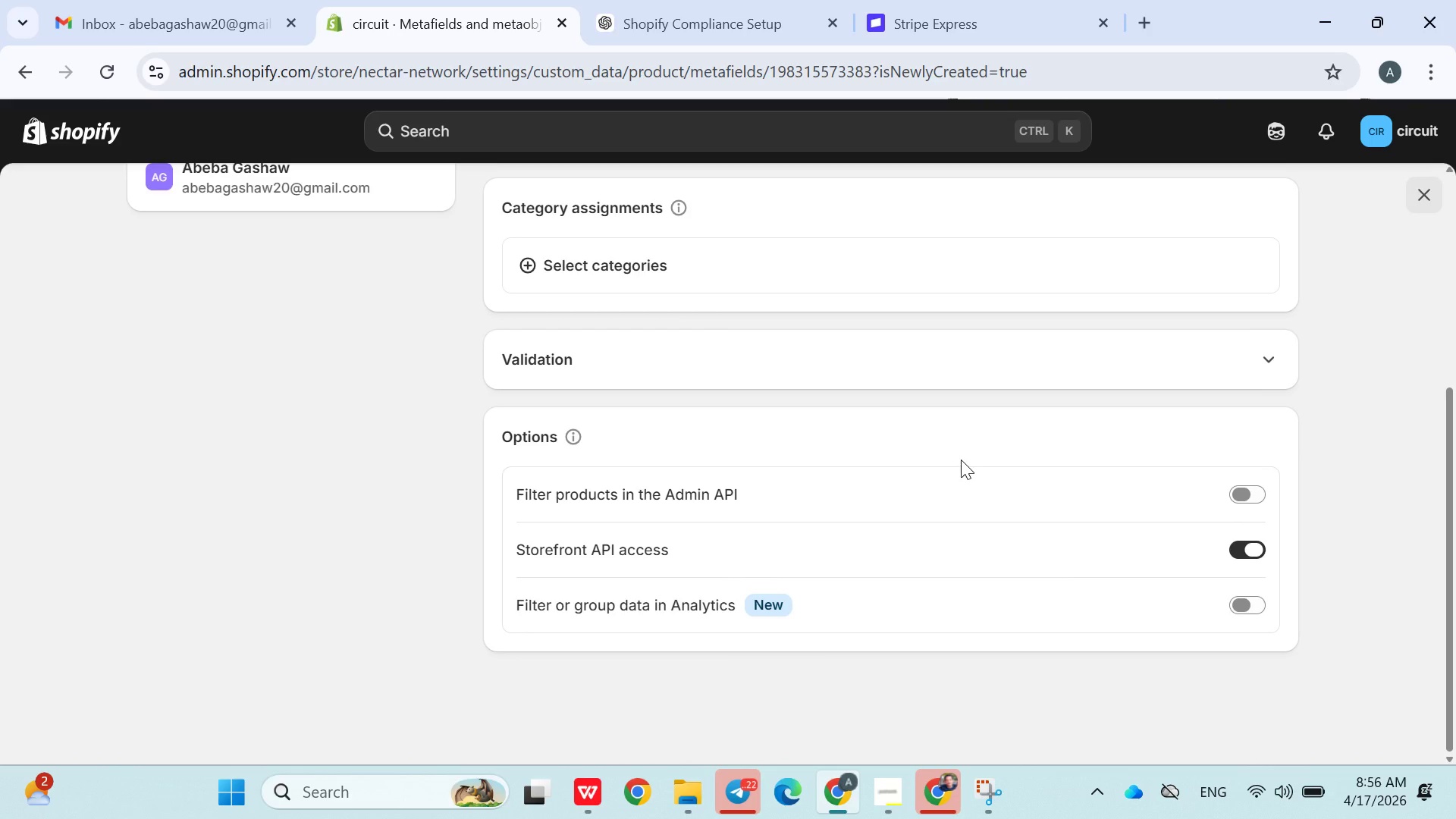 
wait(6.78)
 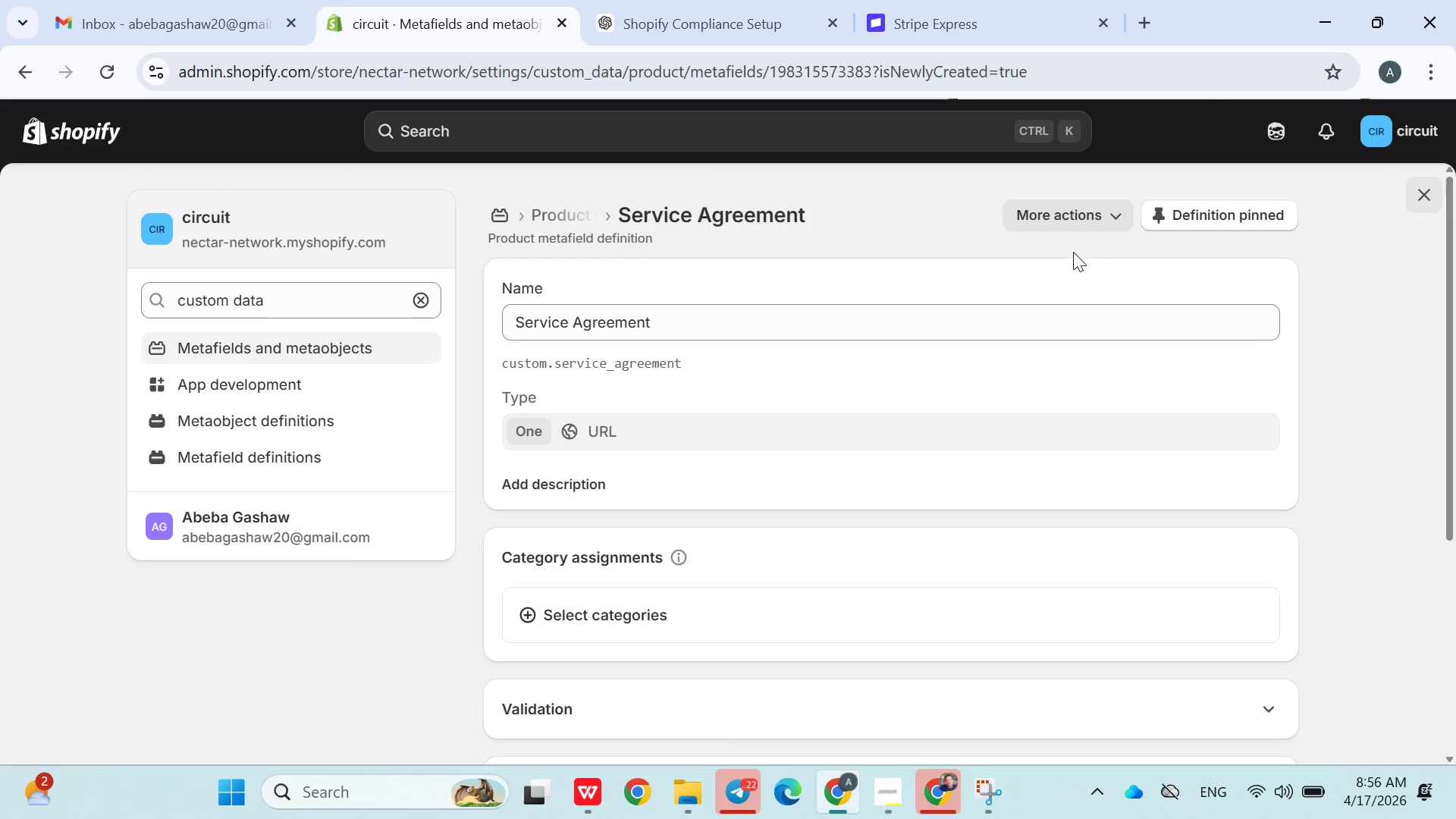 
left_click([589, 433])
 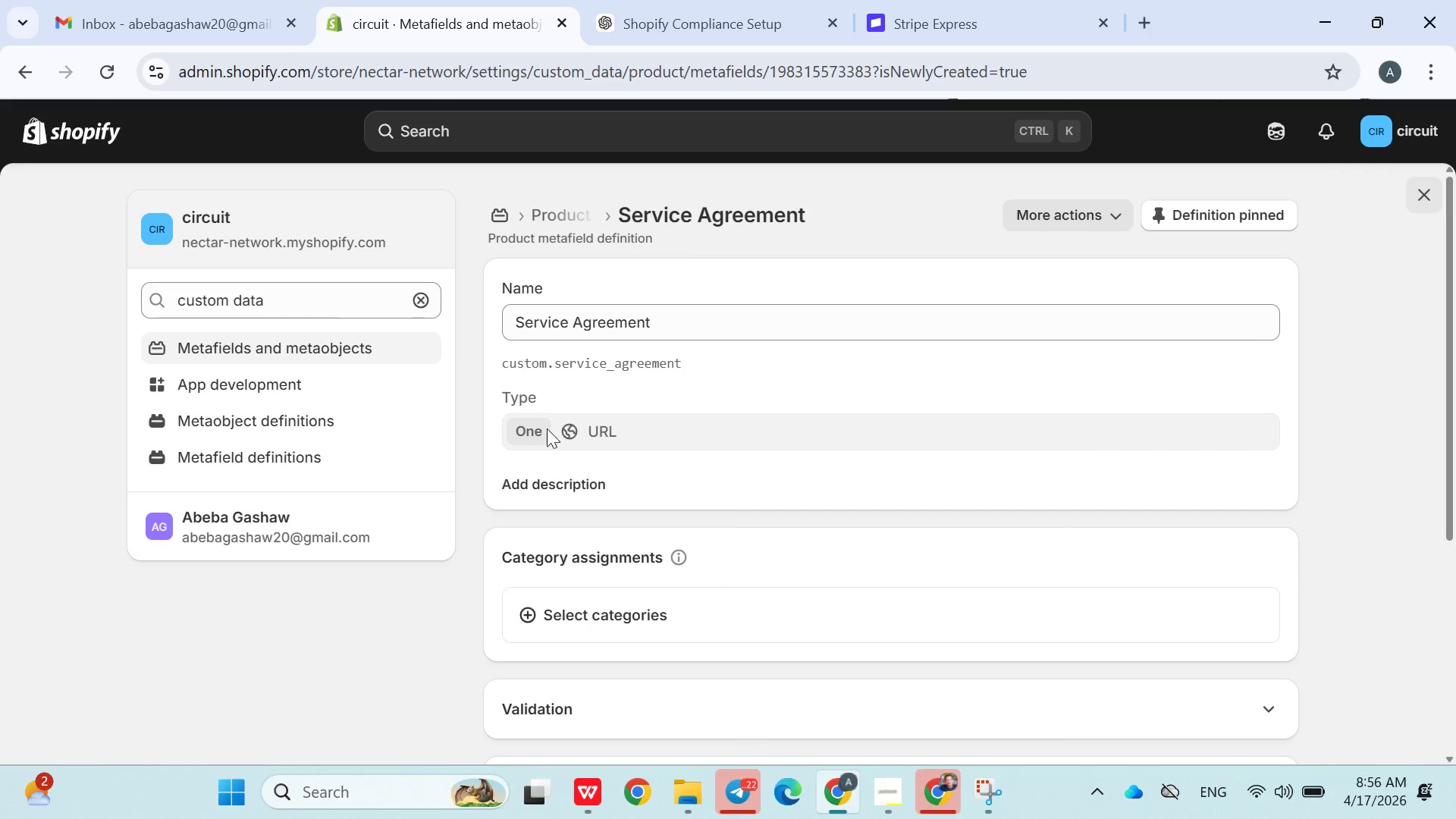 
left_click([573, 425])
 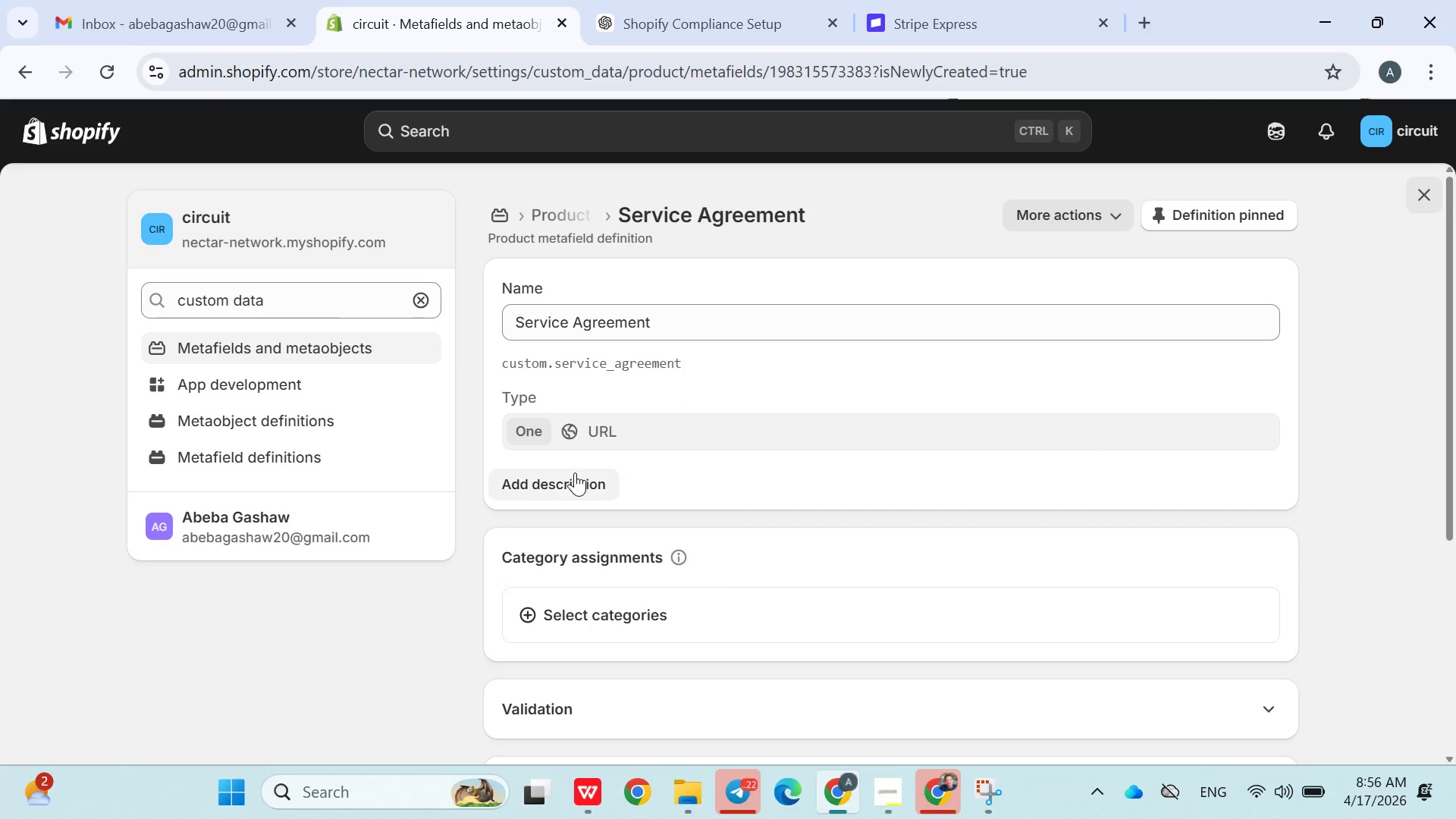 
left_click([575, 475])
 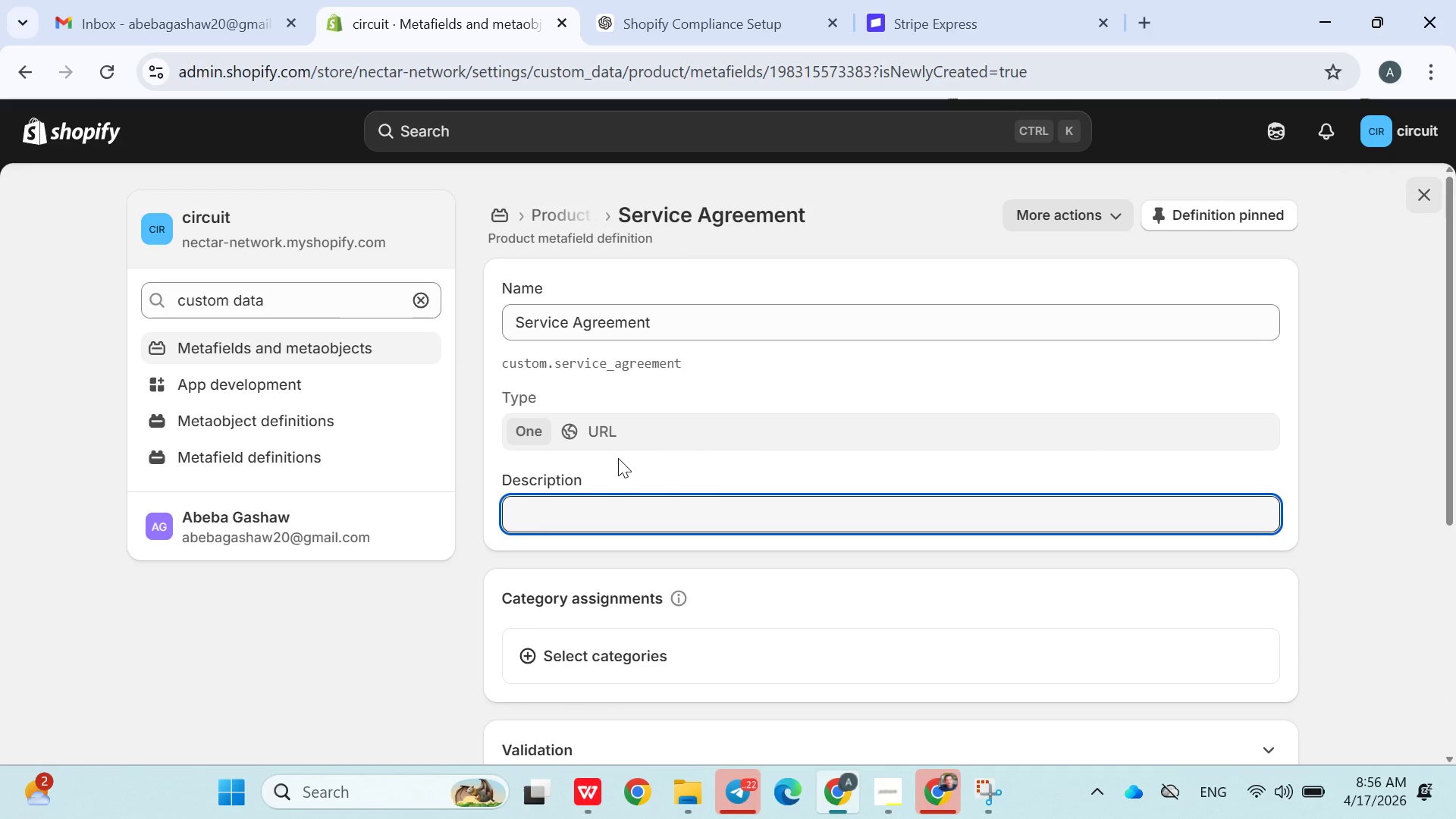 
left_click([608, 438])
 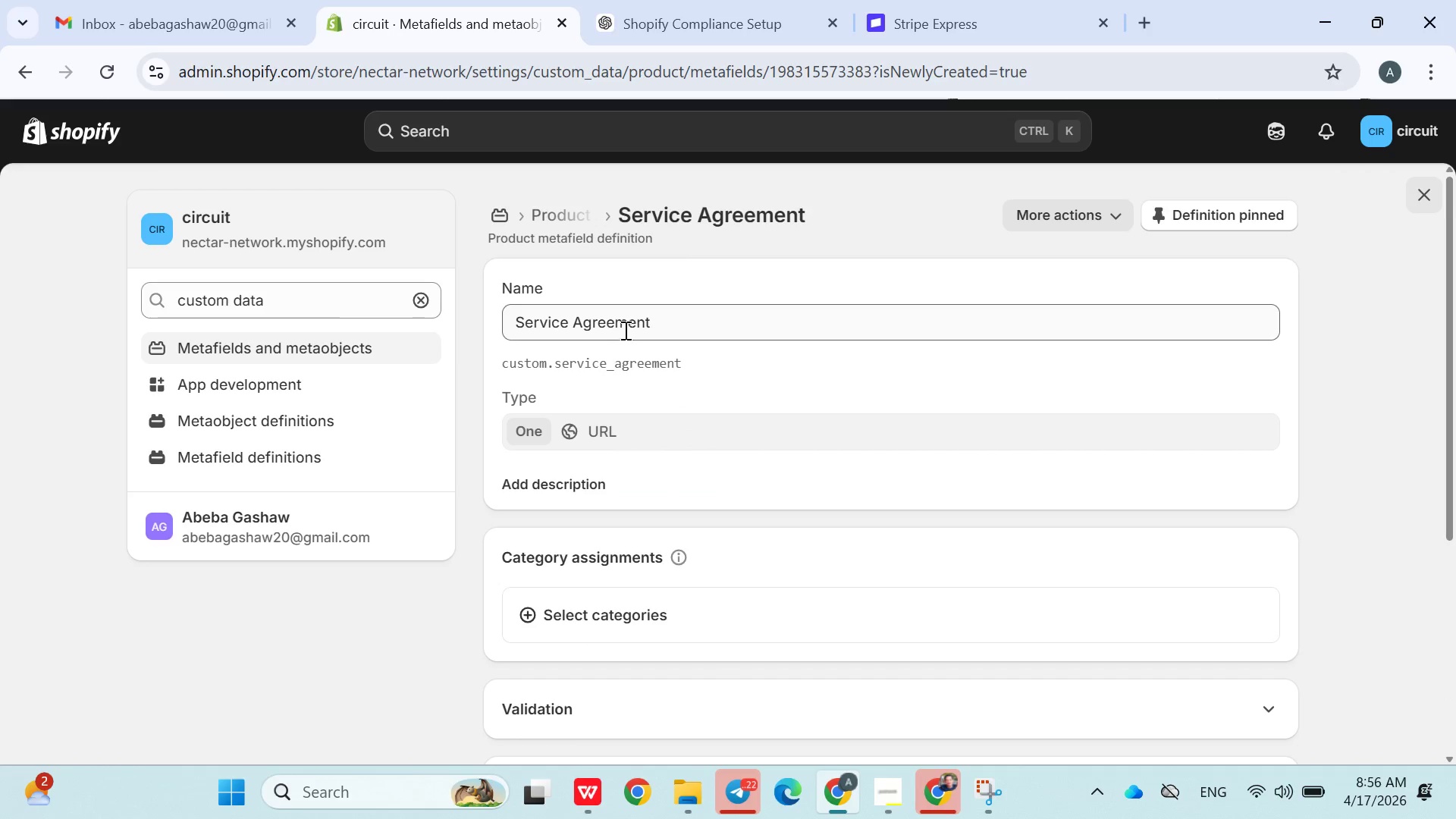 
left_click([624, 330])
 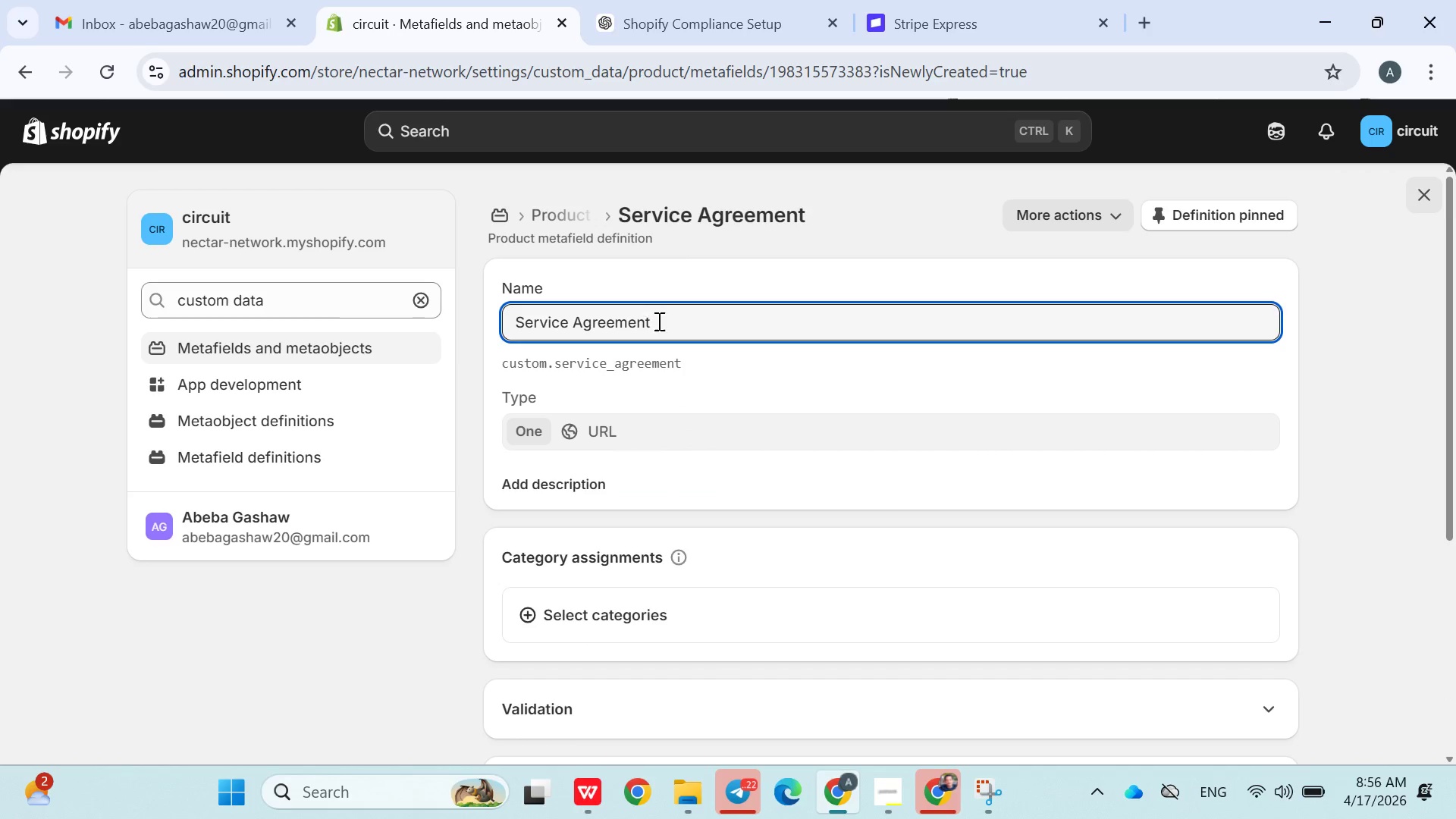 
left_click([660, 321])
 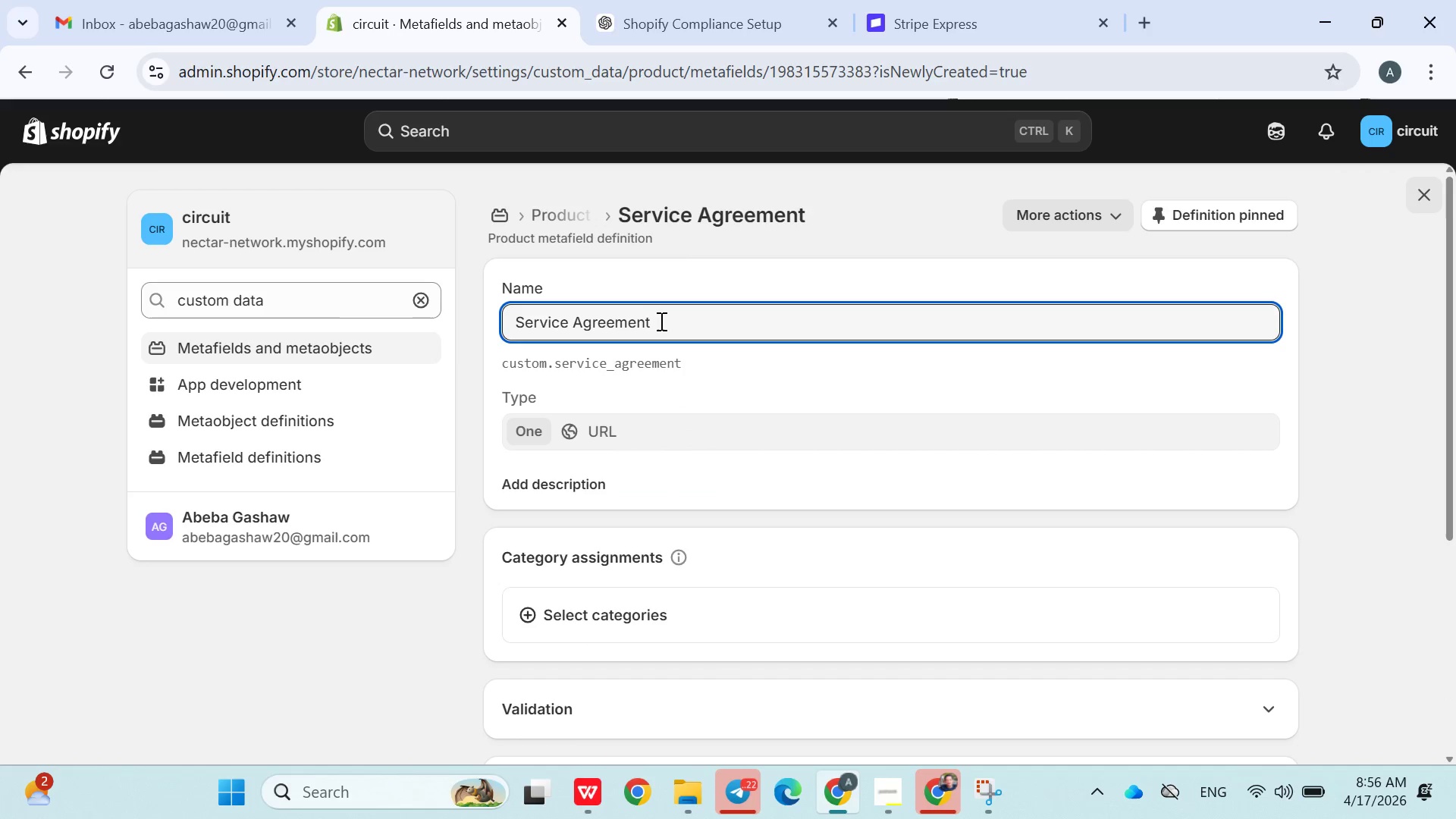 
key(Backspace)
 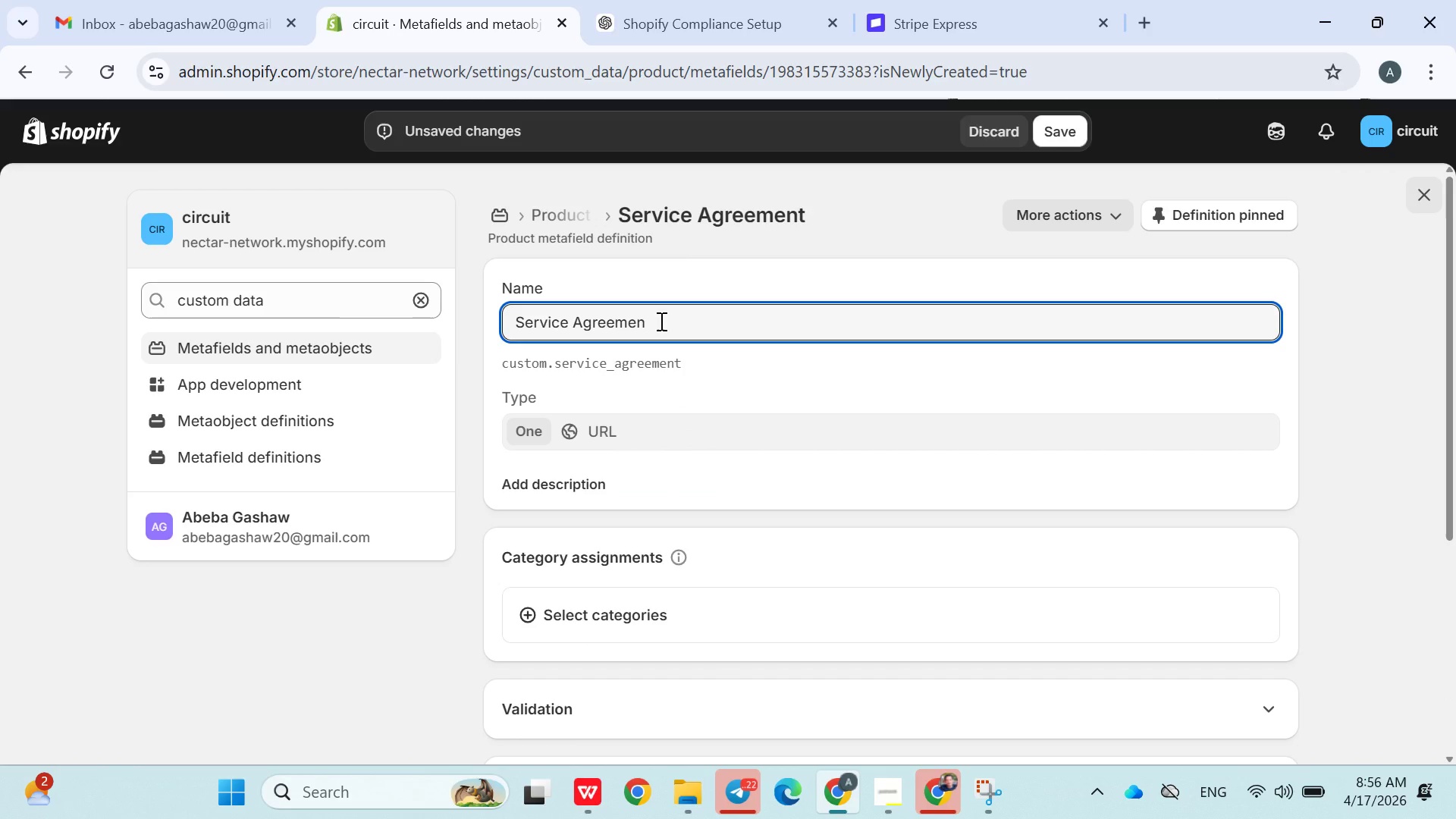 
key(T)
 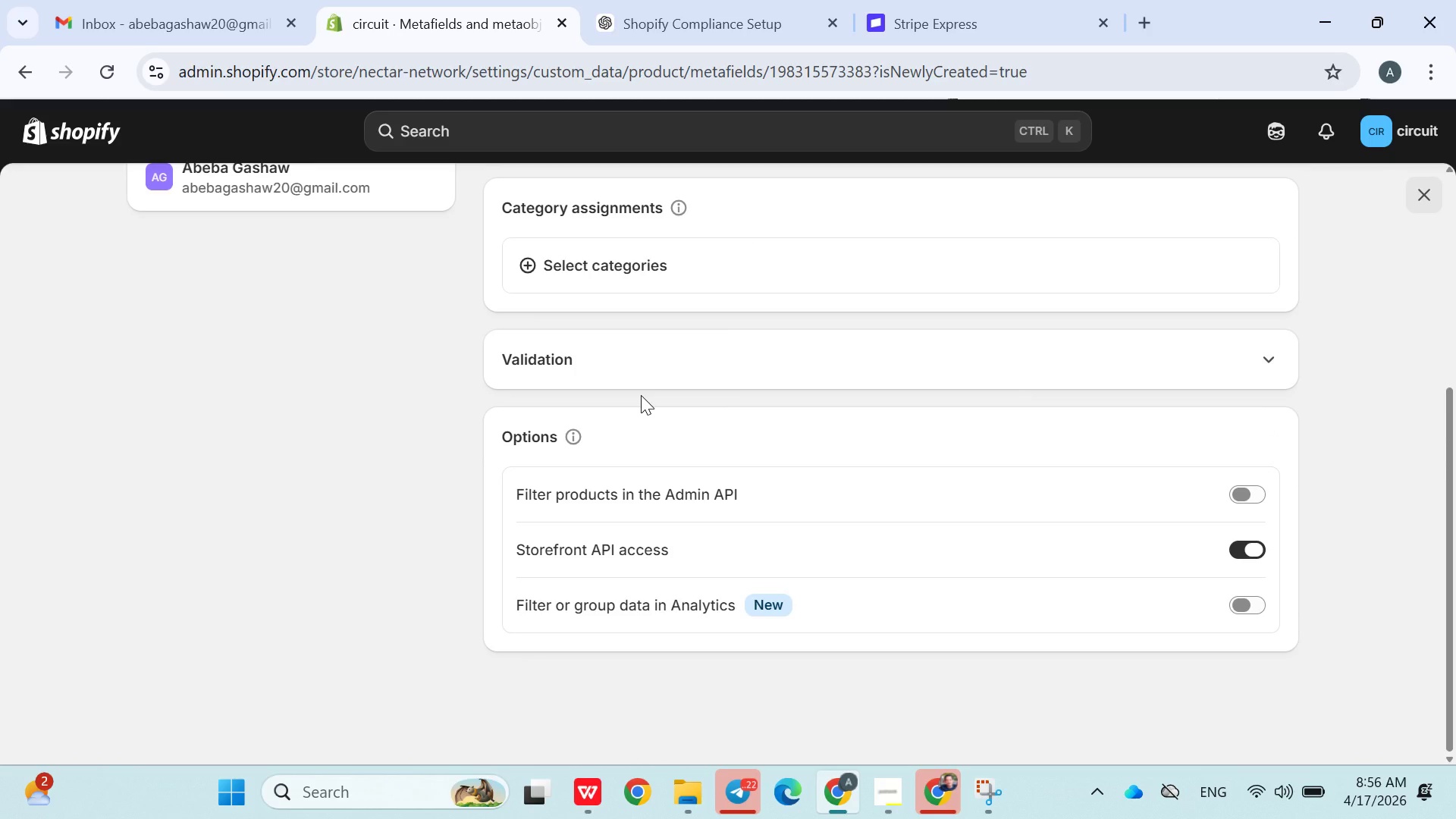 
left_click([629, 368])
 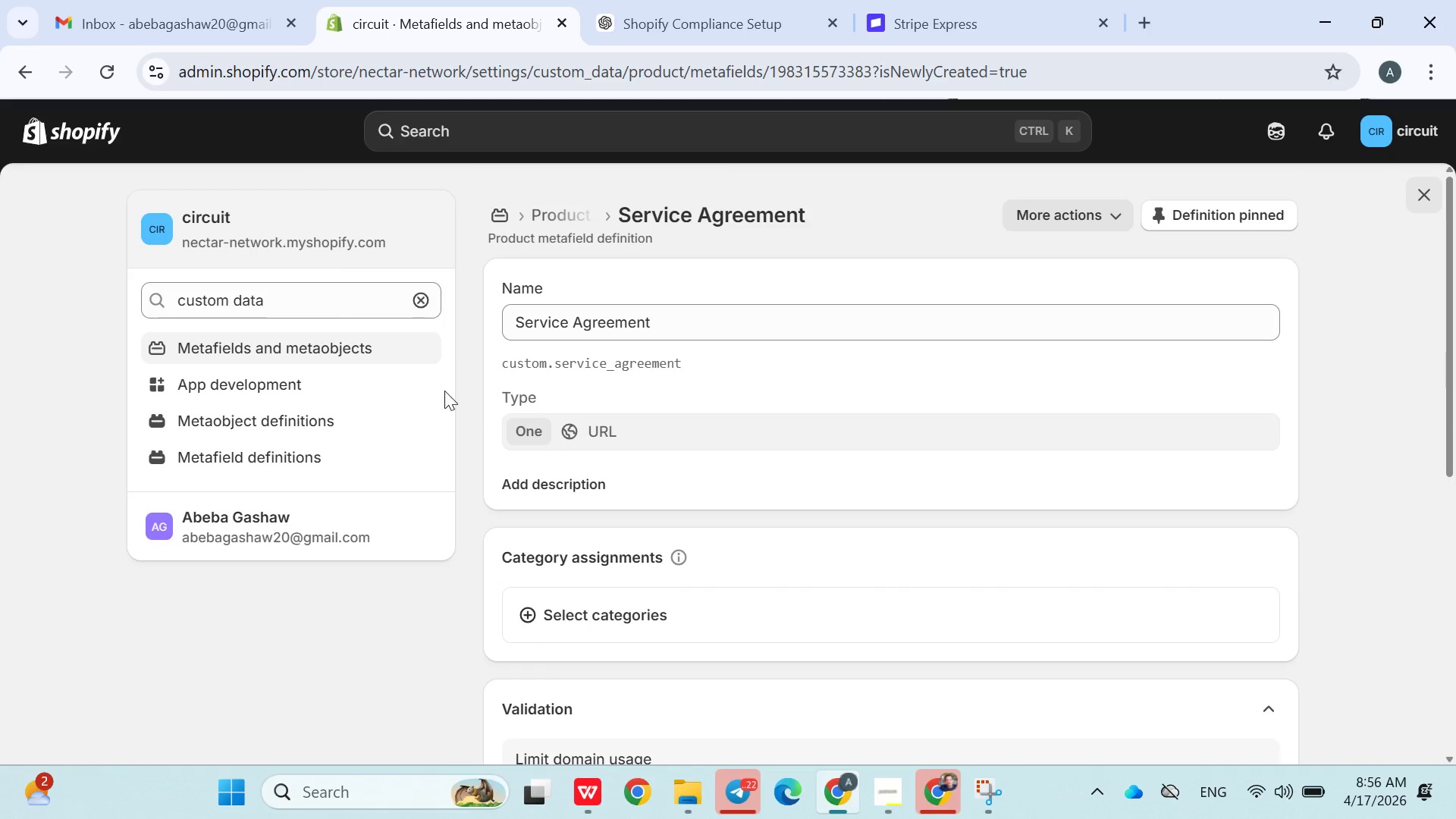 
left_click([318, 347])
 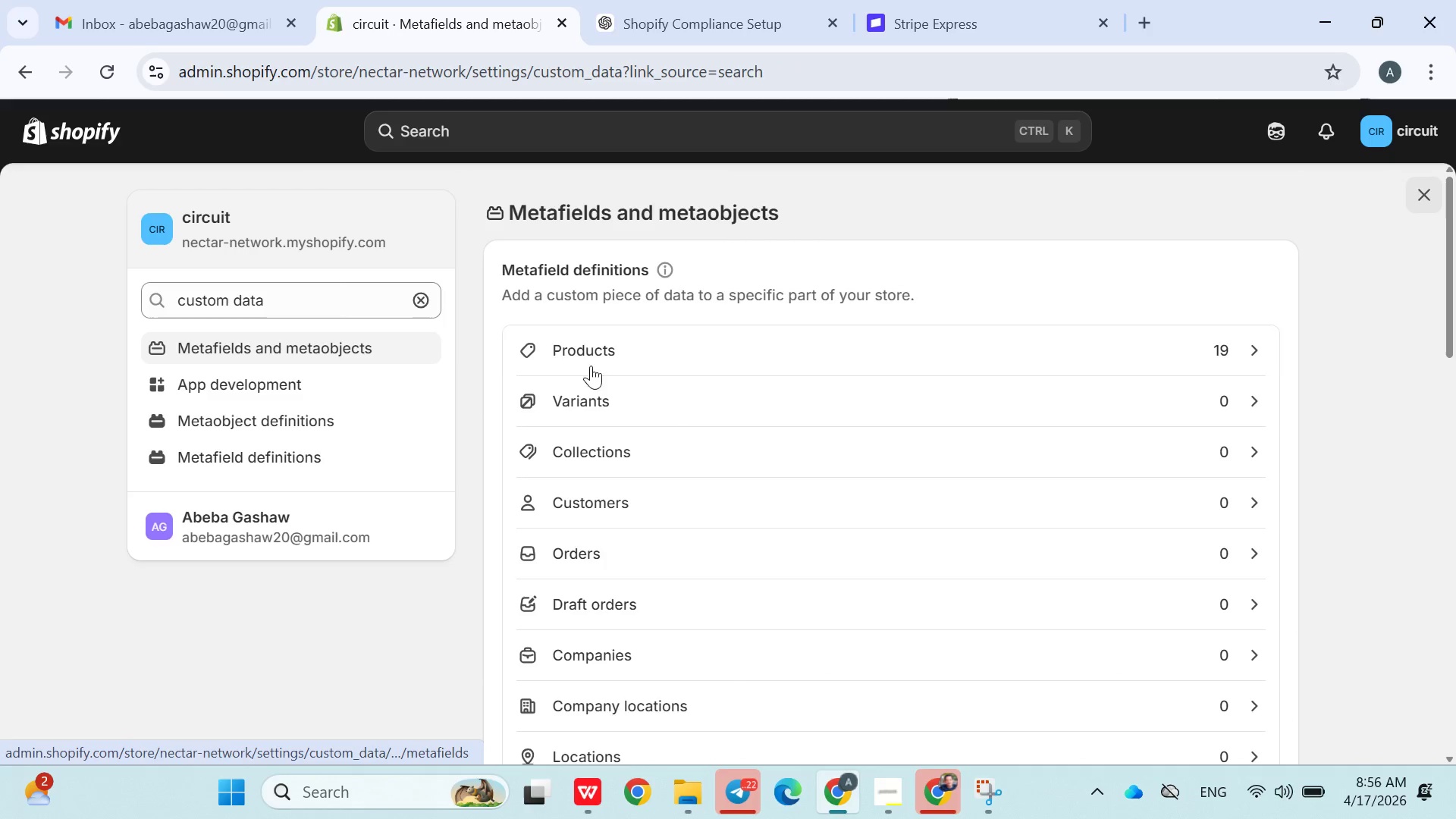 
left_click([611, 362])
 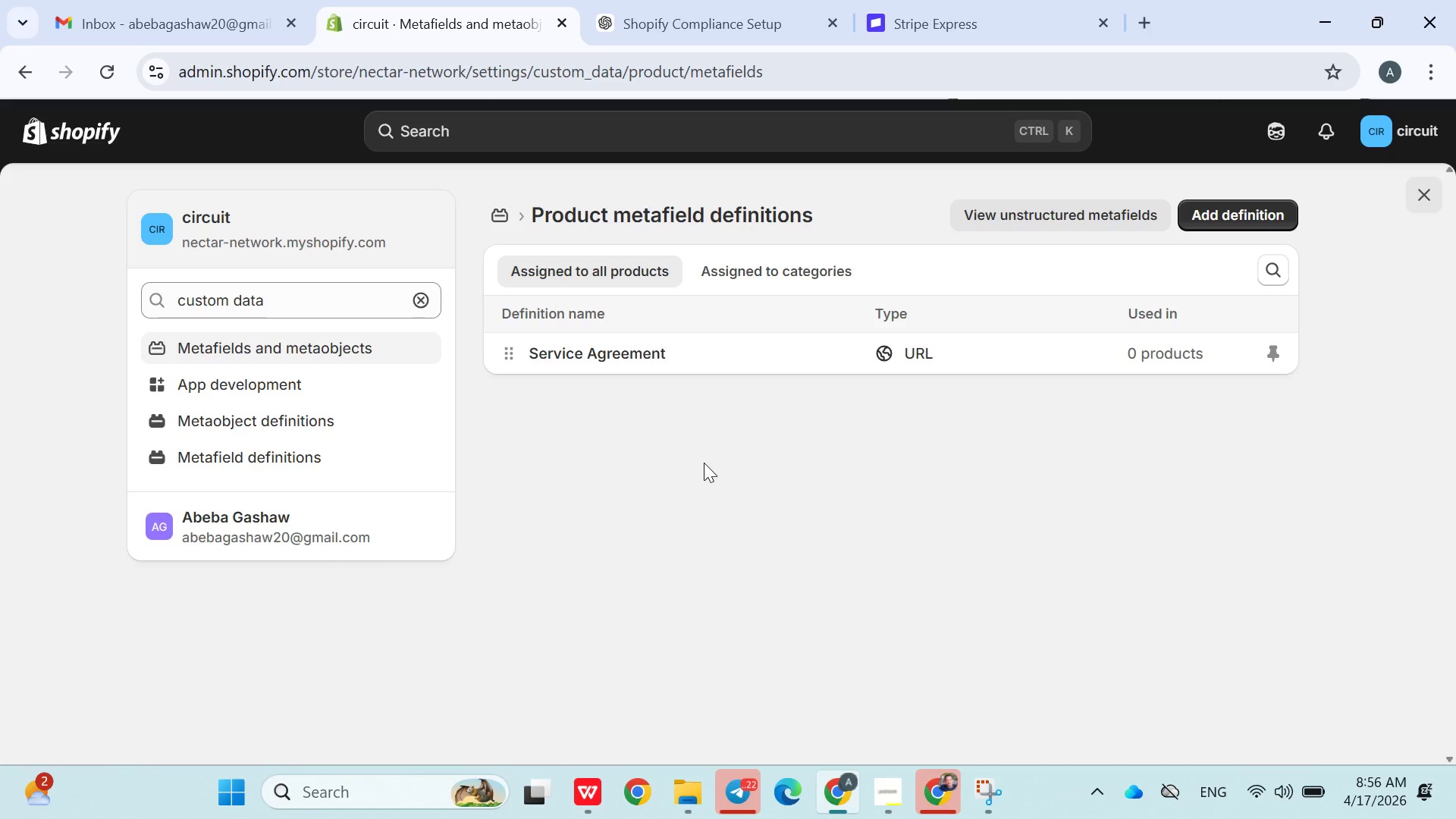 
left_click([891, 348])
 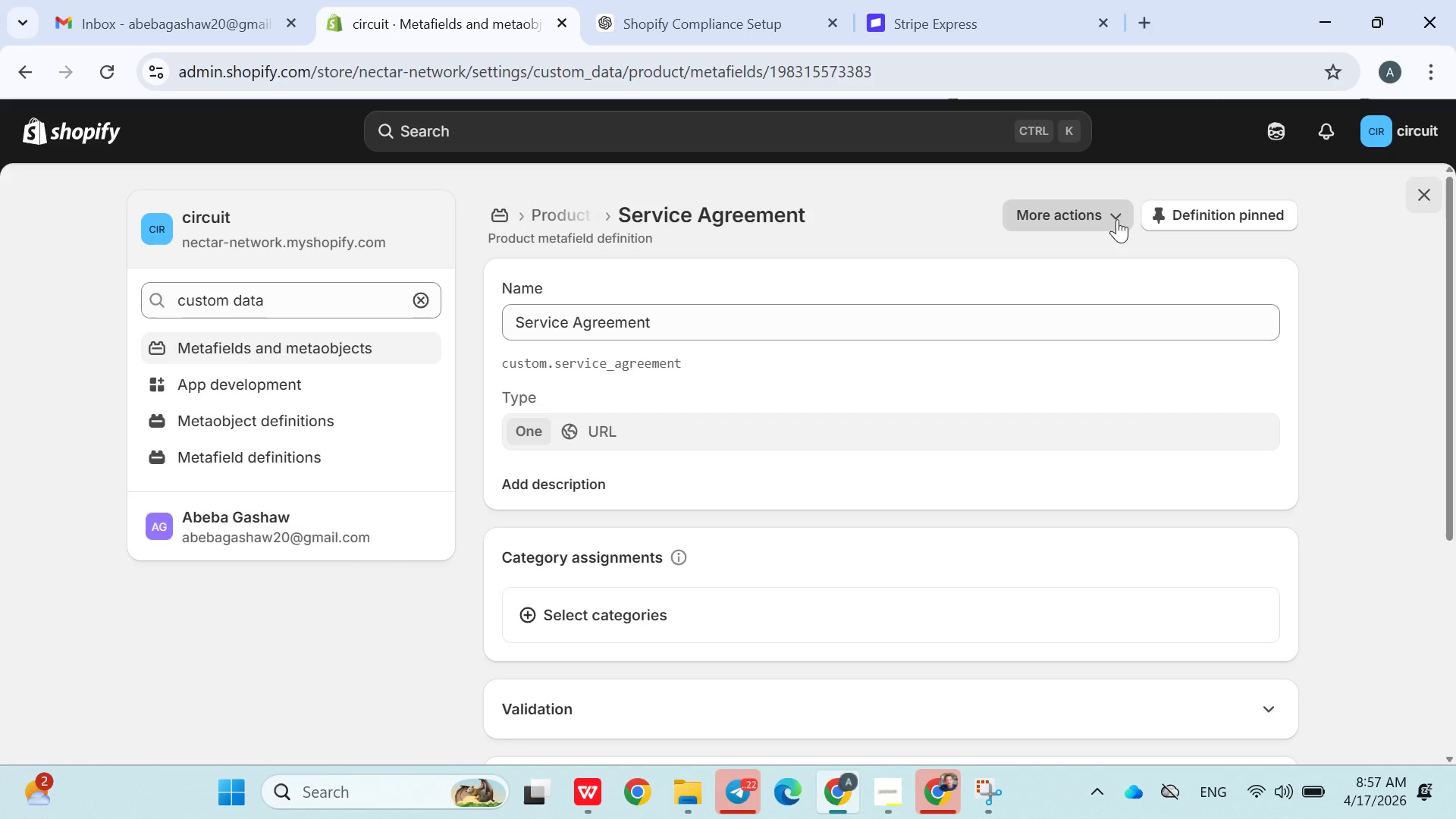 
wait(5.94)
 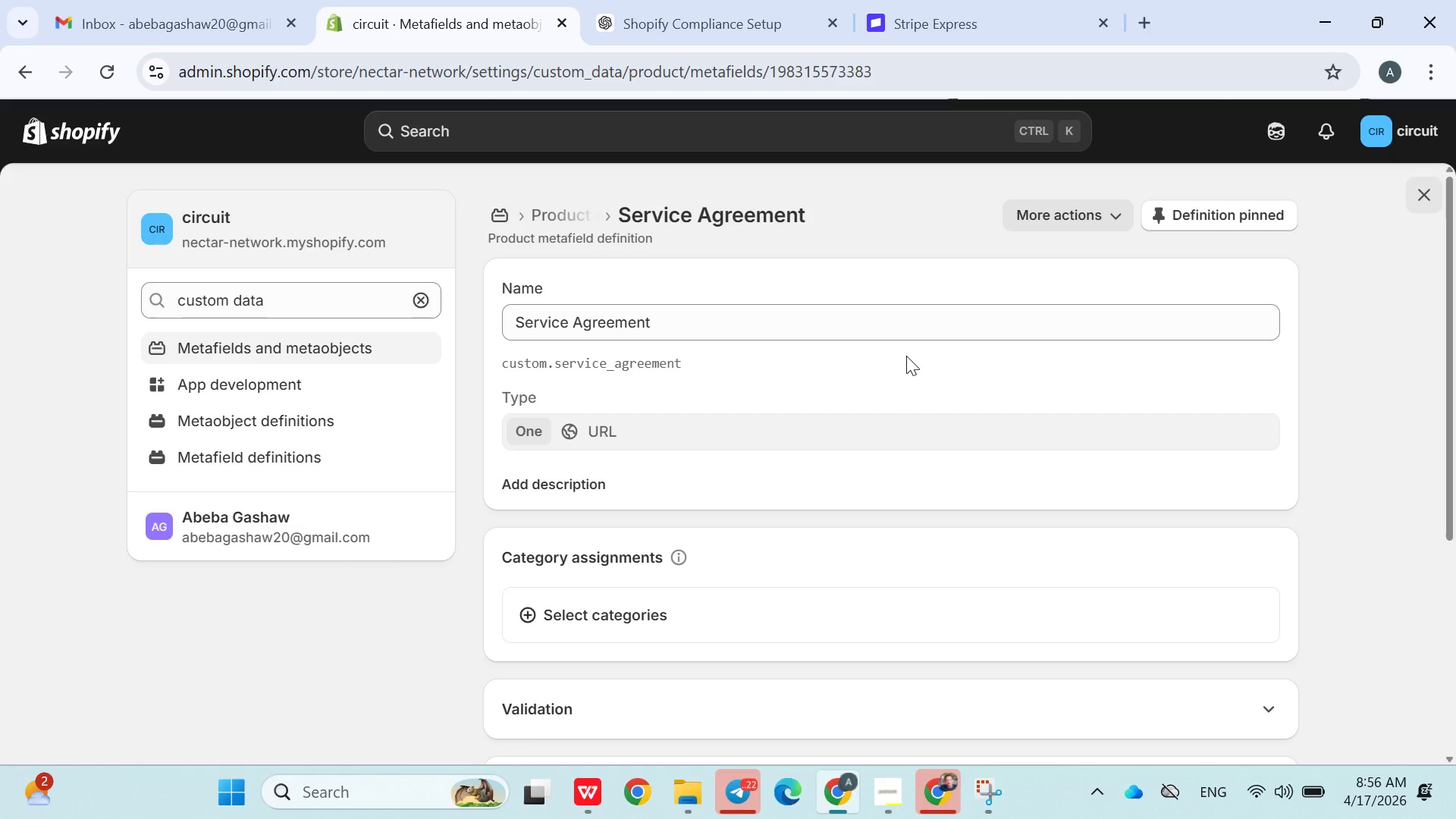 
left_click([1172, 208])
 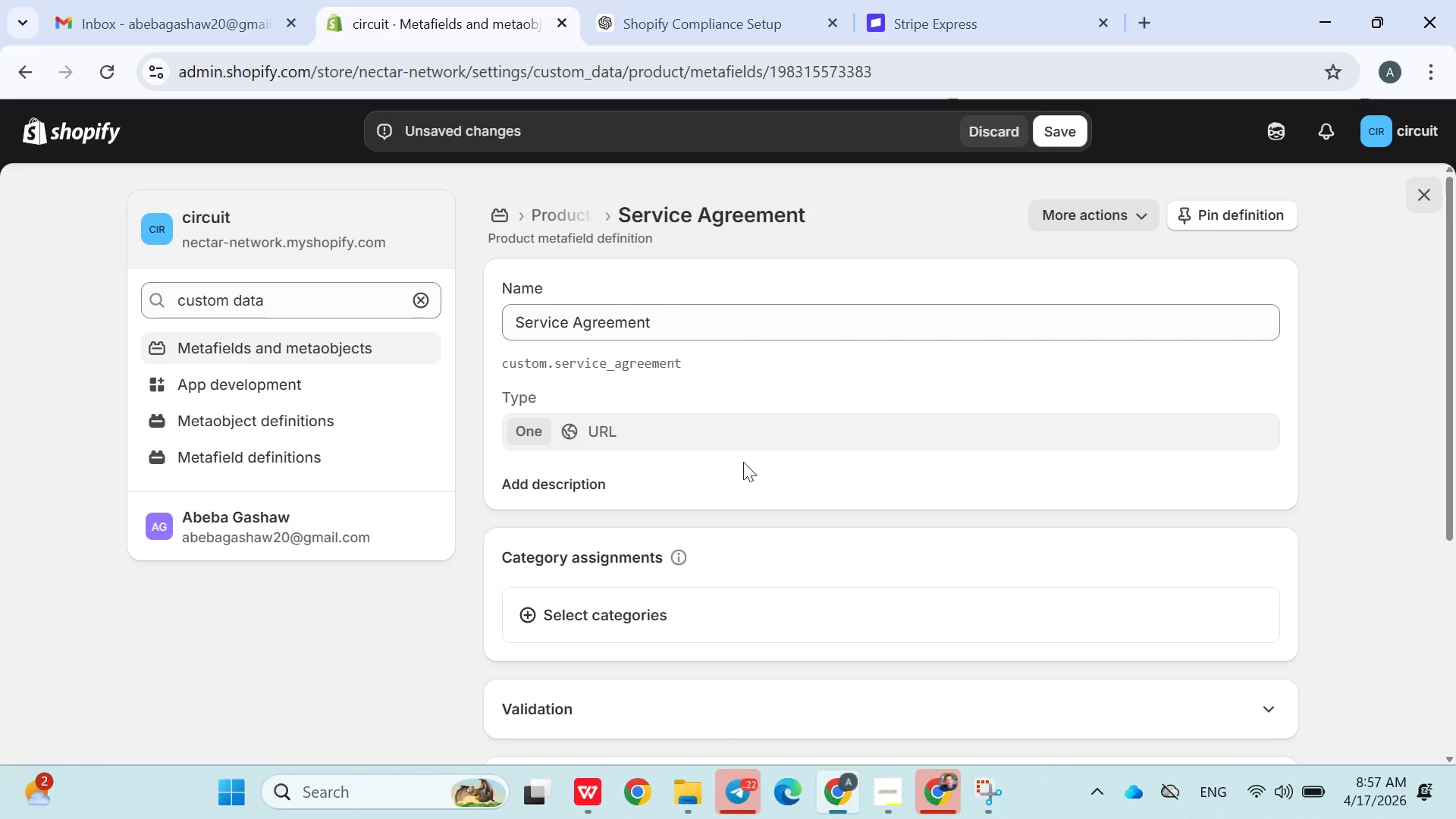 
left_click([595, 437])
 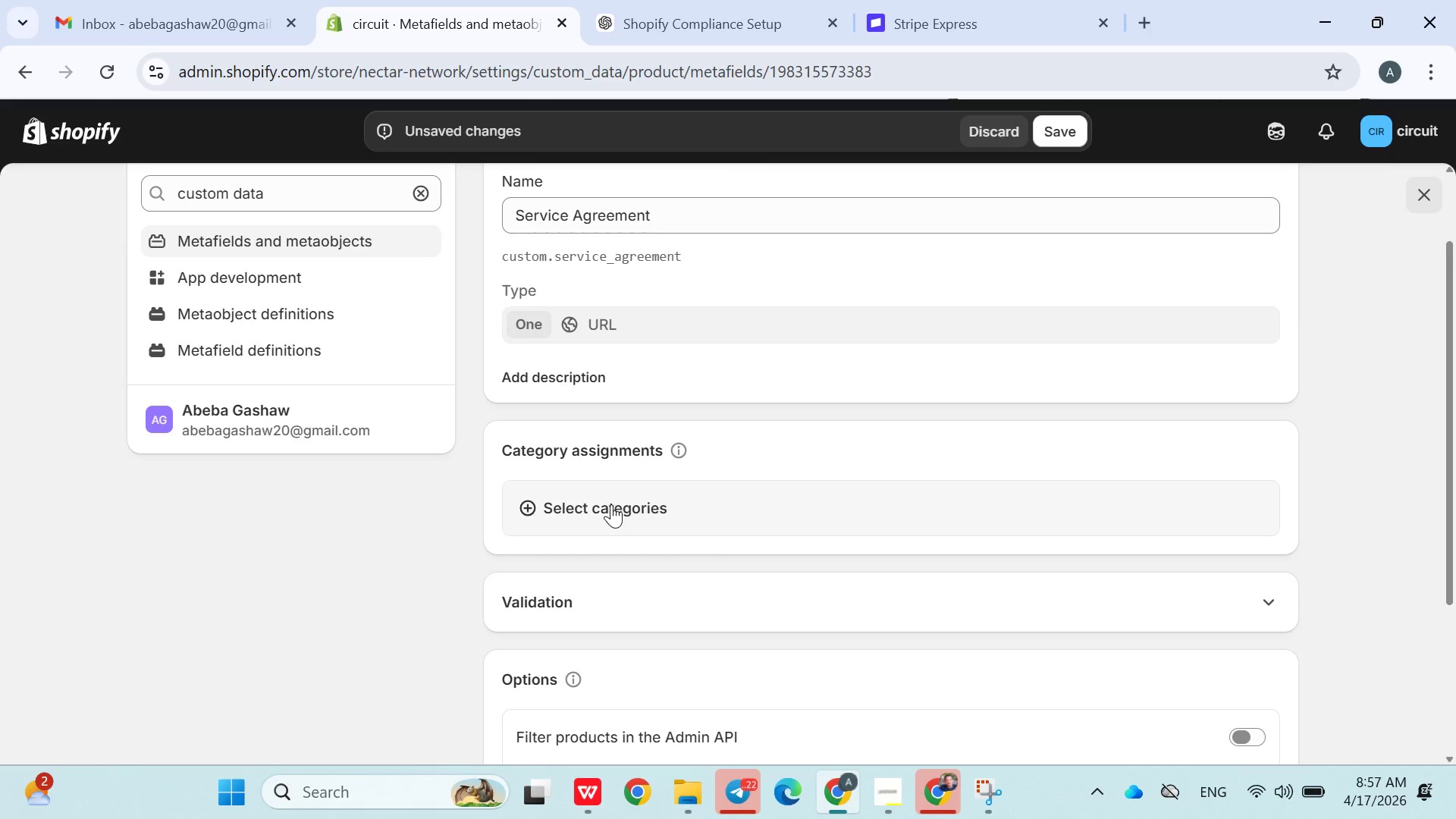 
left_click([598, 520])
 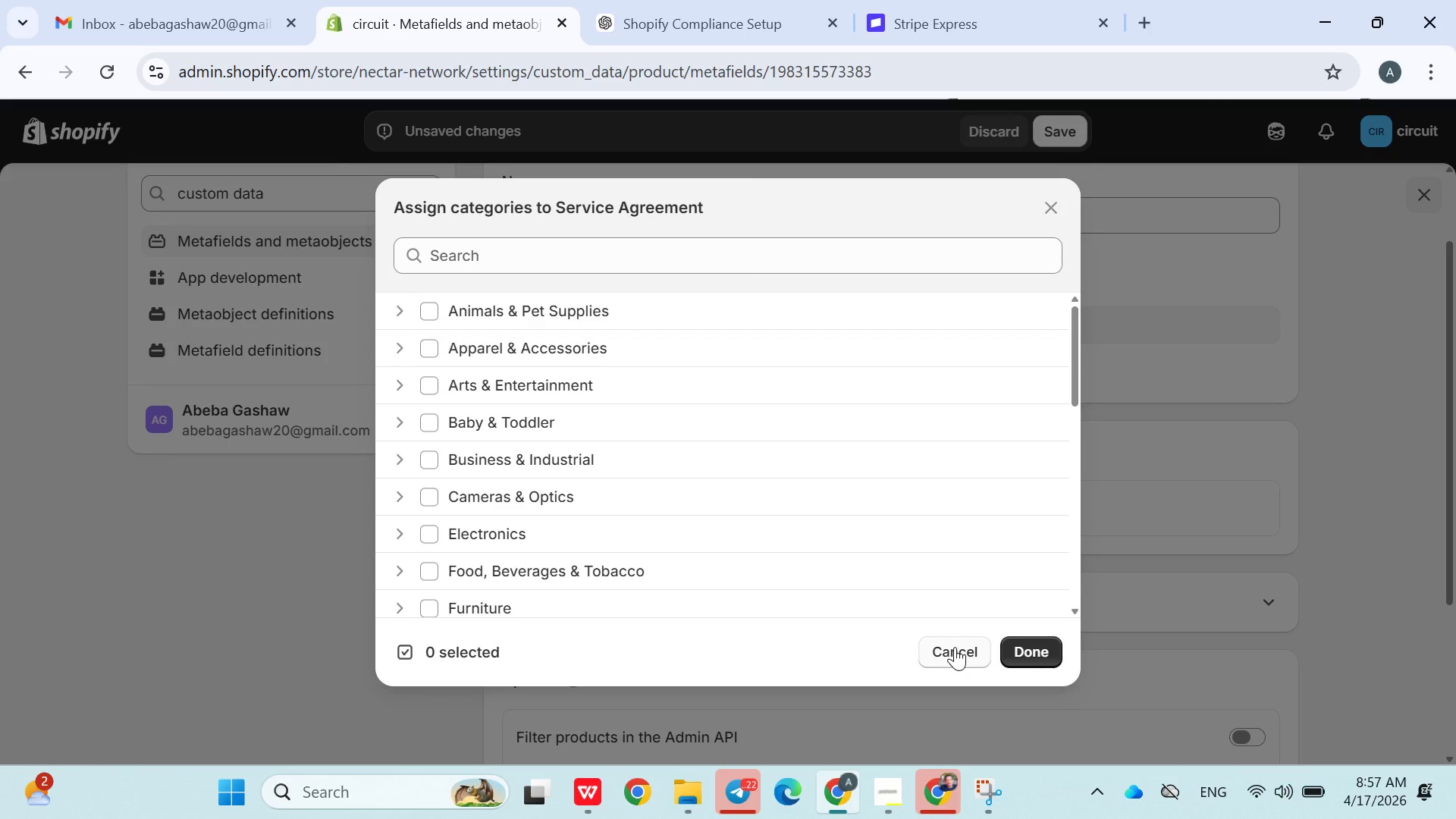 
left_click([955, 647])
 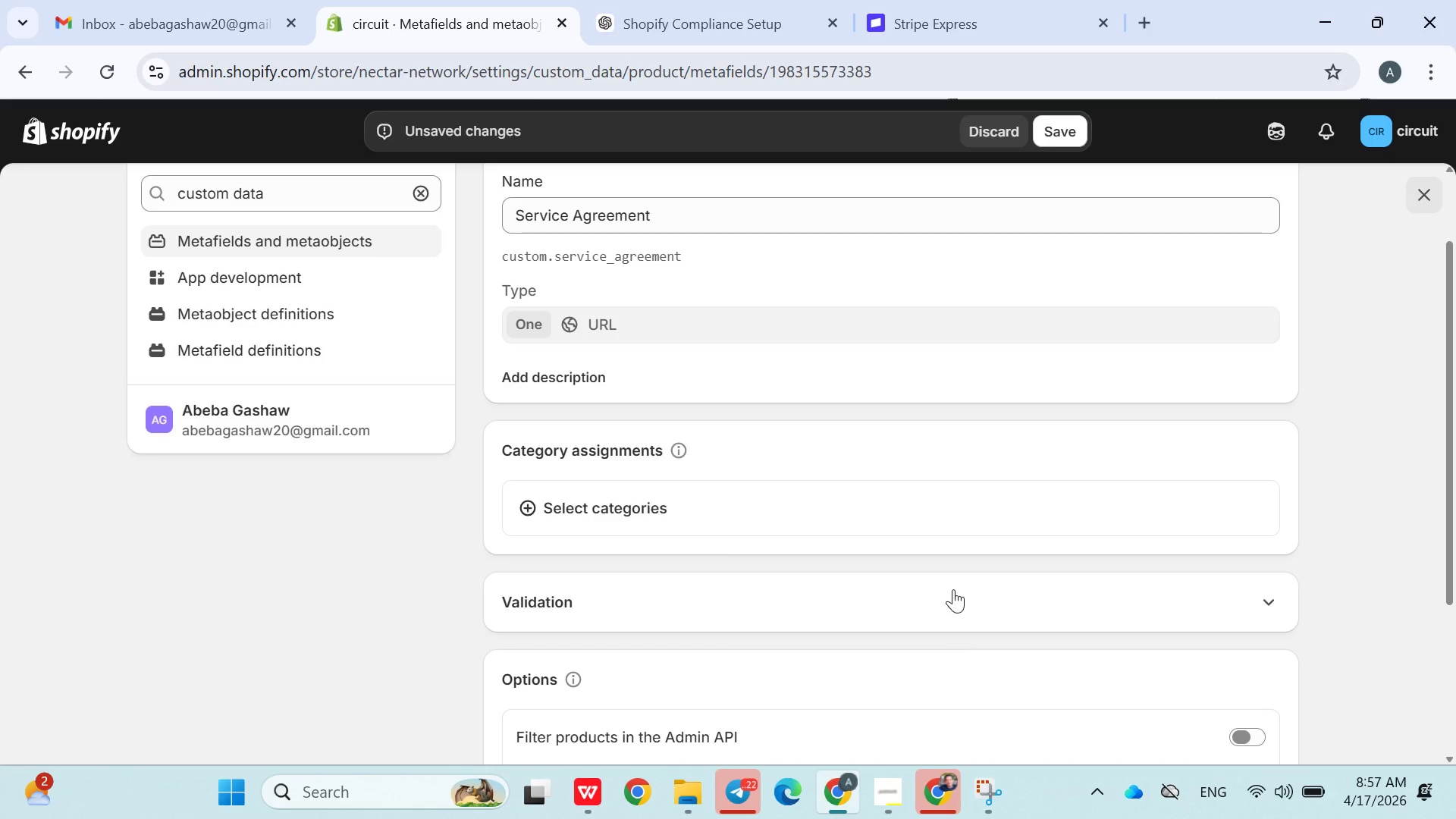 
mouse_move([896, 563])
 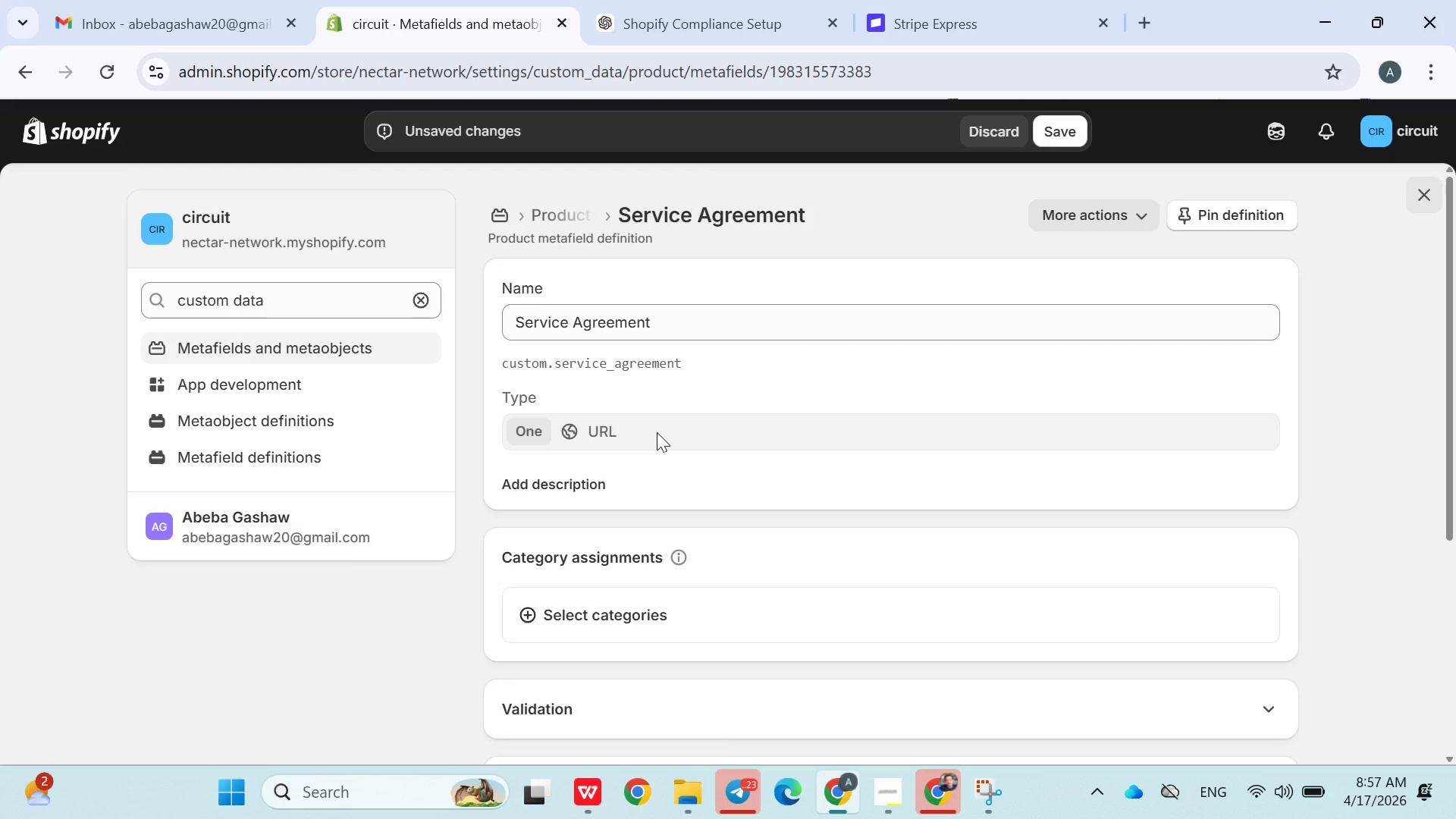 
wait(22.26)
 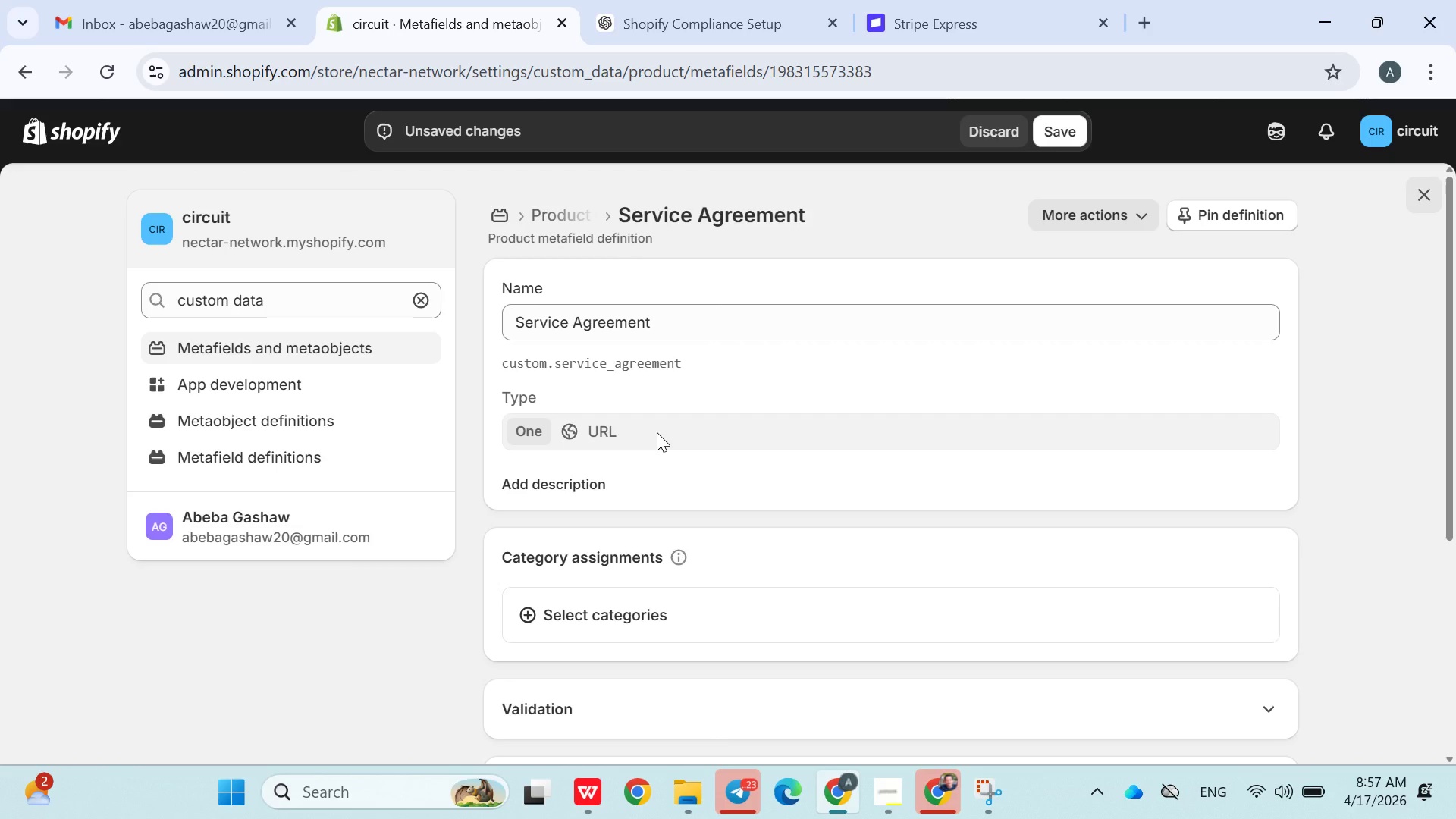 
left_click([30, 126])
 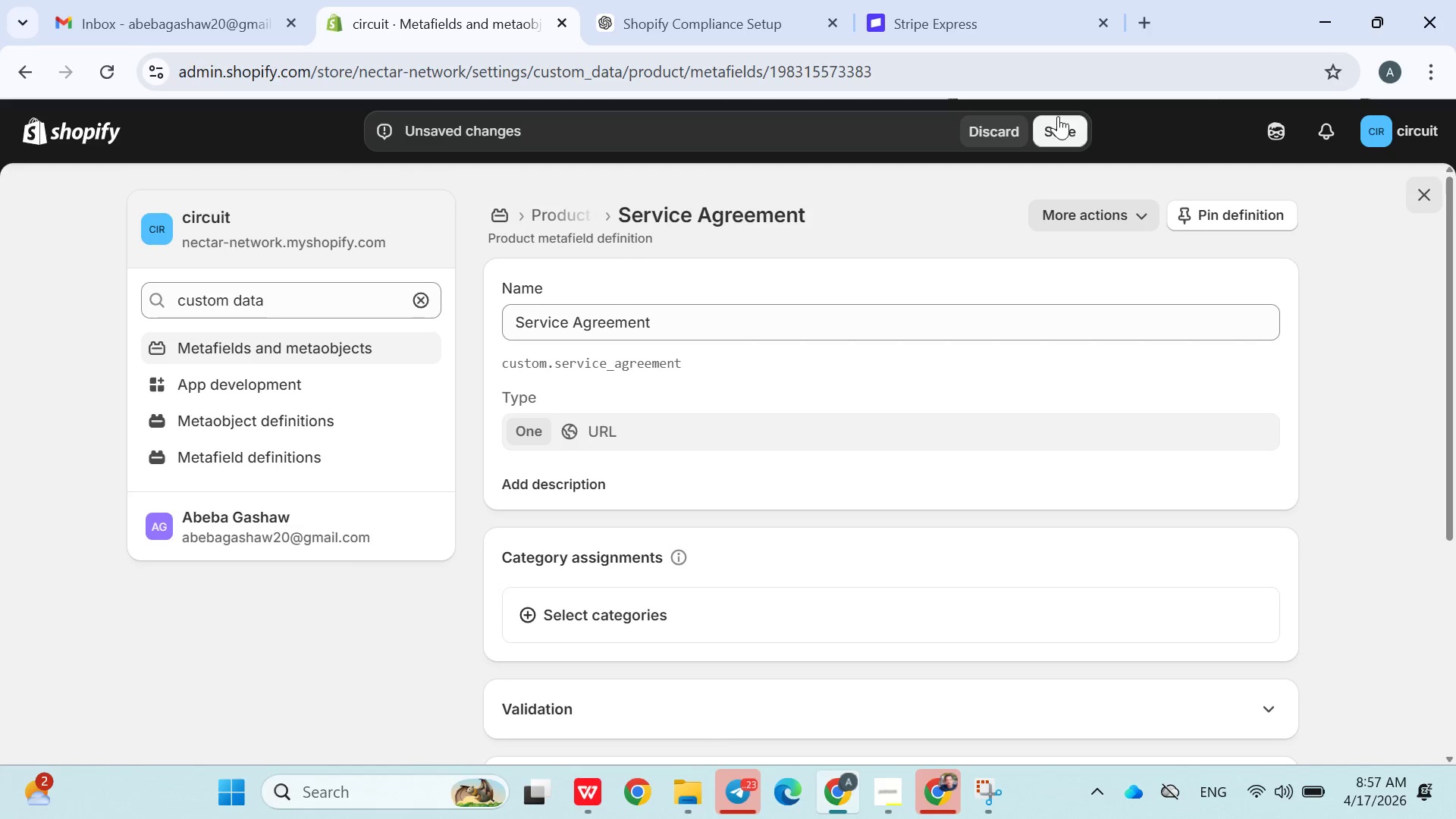 
left_click([1059, 118])
 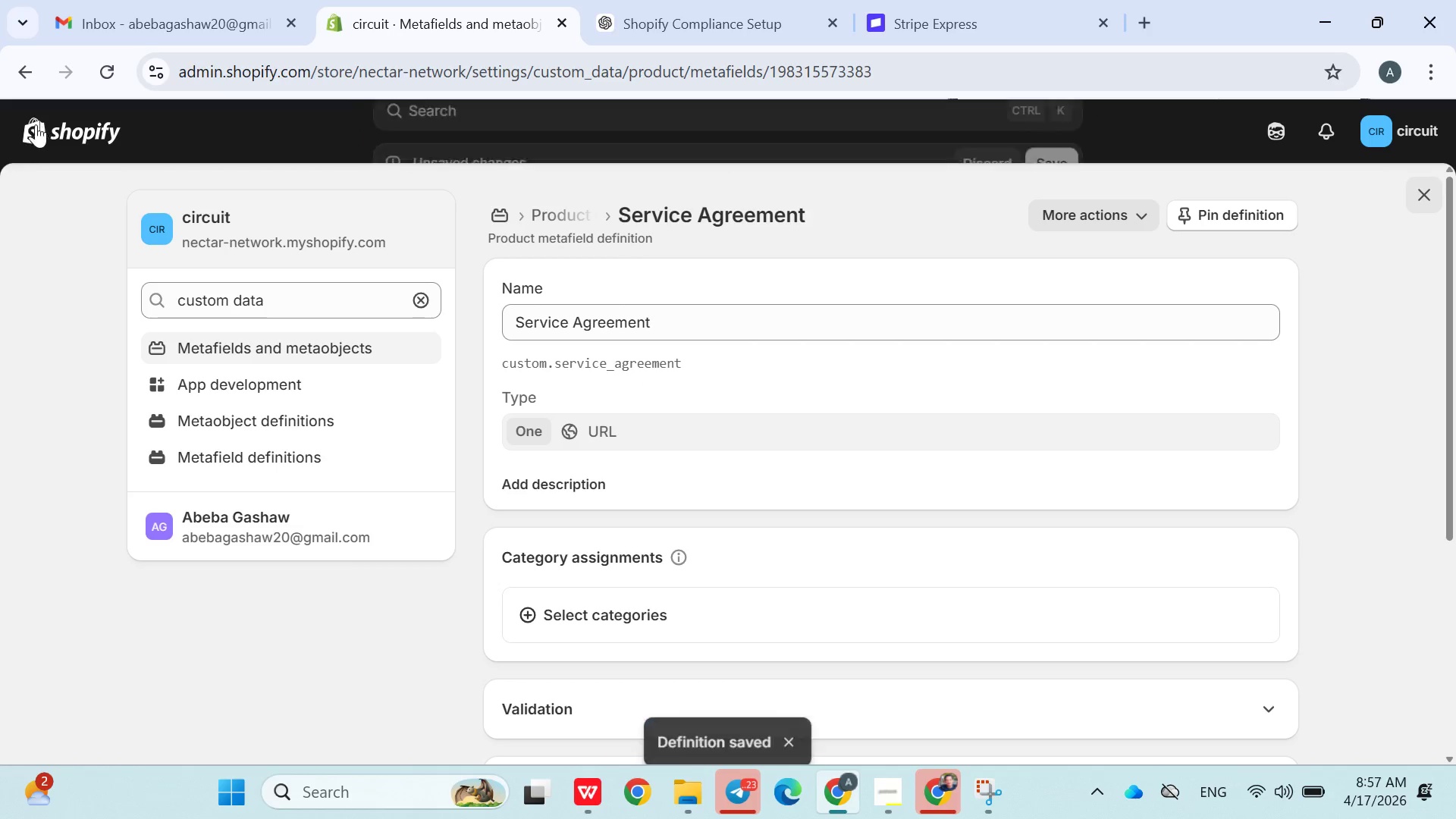 
left_click([26, 118])
 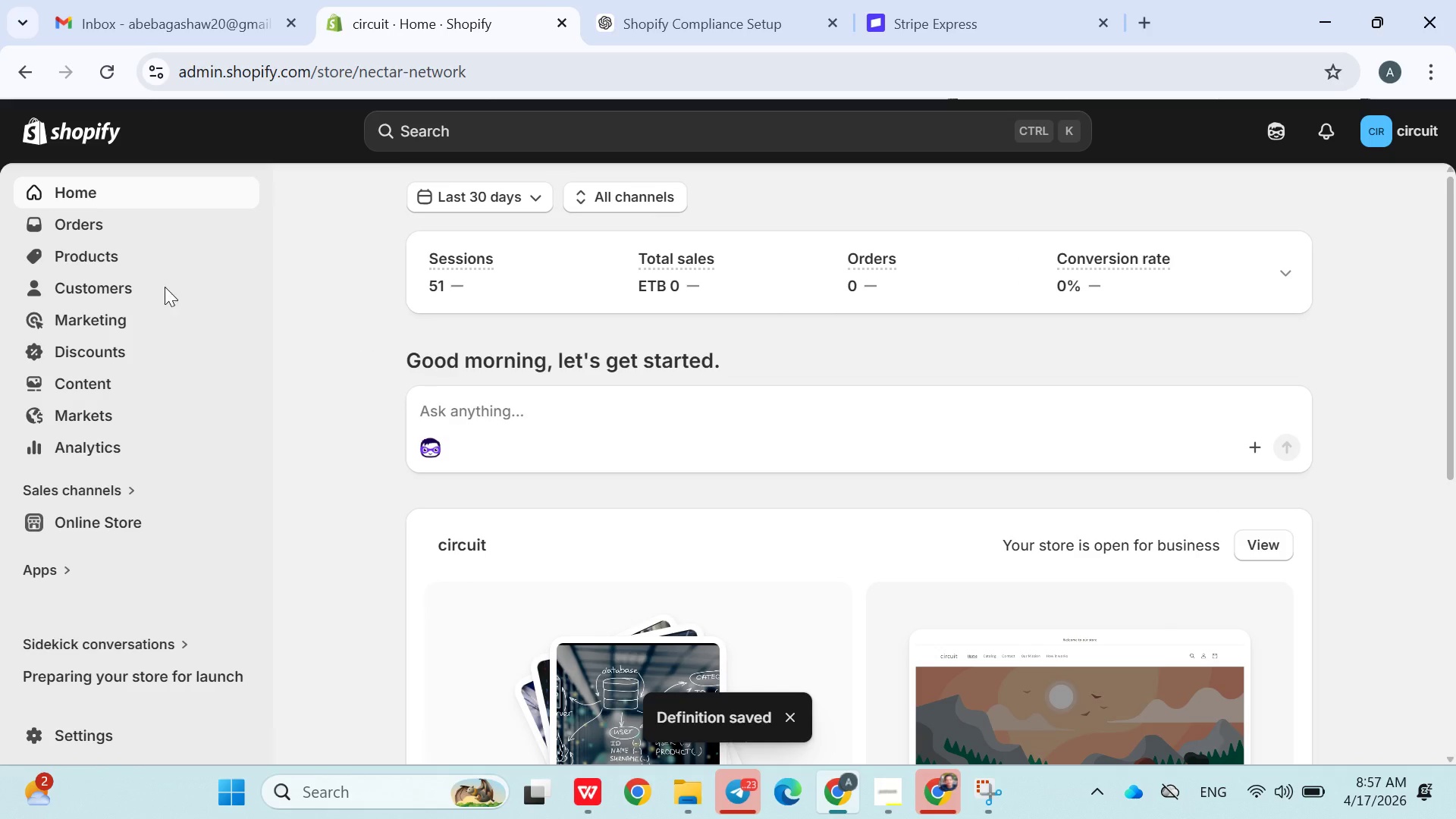 
left_click([88, 254])
 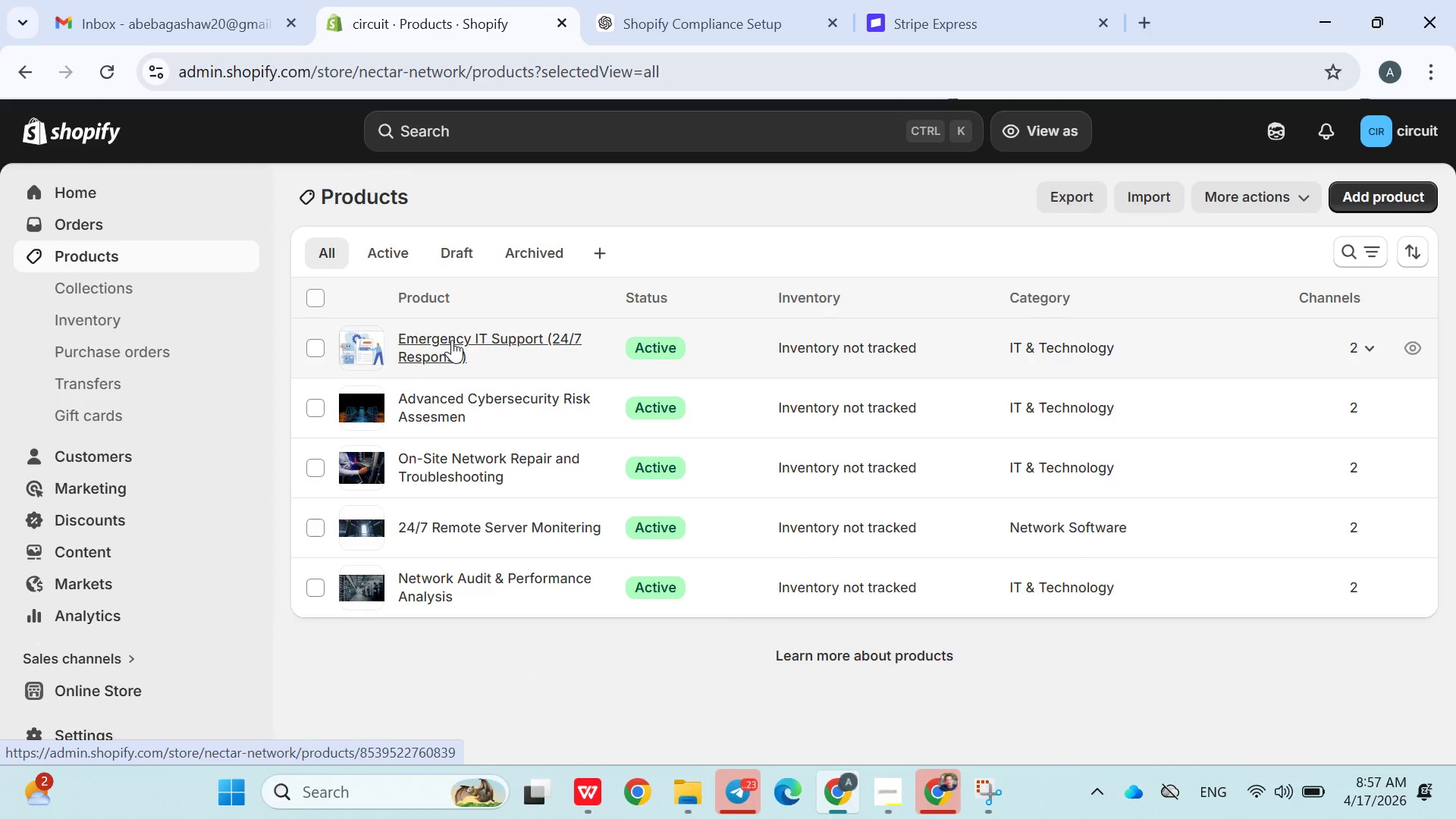 
wait(5.78)
 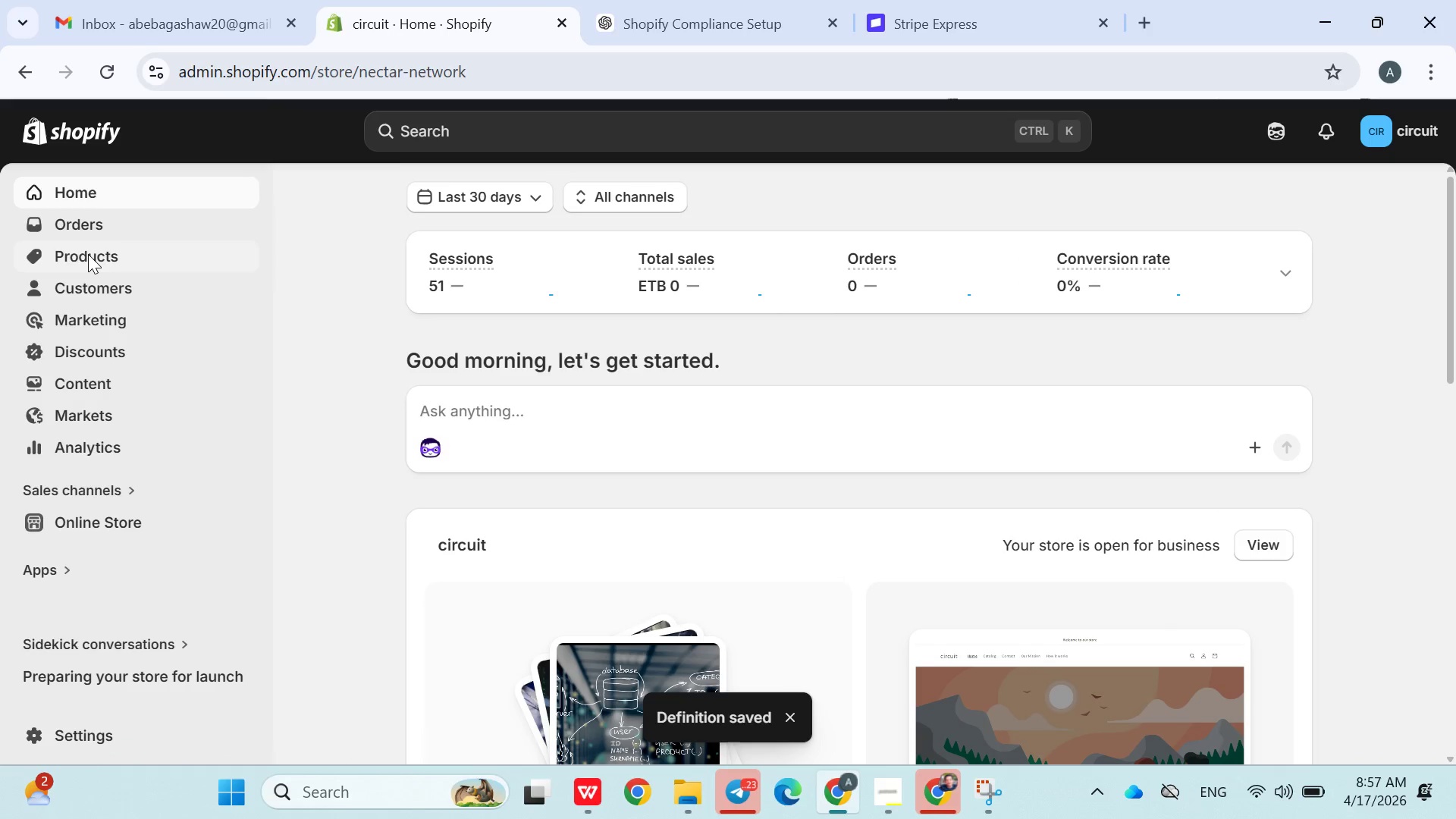 
left_click([452, 340])
 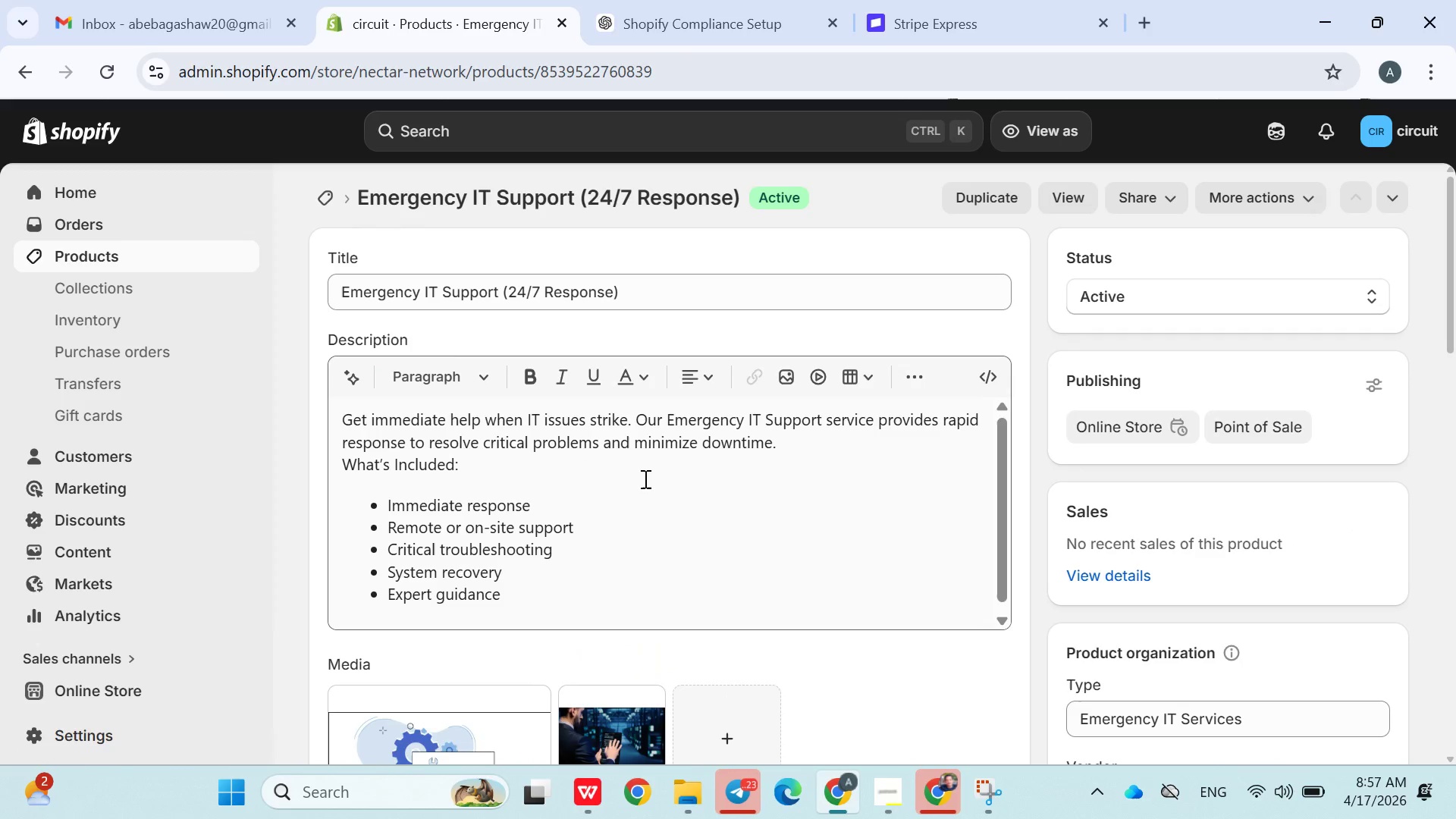 
wait(8.16)
 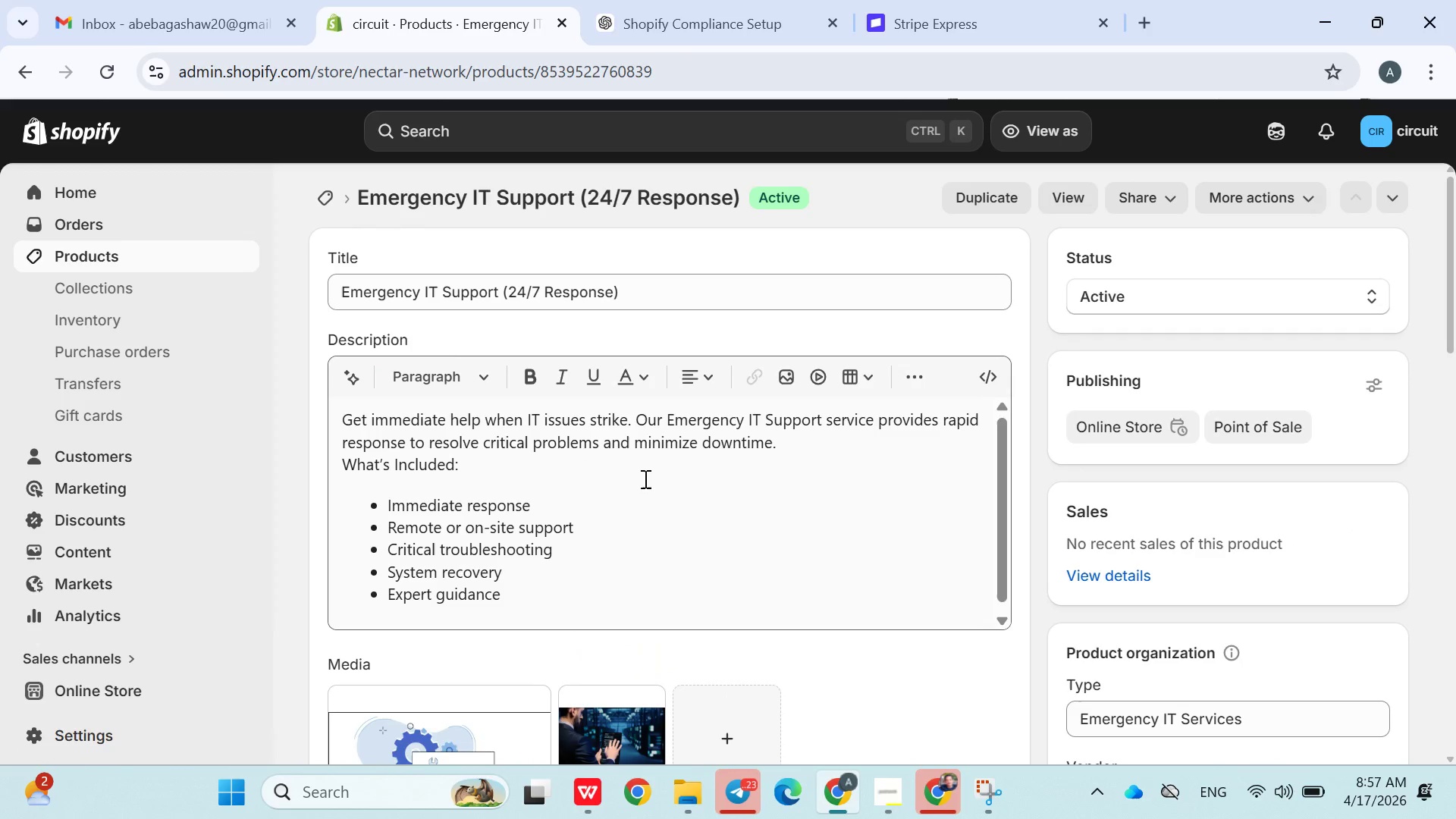 
left_click([749, 375])
 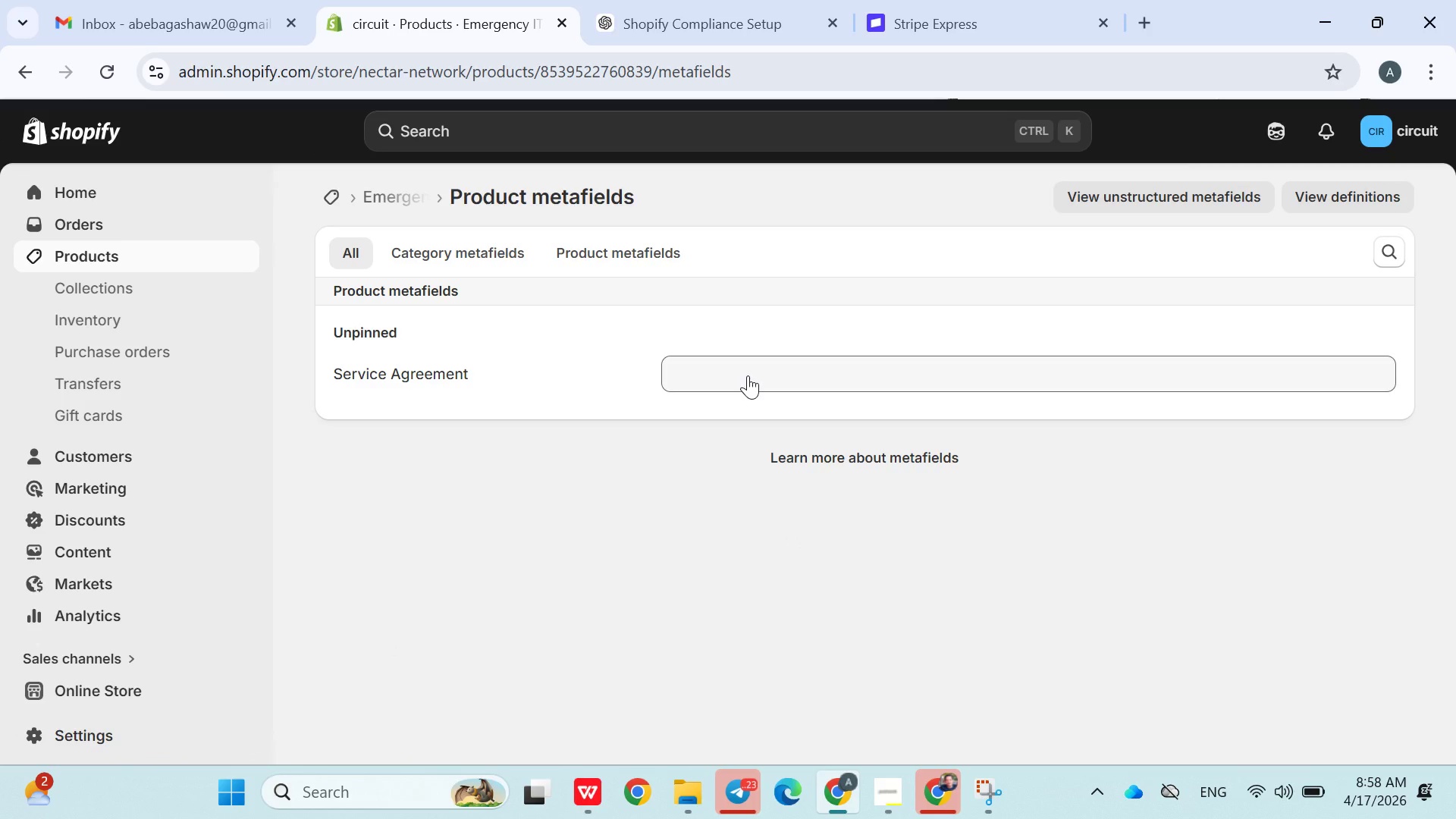 
wait(5.81)
 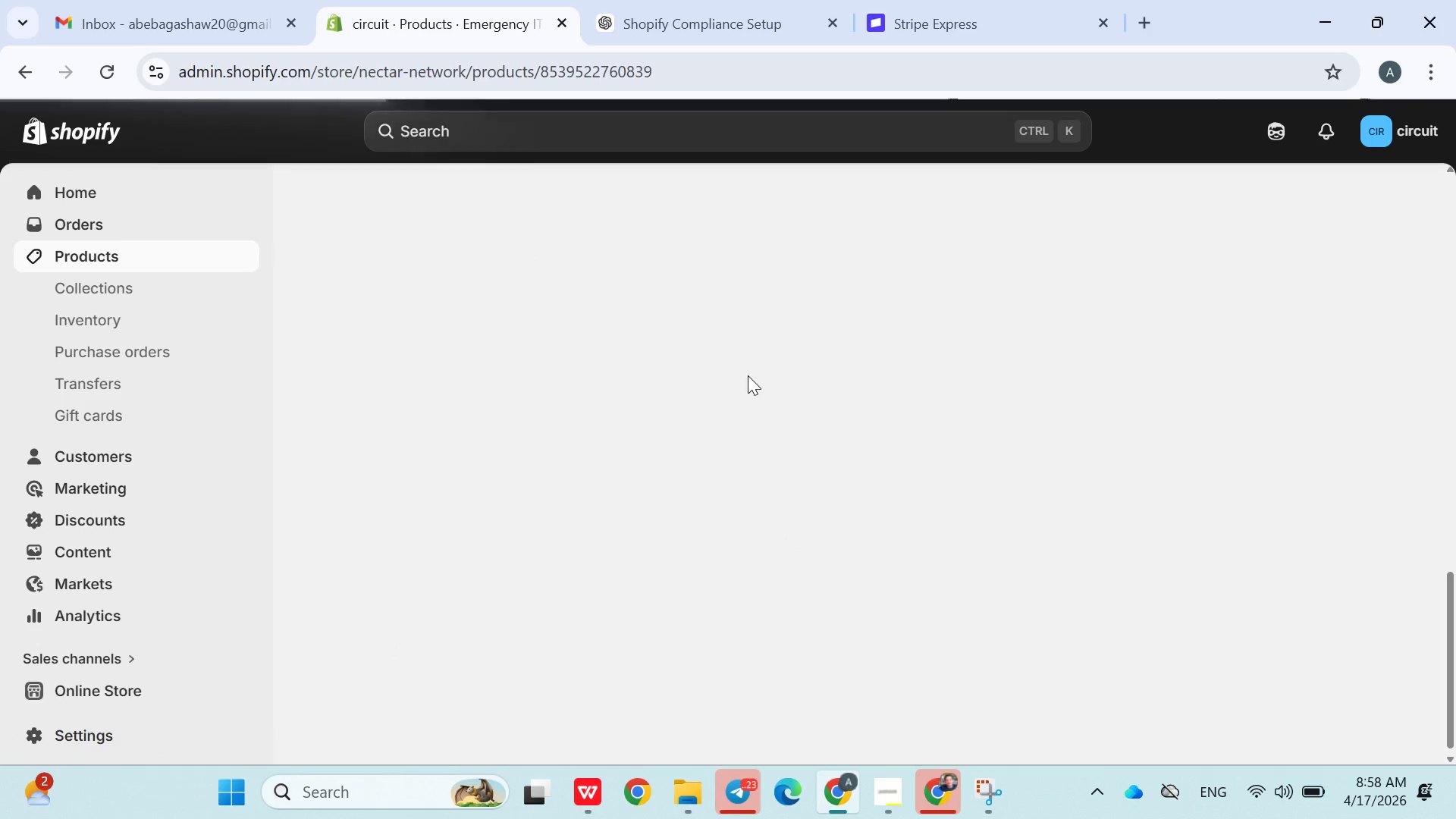 
left_click([759, 369])
 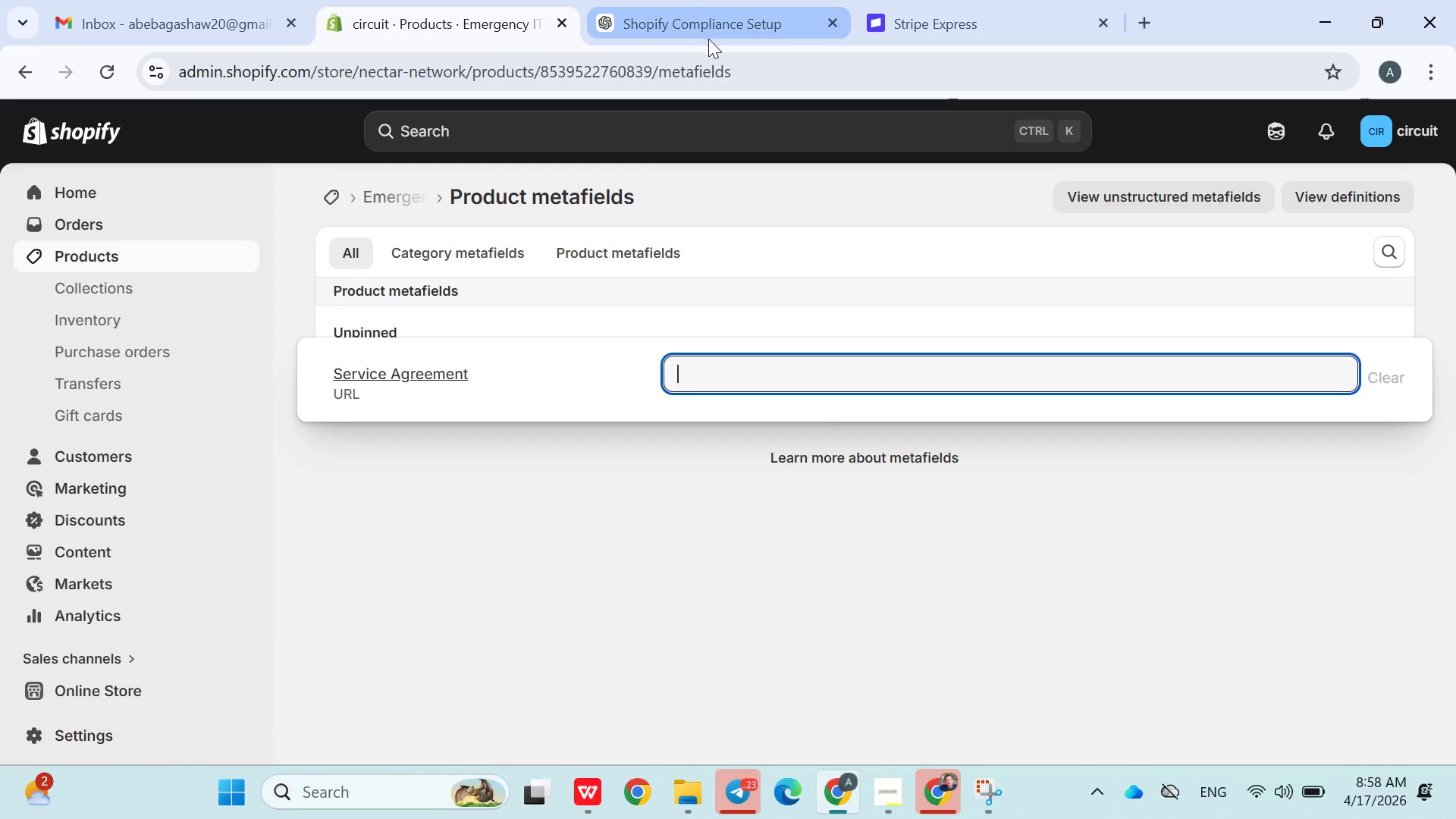 
wait(5.98)
 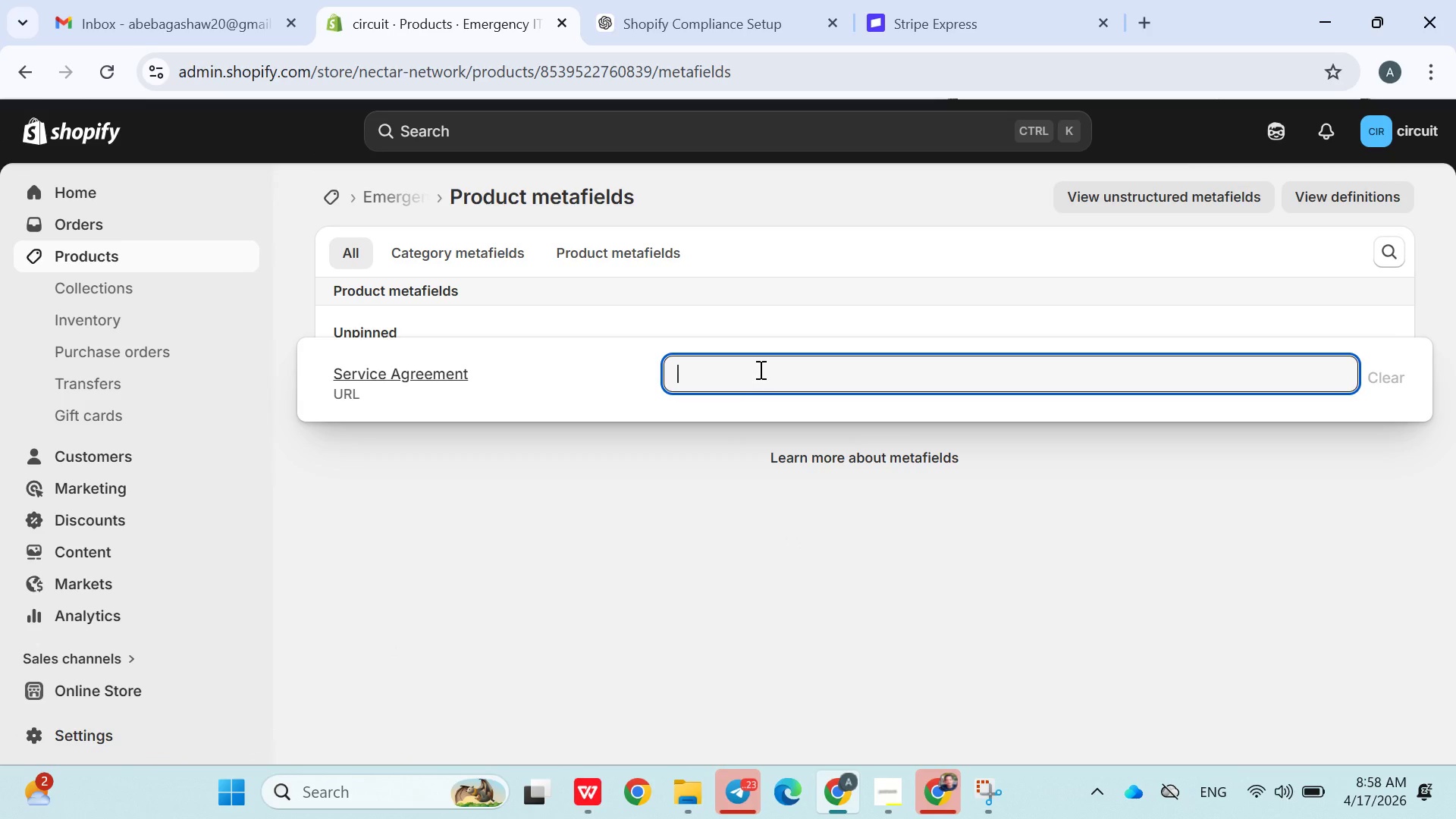 
left_click([79, 194])
 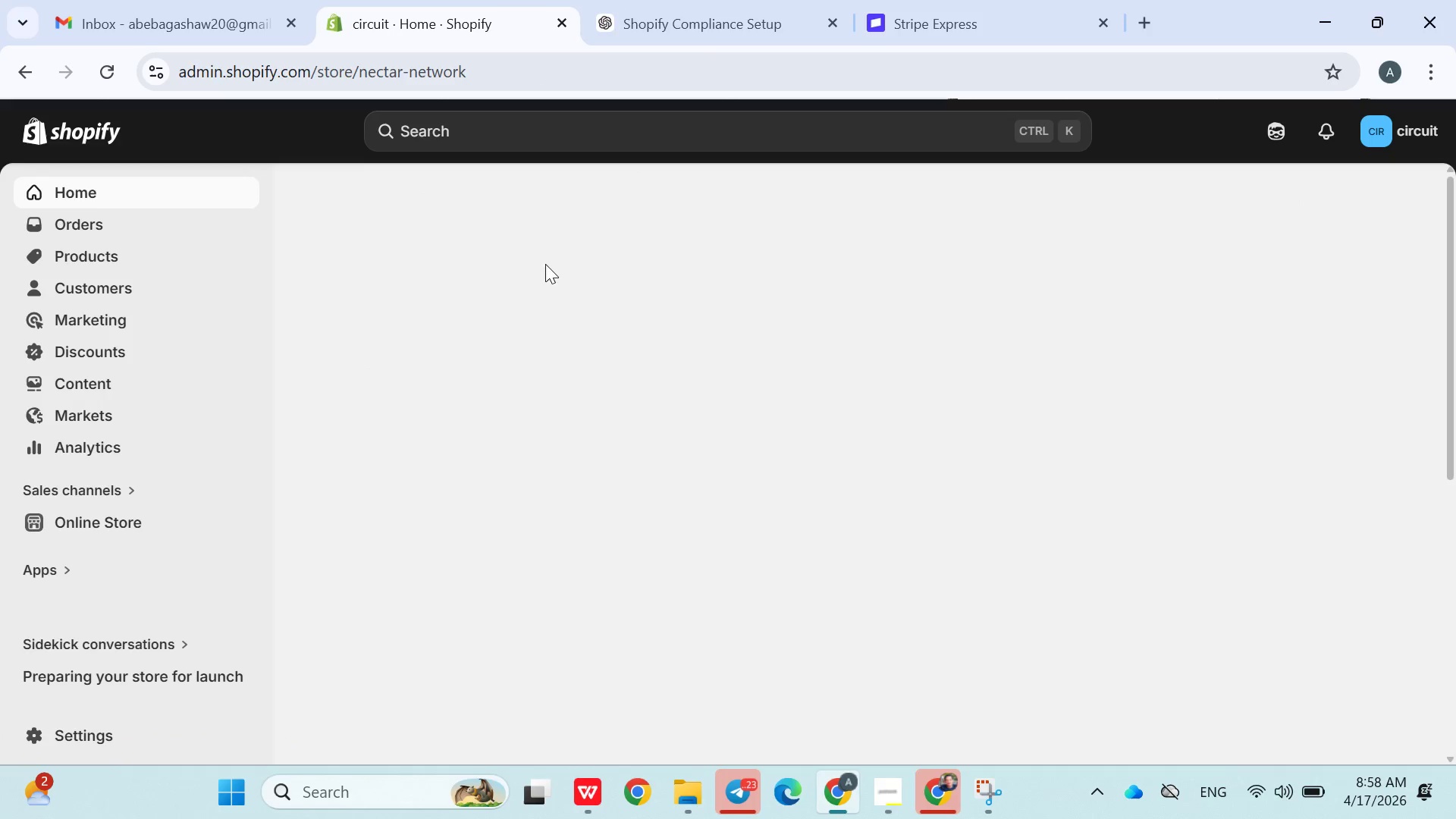 
mouse_move([653, 262])
 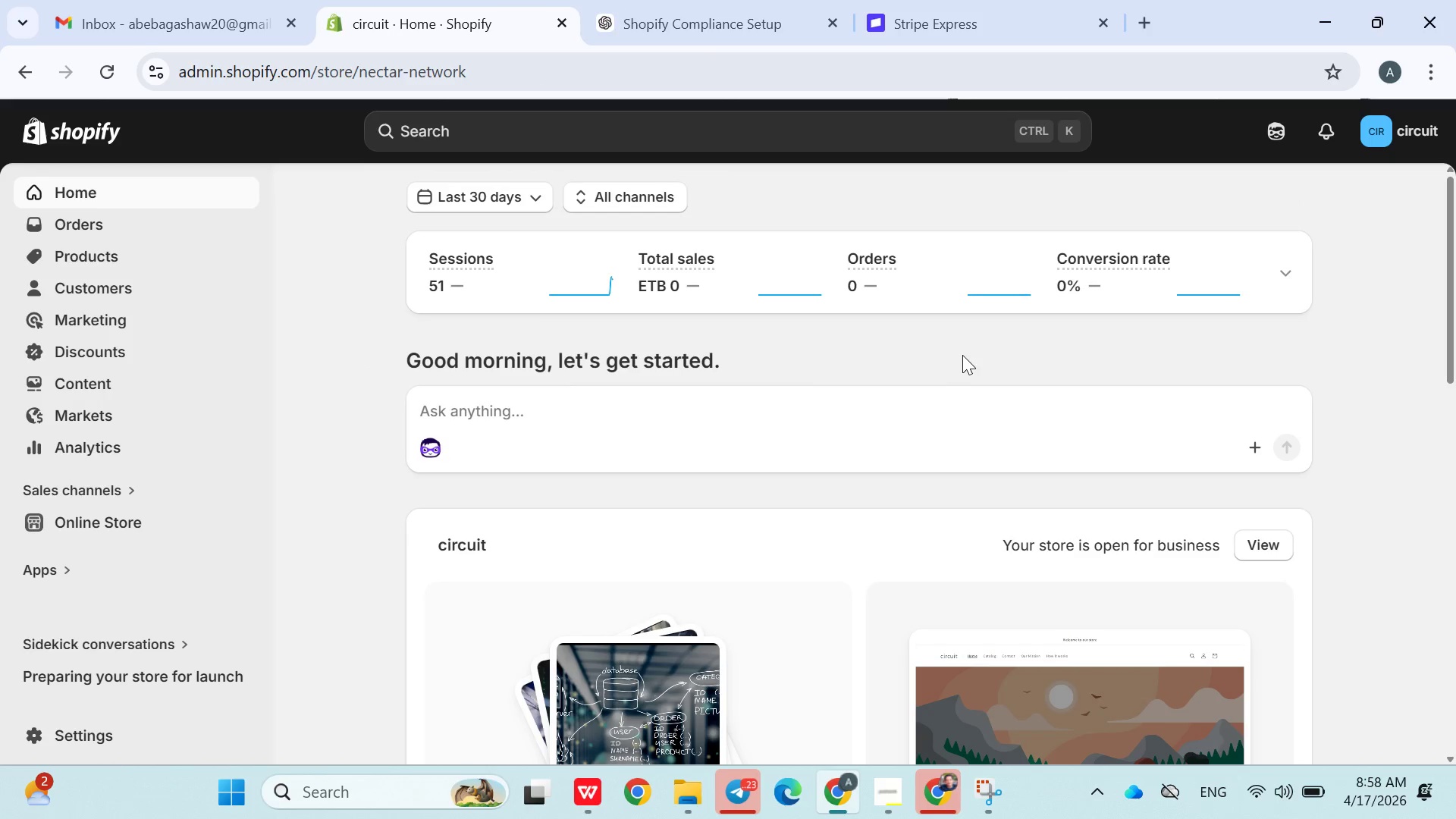 
left_click([913, 369])
 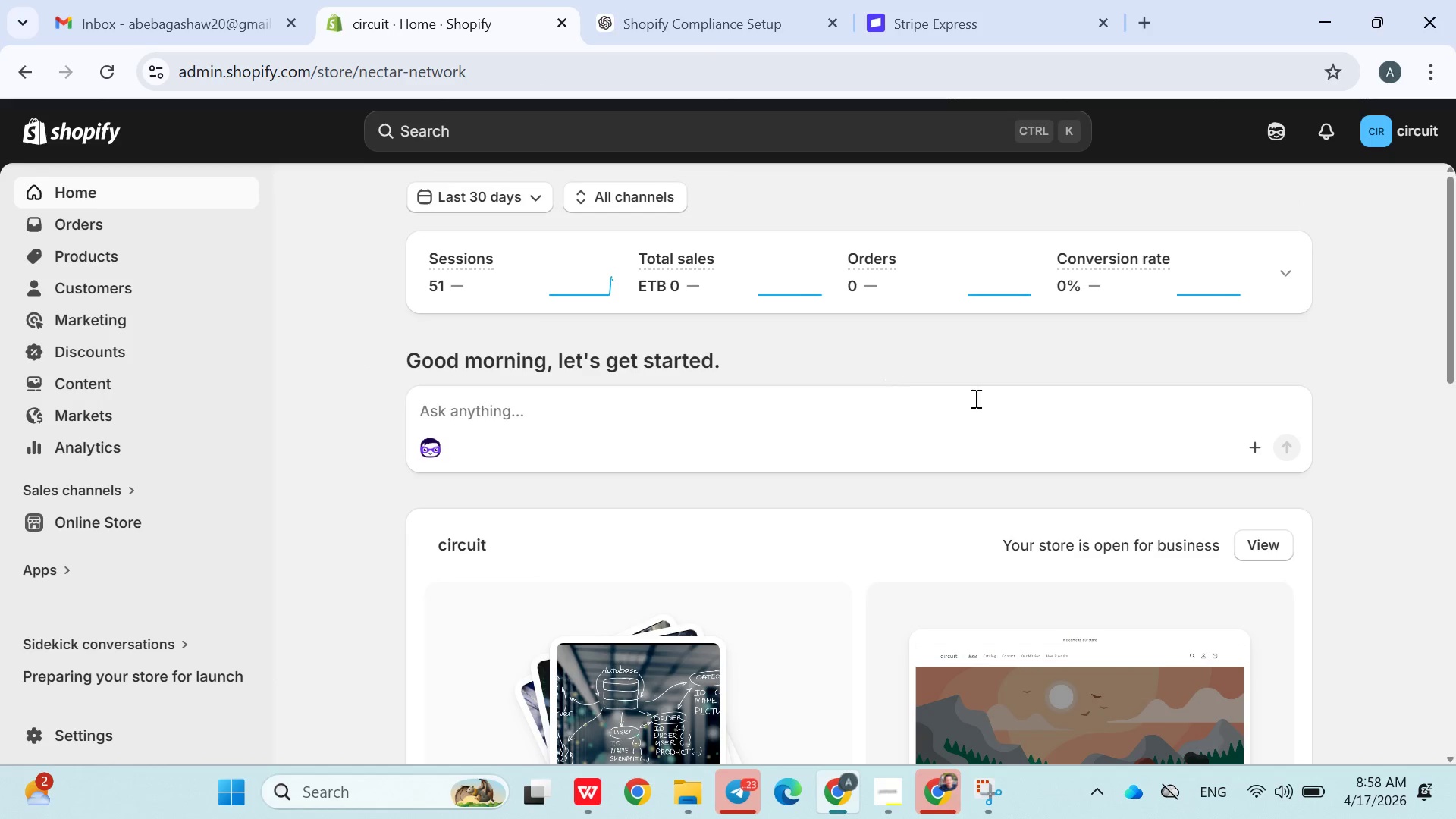 
left_click([1268, 545])
 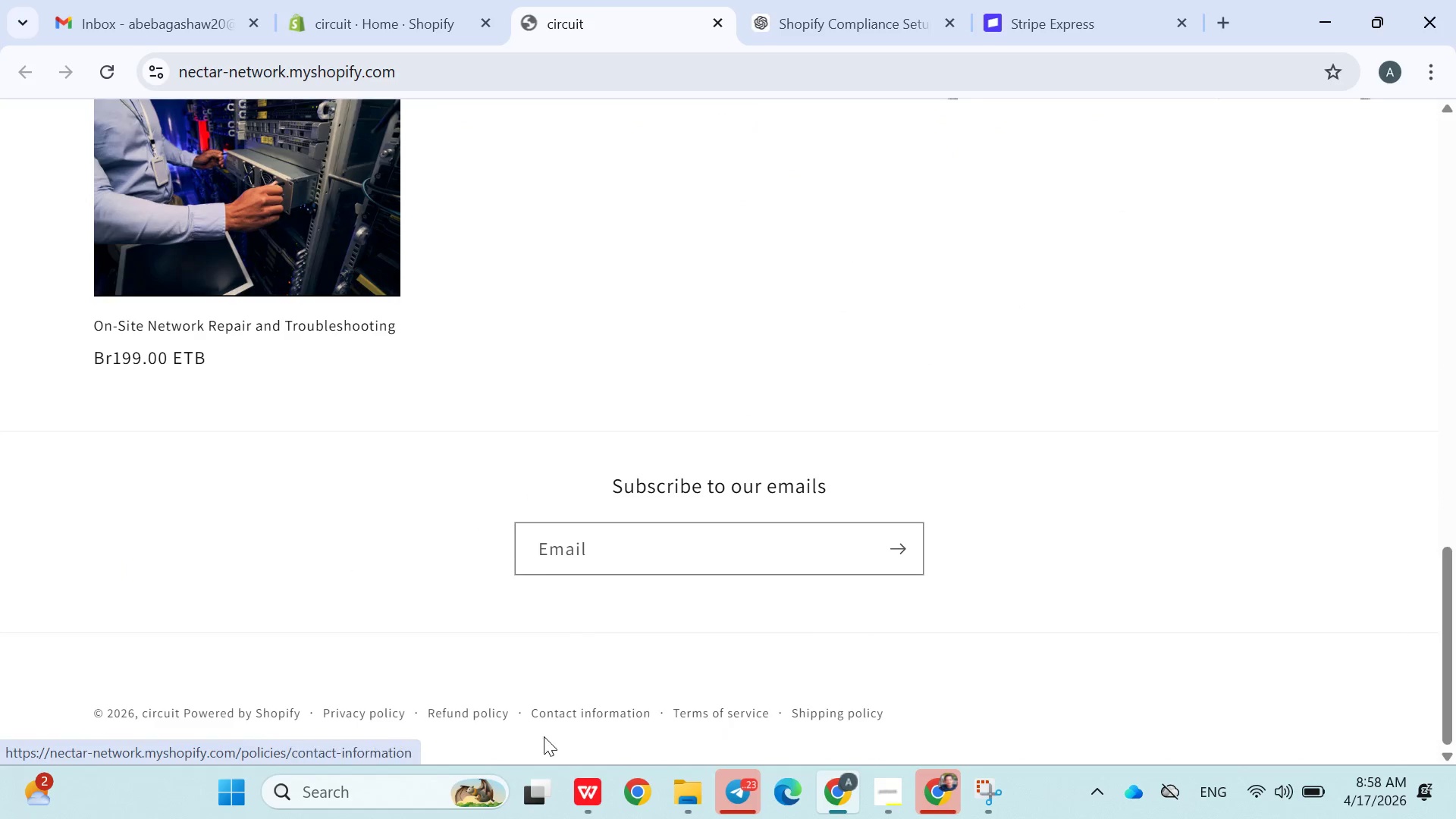 
wait(12.67)
 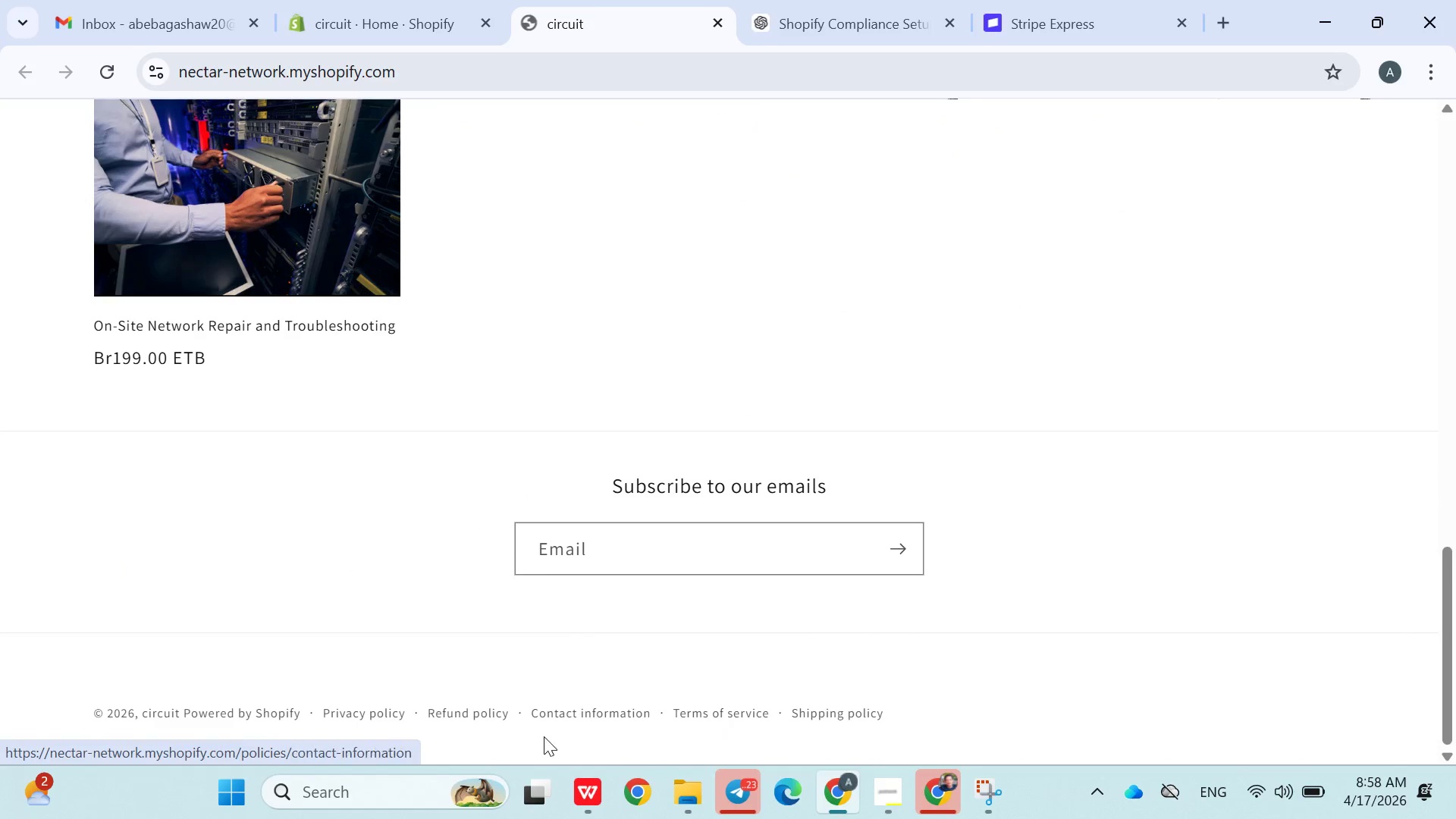 
left_click([713, 705])
 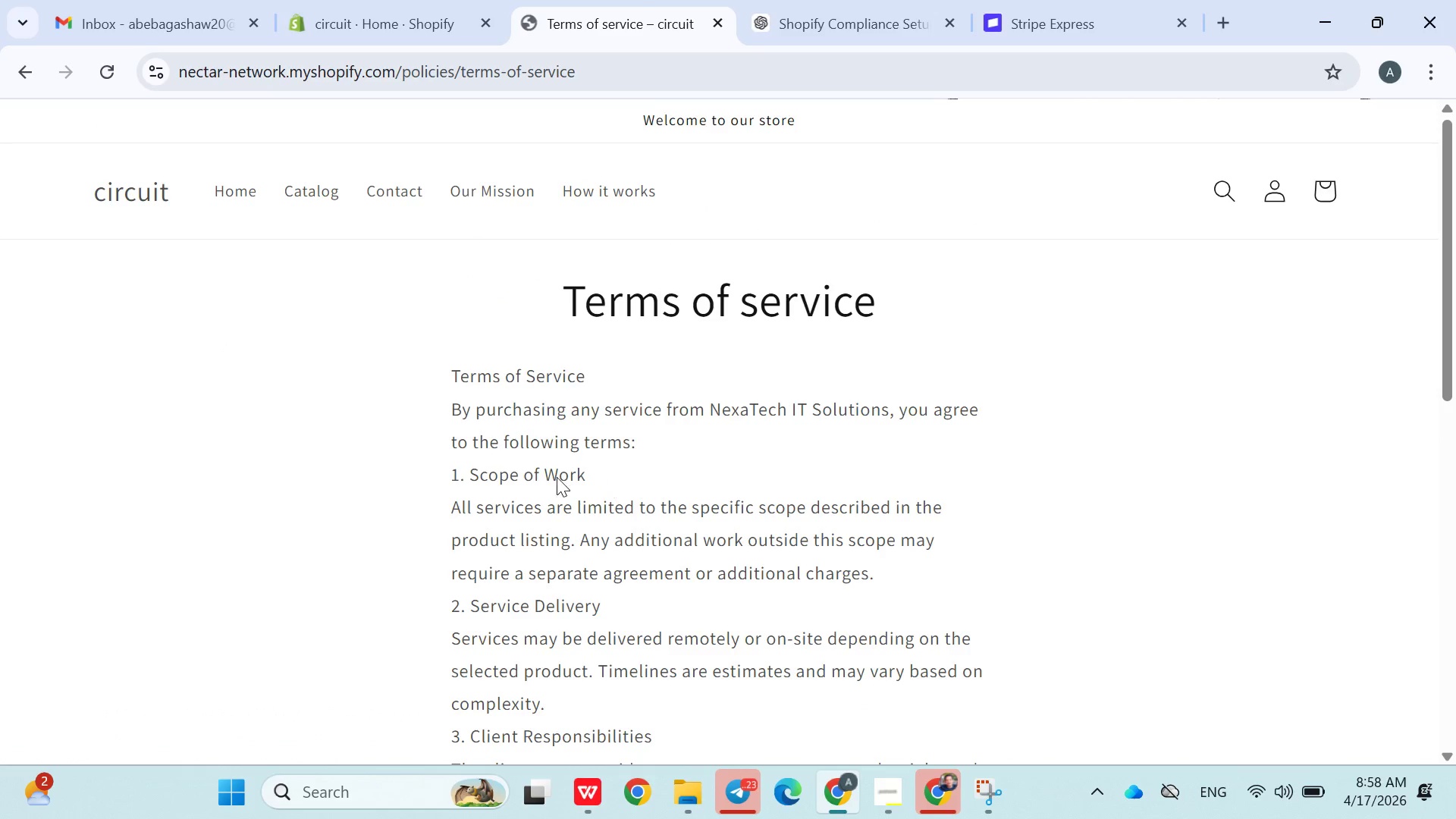 
left_click([232, 187])
 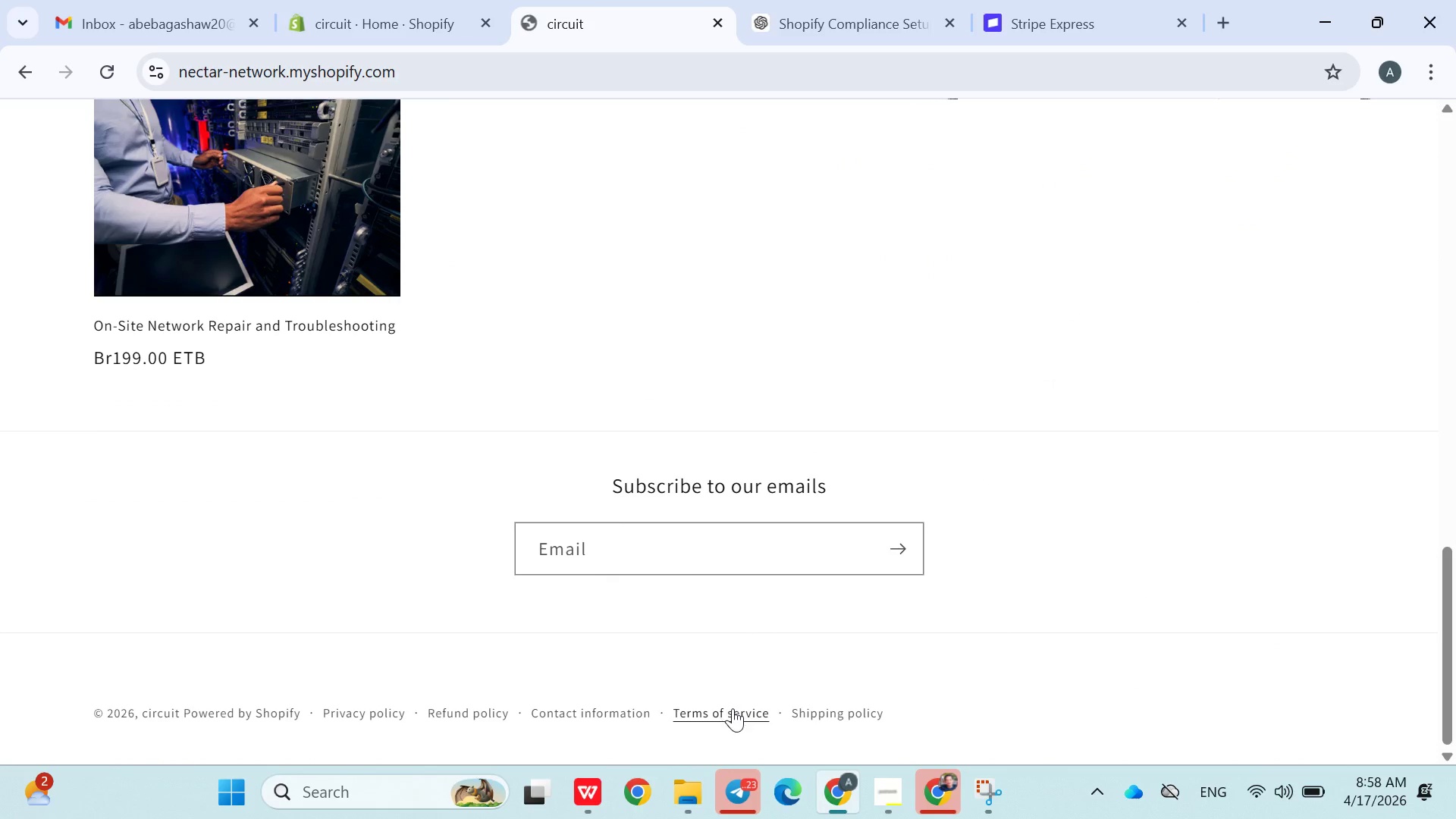 
left_click([734, 713])
 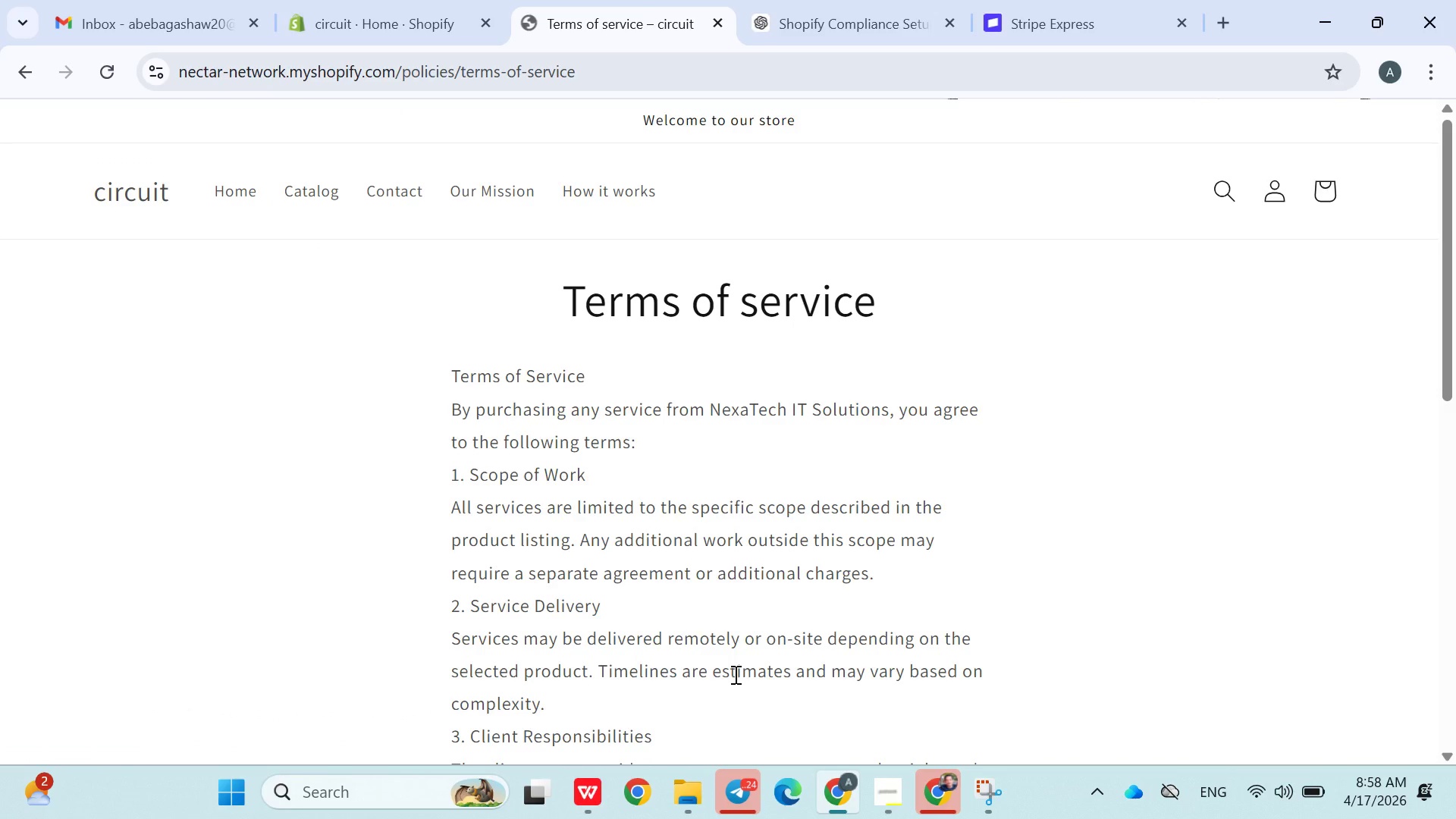 
left_click([470, 78])
 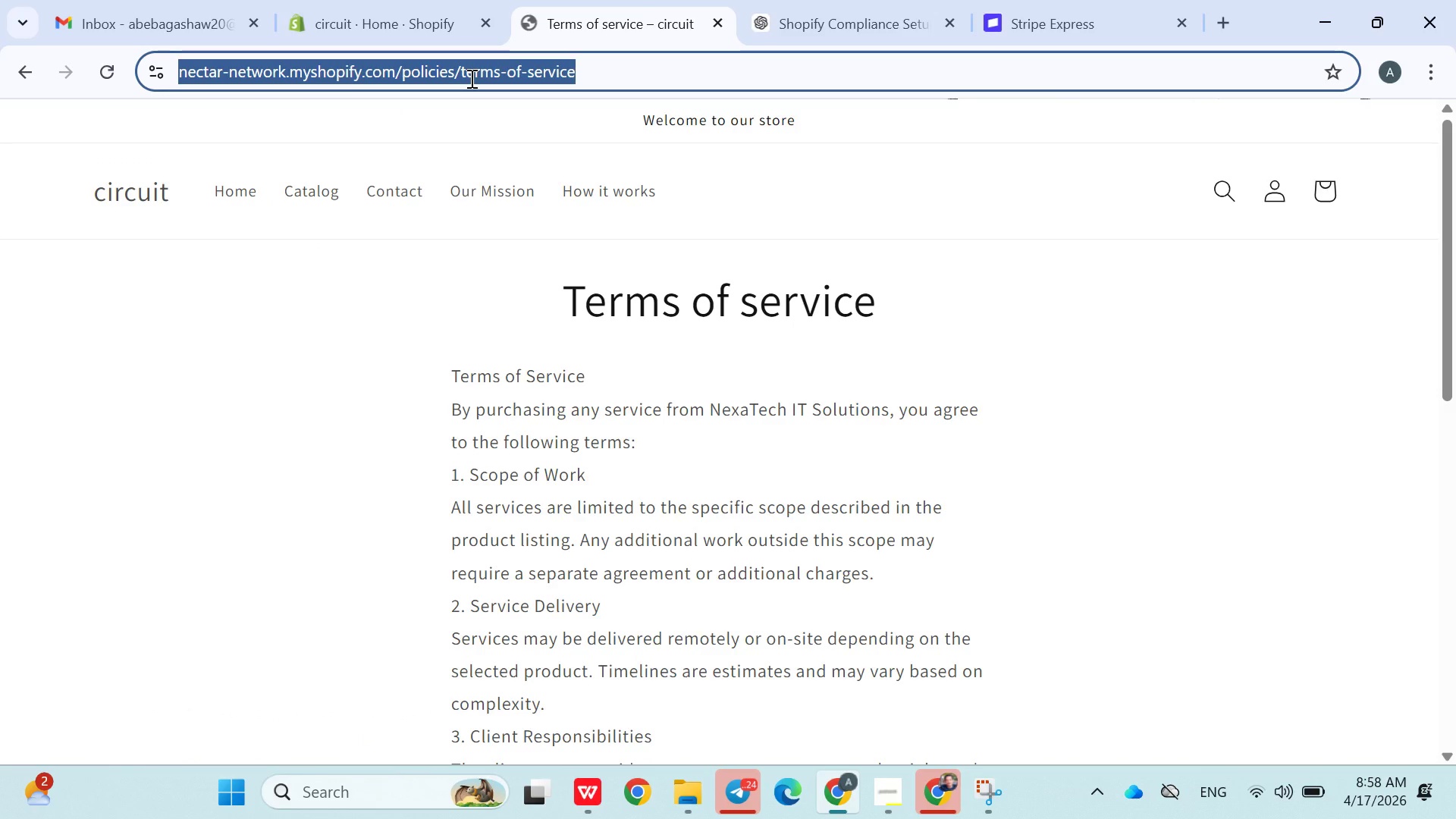 
key(Control+ControlLeft)
 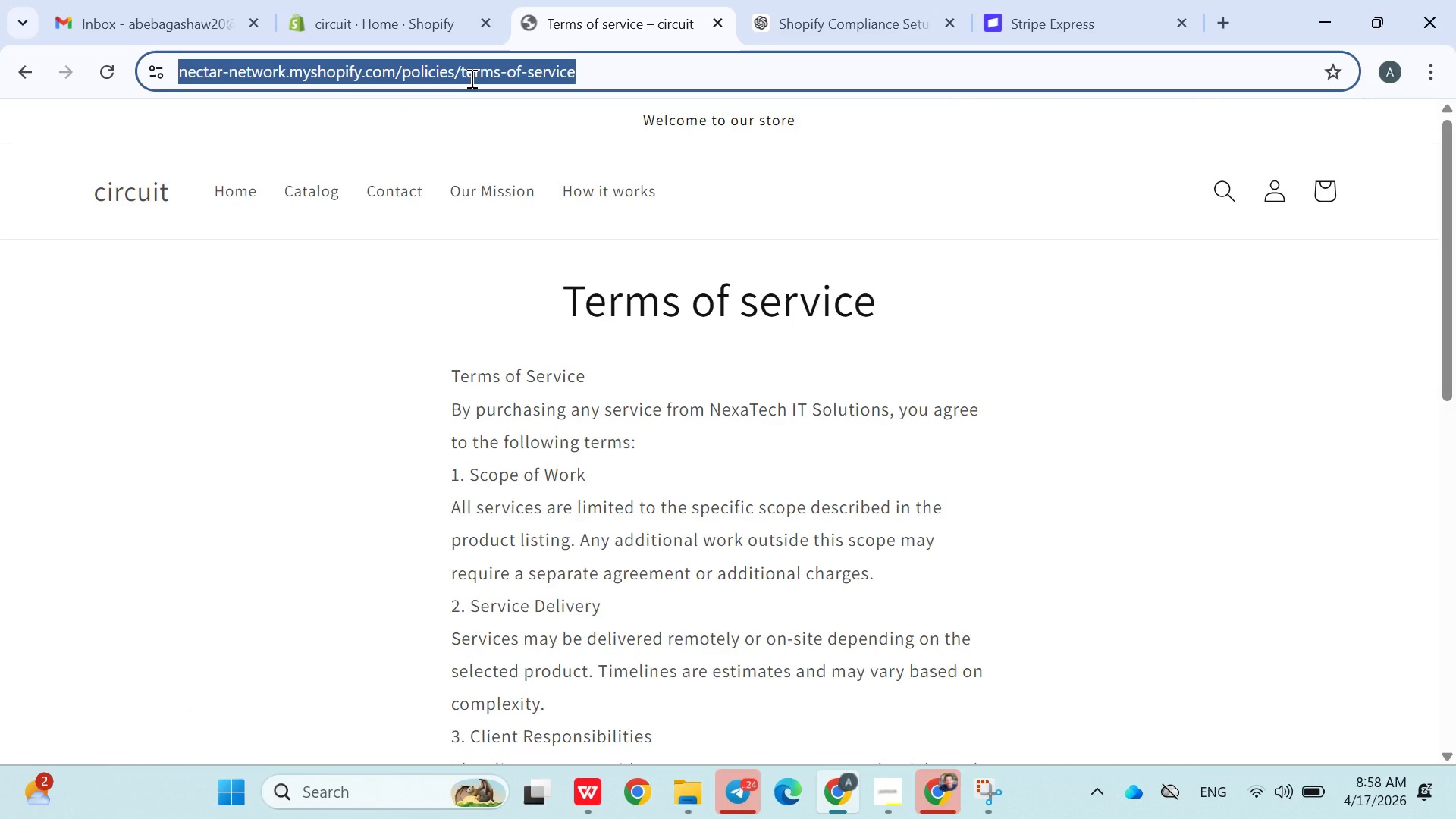 
key(Control+C)
 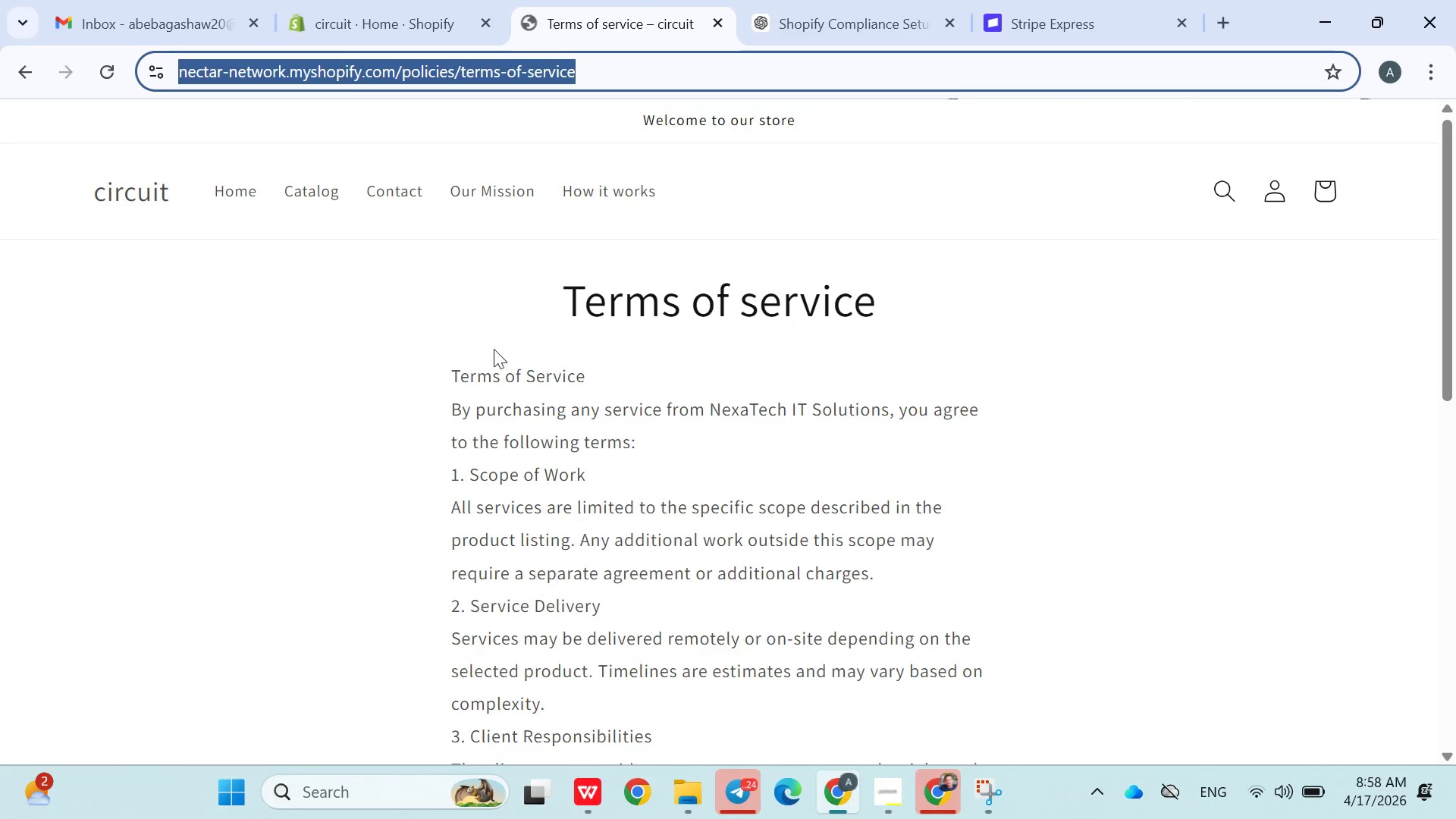 
left_click([483, 368])
 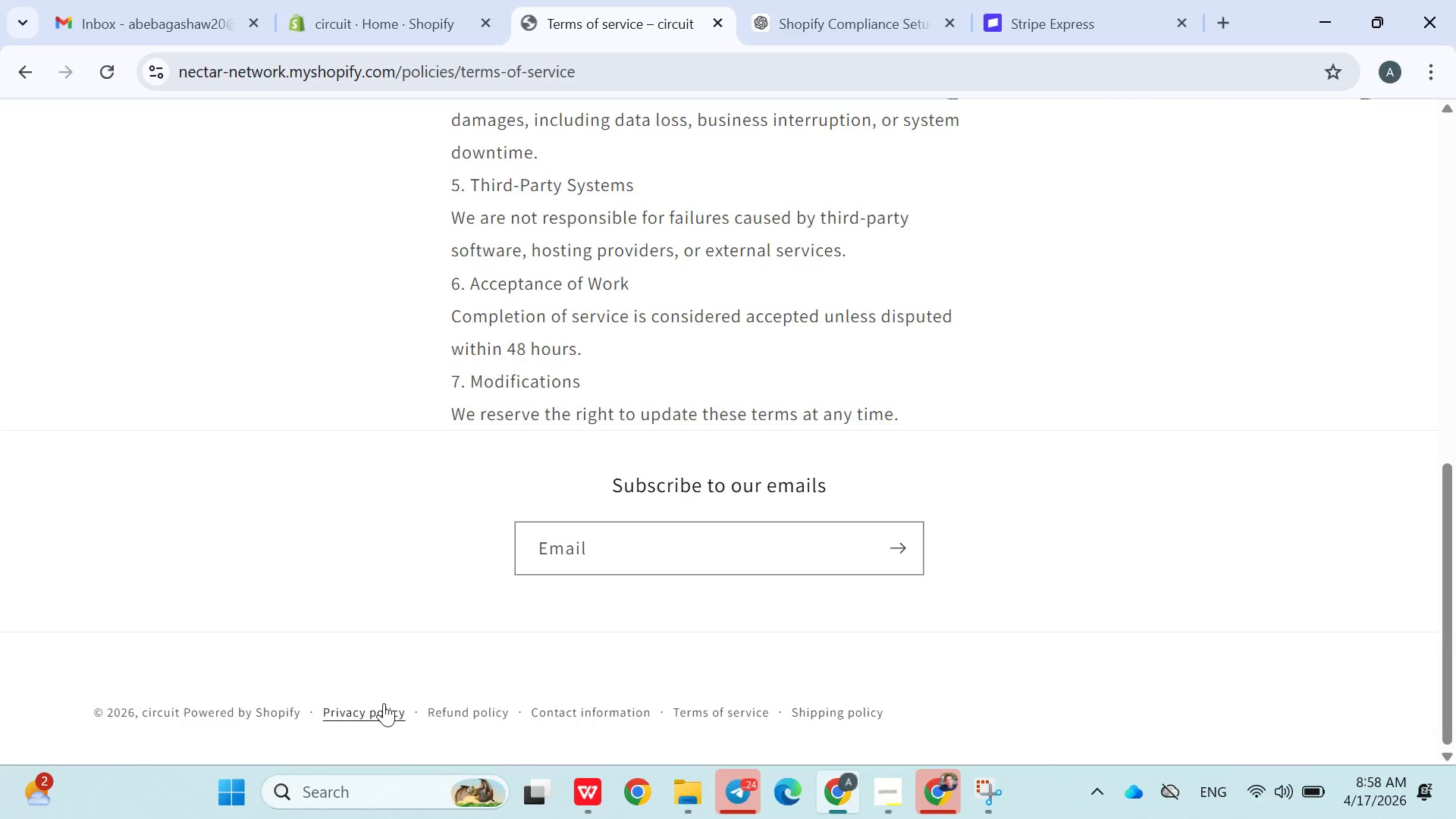 
wait(5.69)
 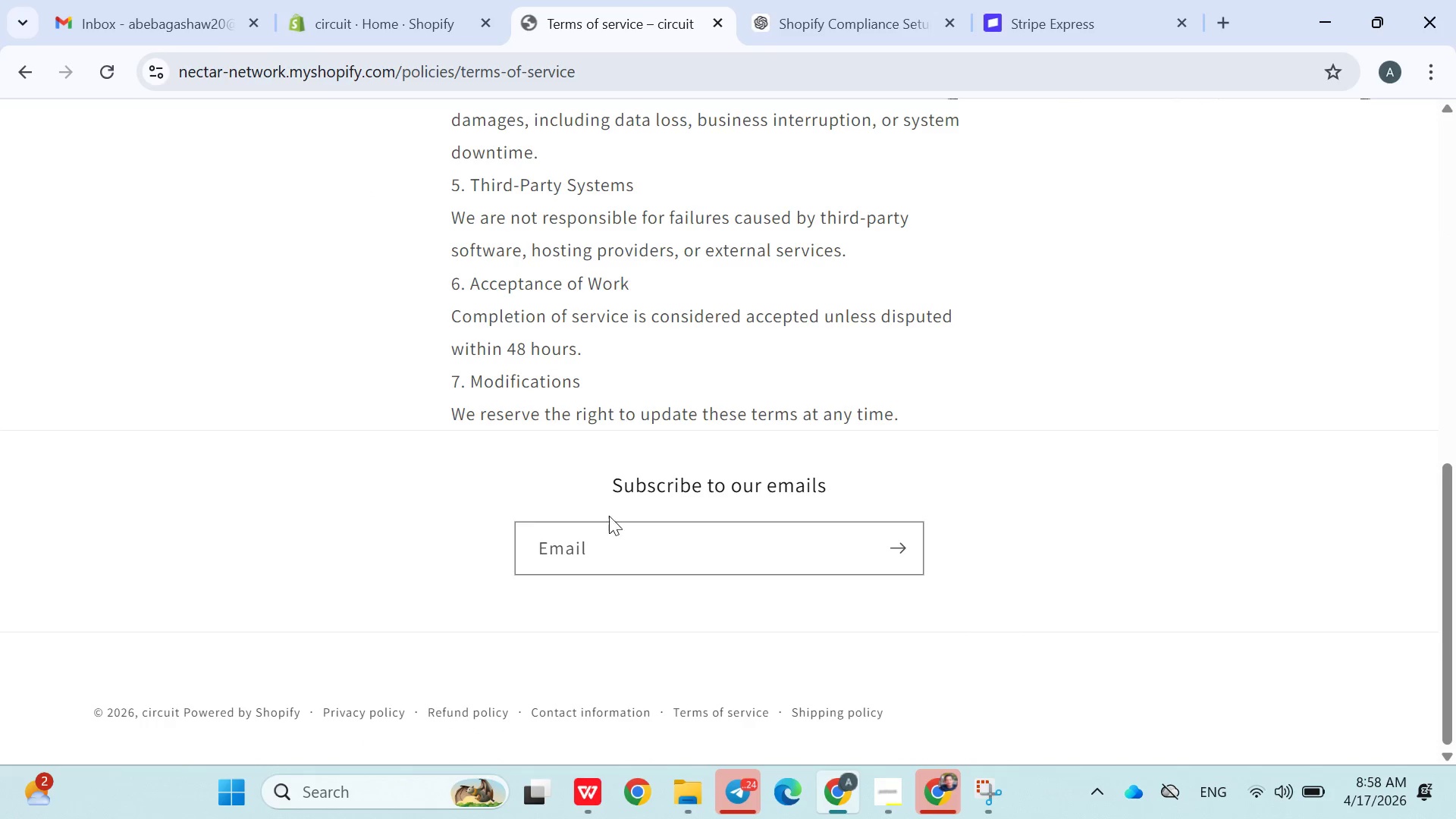 
left_click([352, 714])
 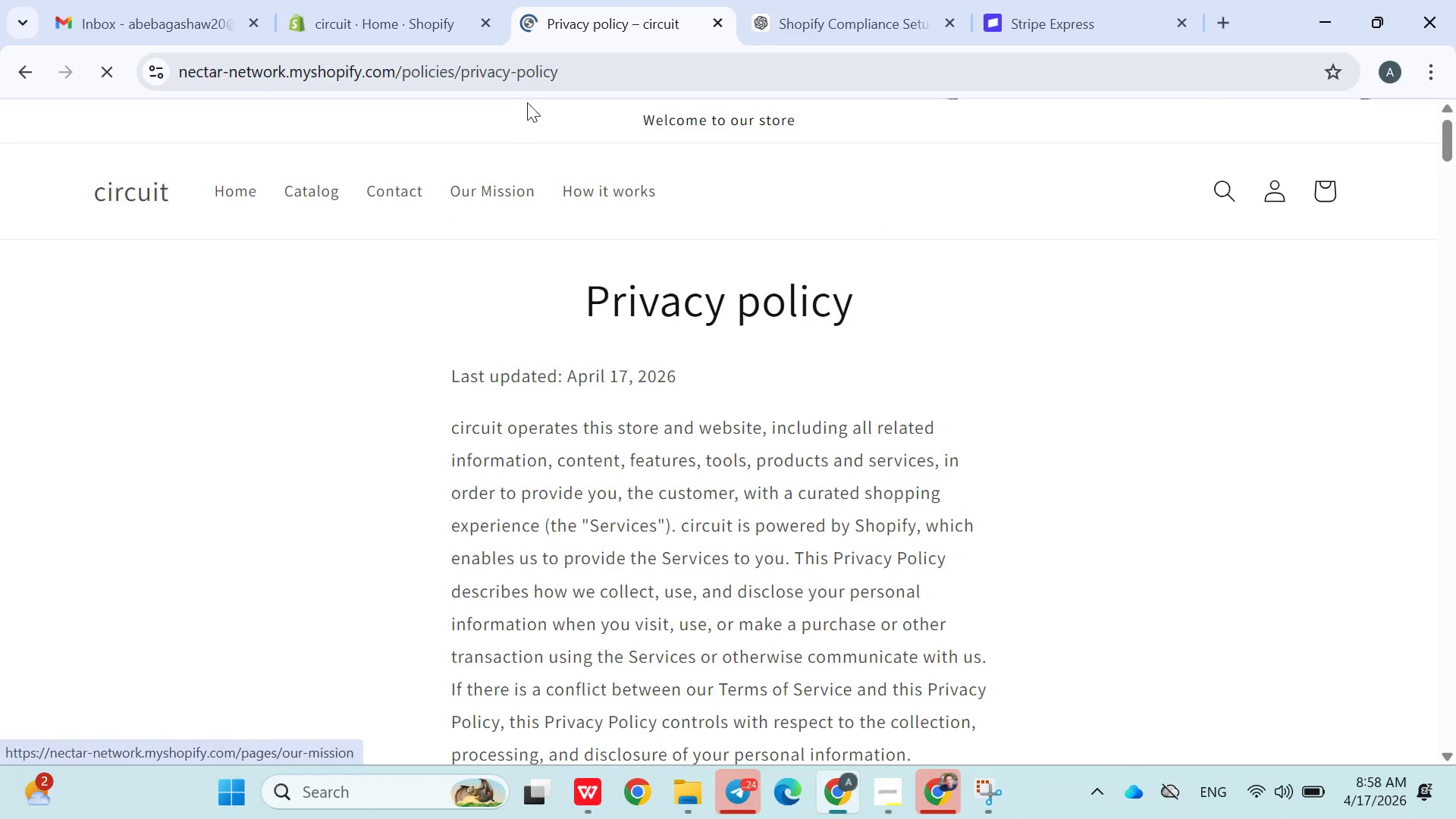 
left_click([544, 77])
 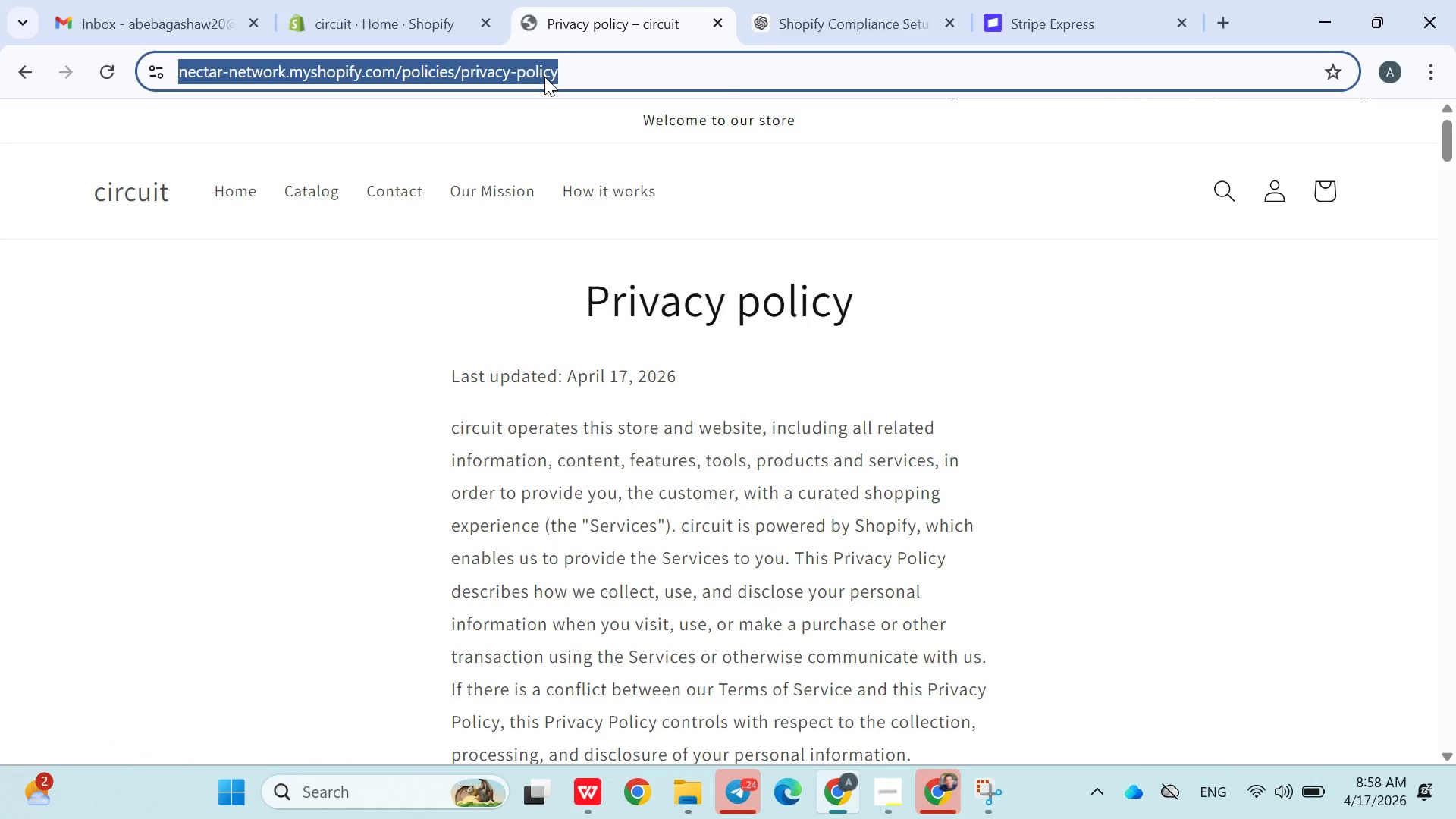 
key(Control+C)
 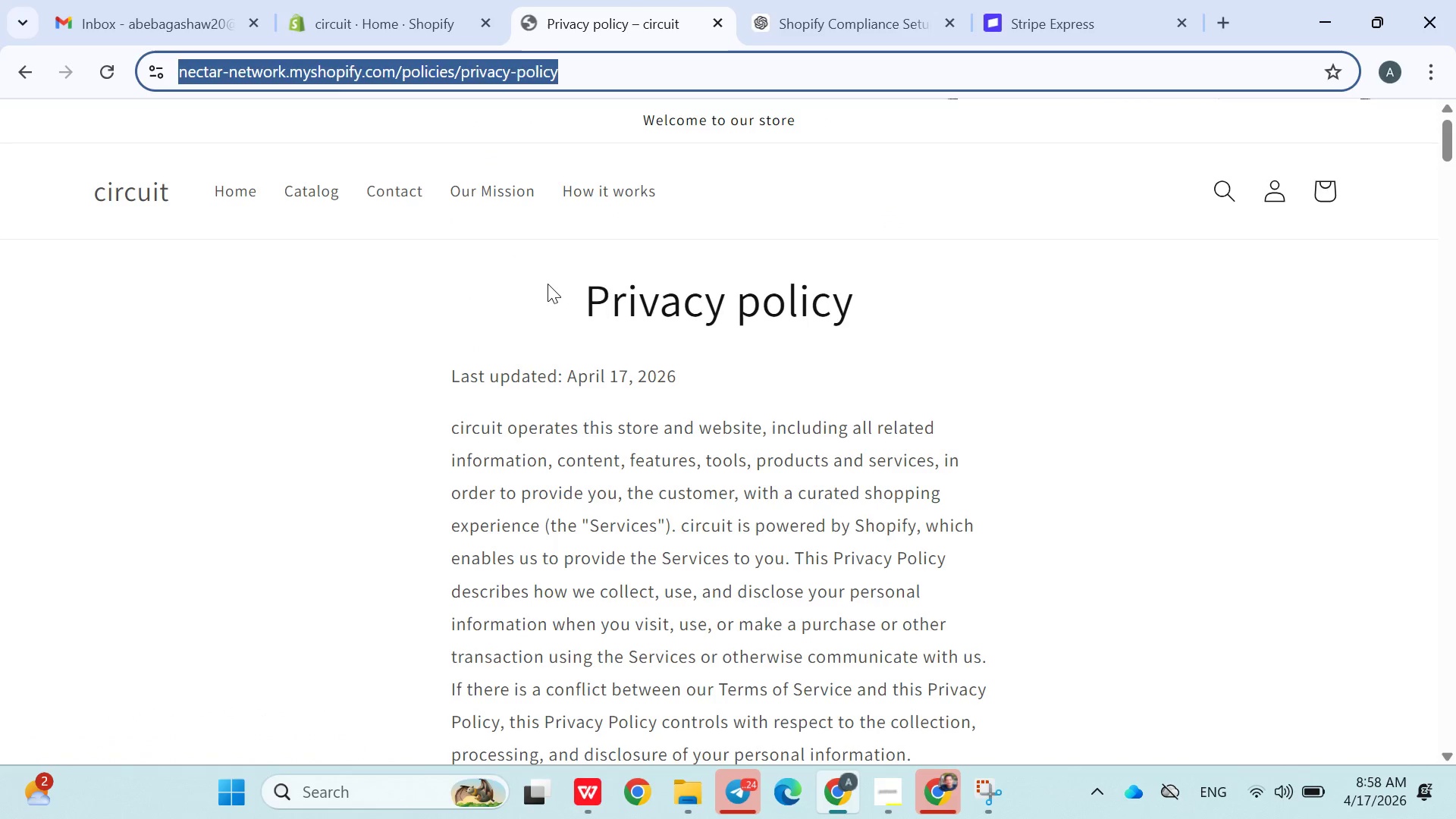 
left_click([544, 284])
 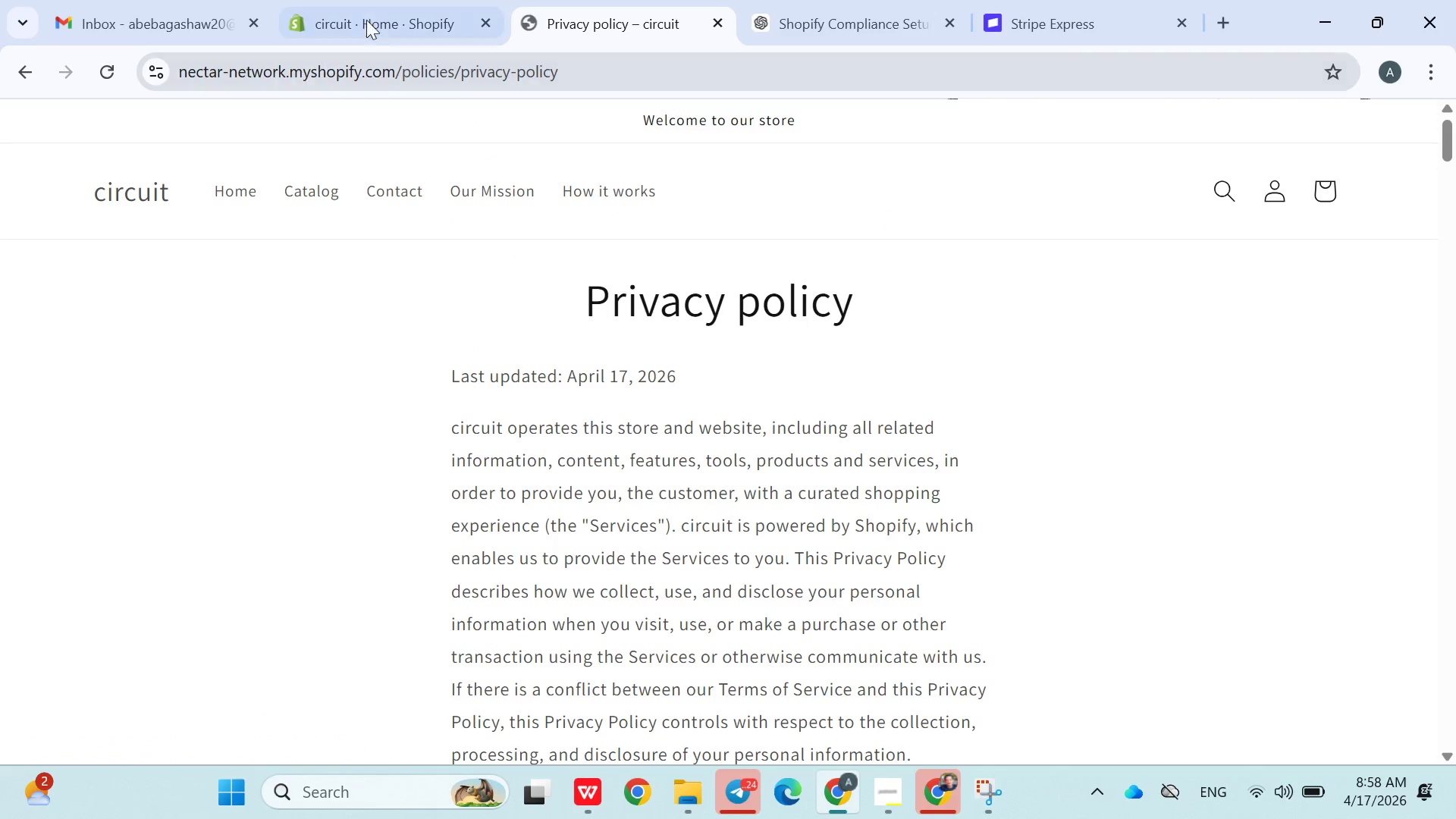 
left_click([376, 15])
 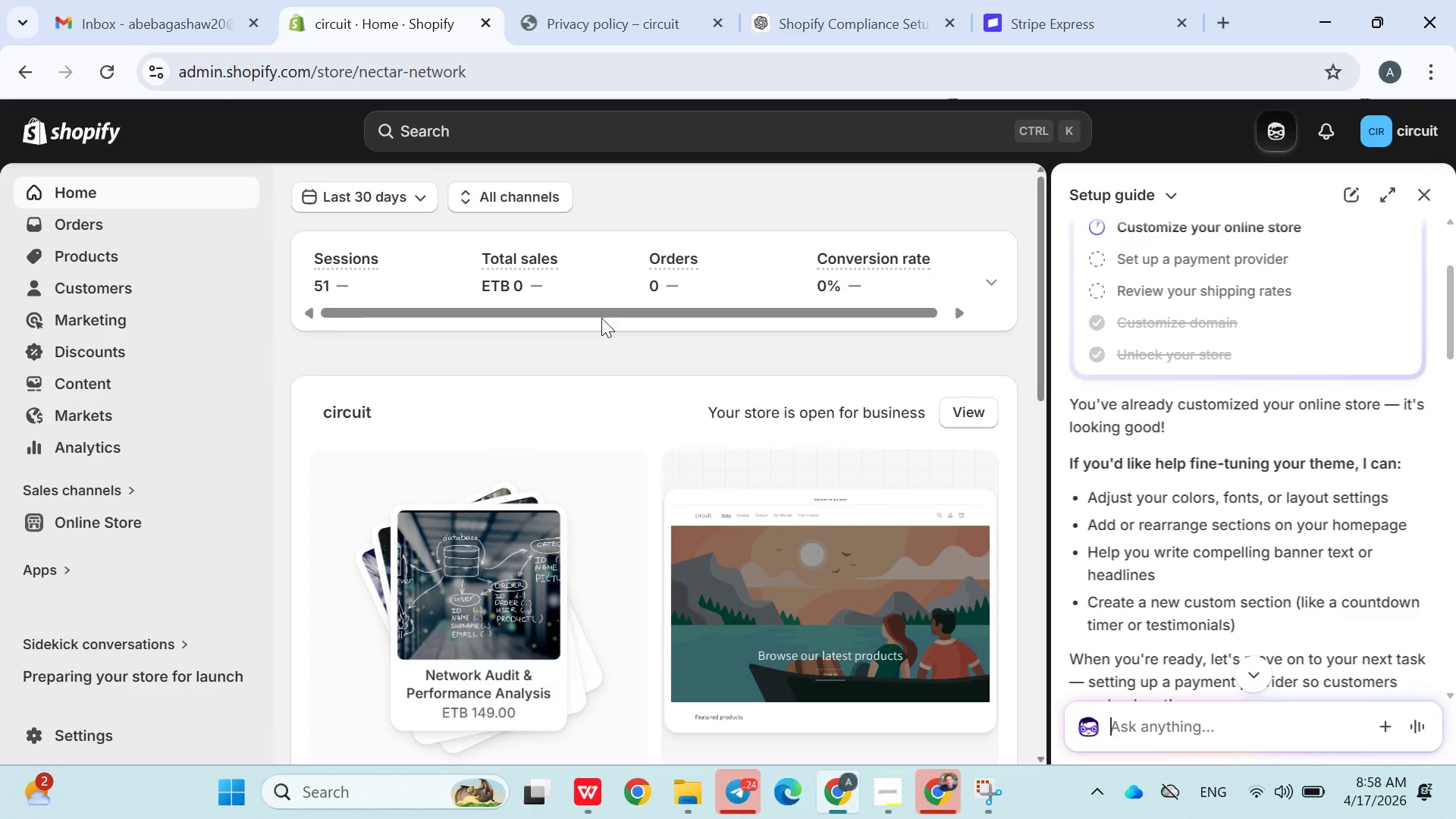 
left_click([143, 250])
 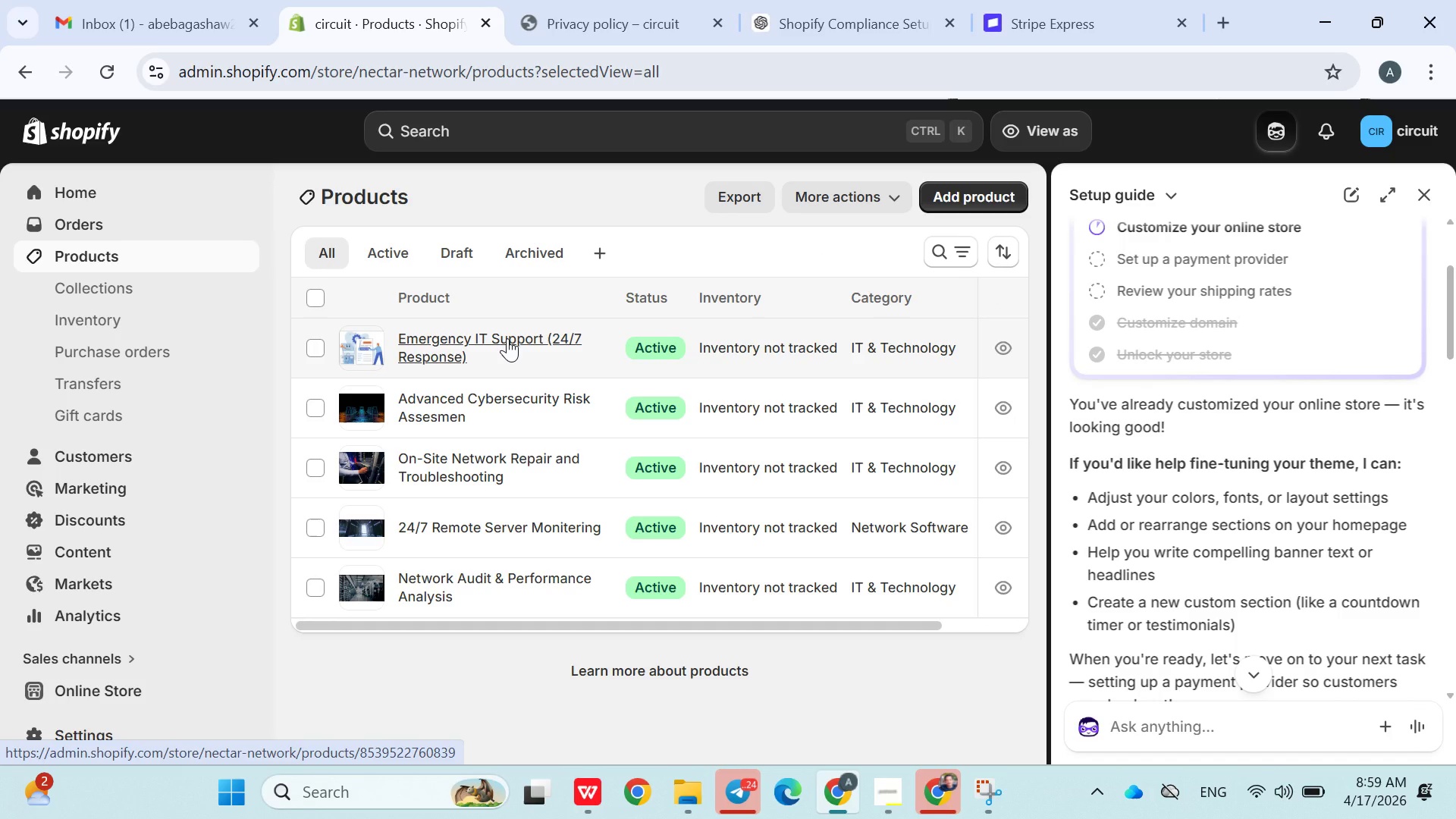 
wait(7.89)
 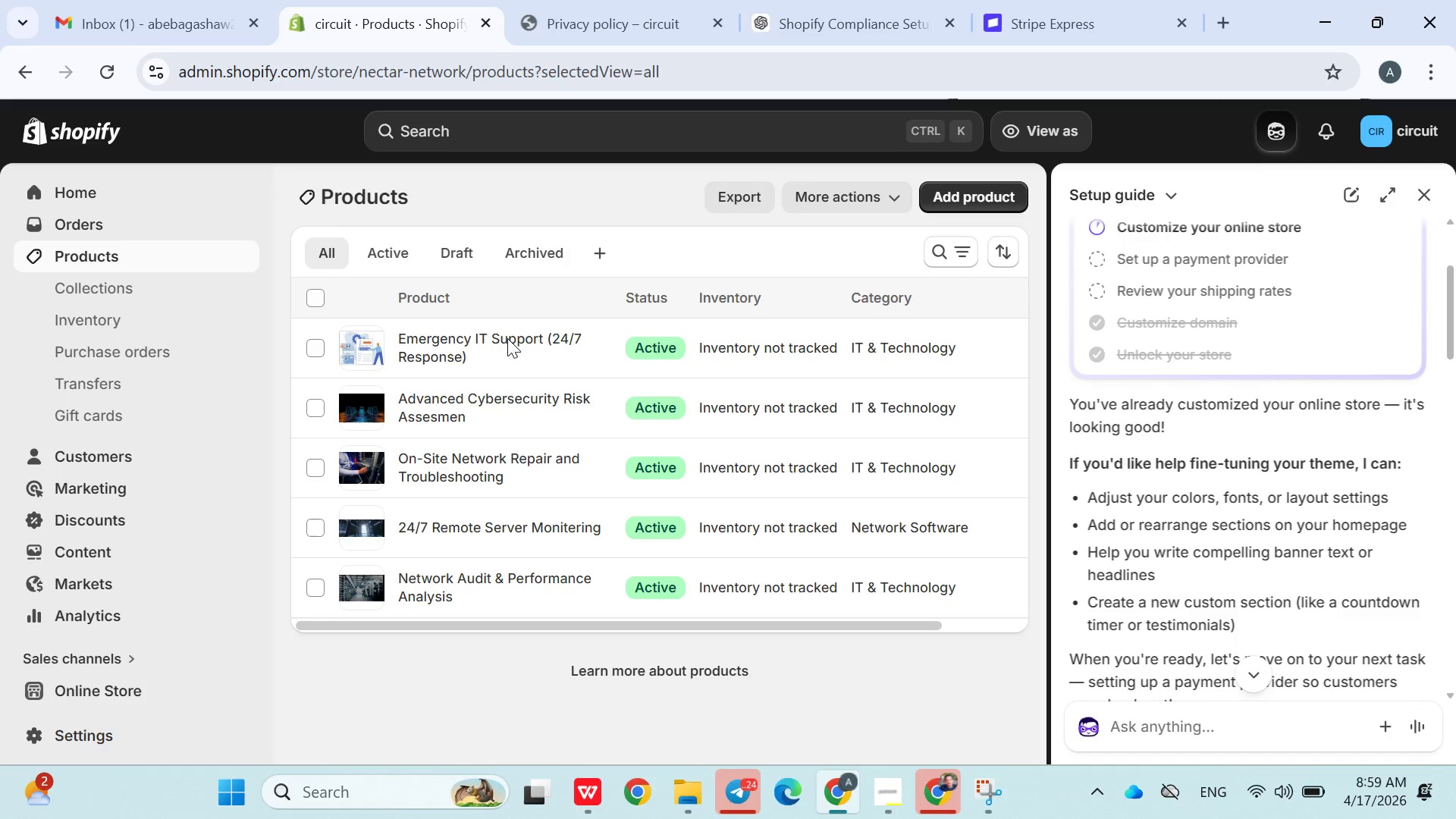 
left_click([478, 340])
 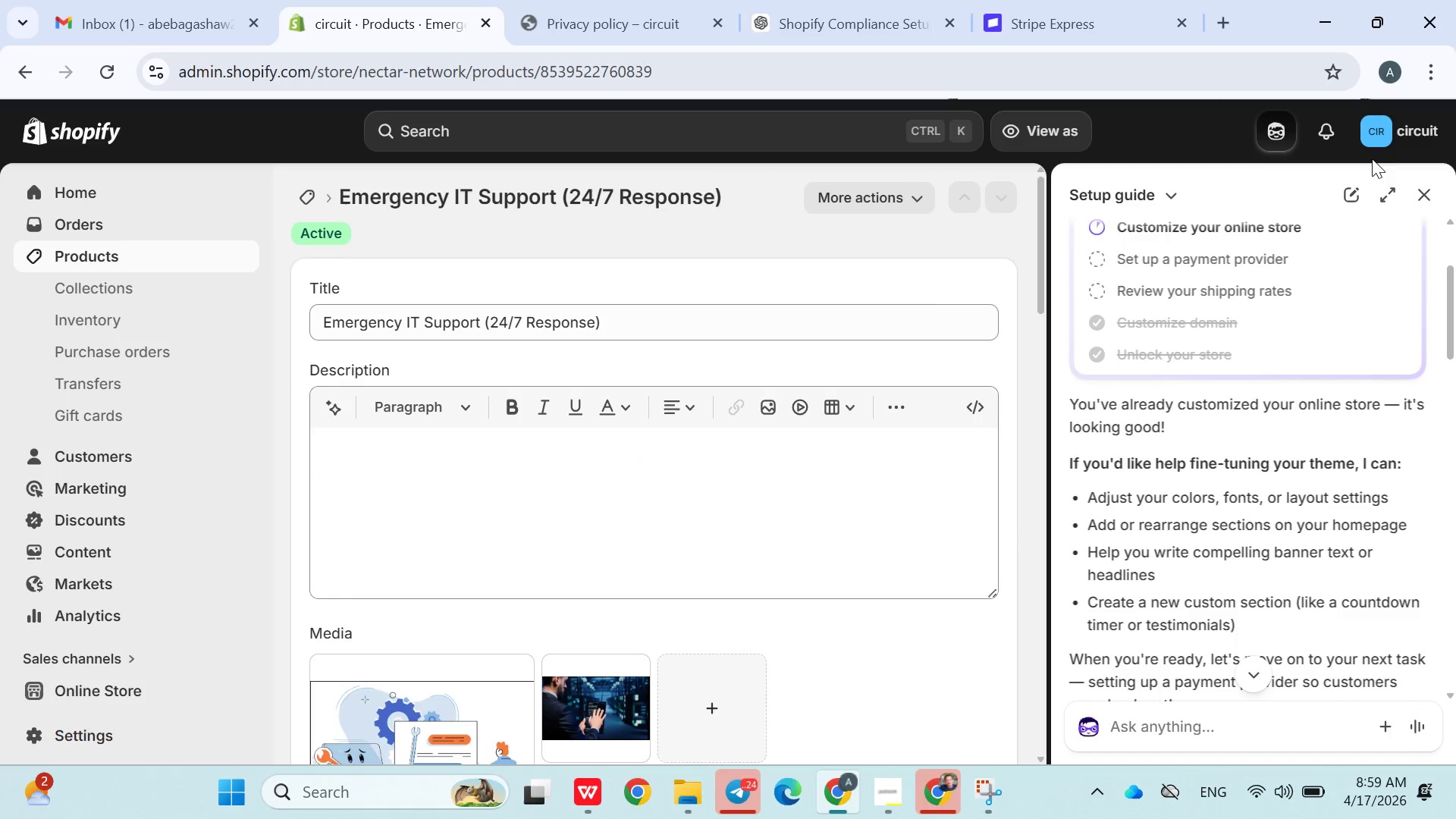 
left_click([1425, 193])
 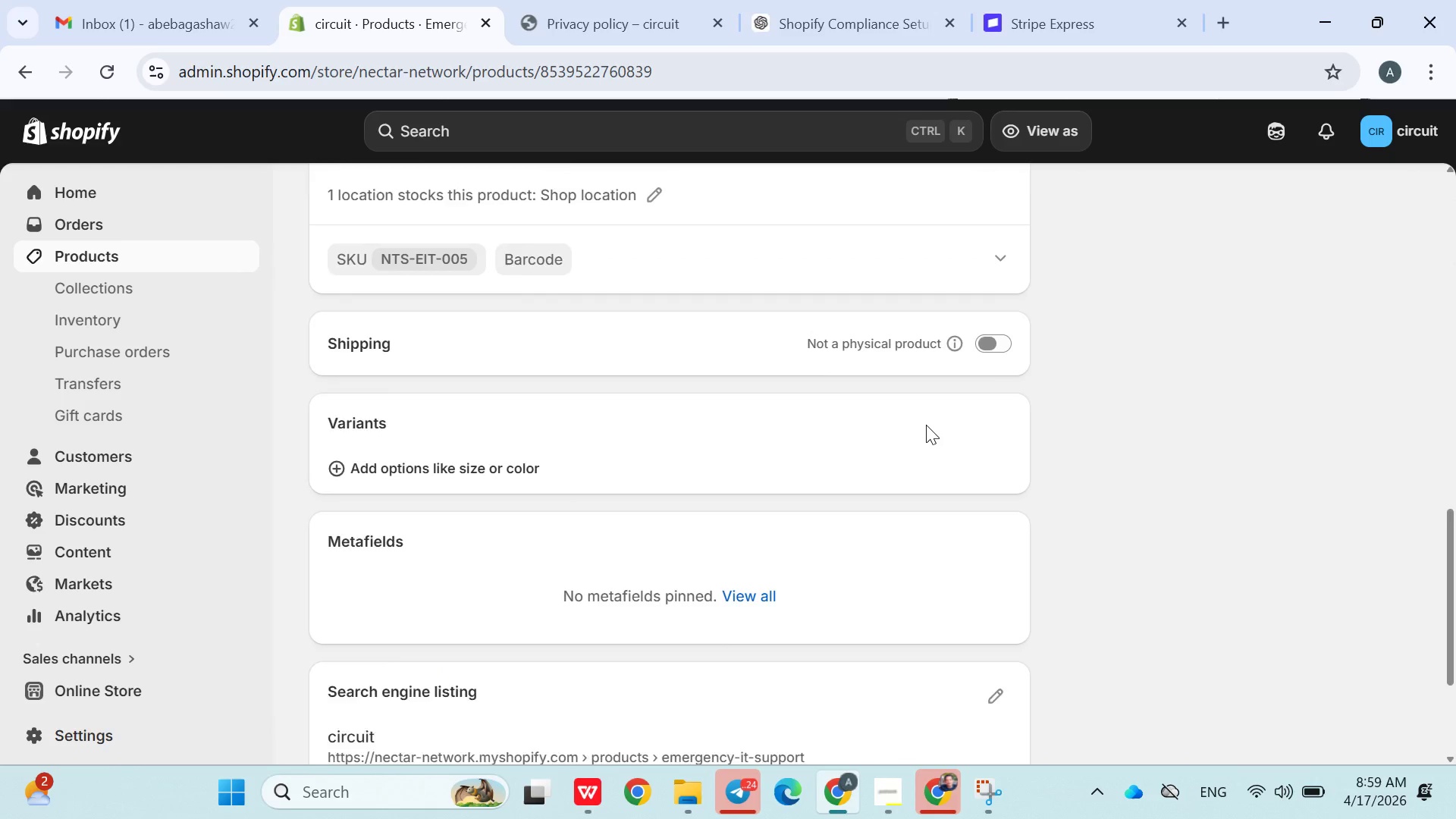 
left_click([765, 502])
 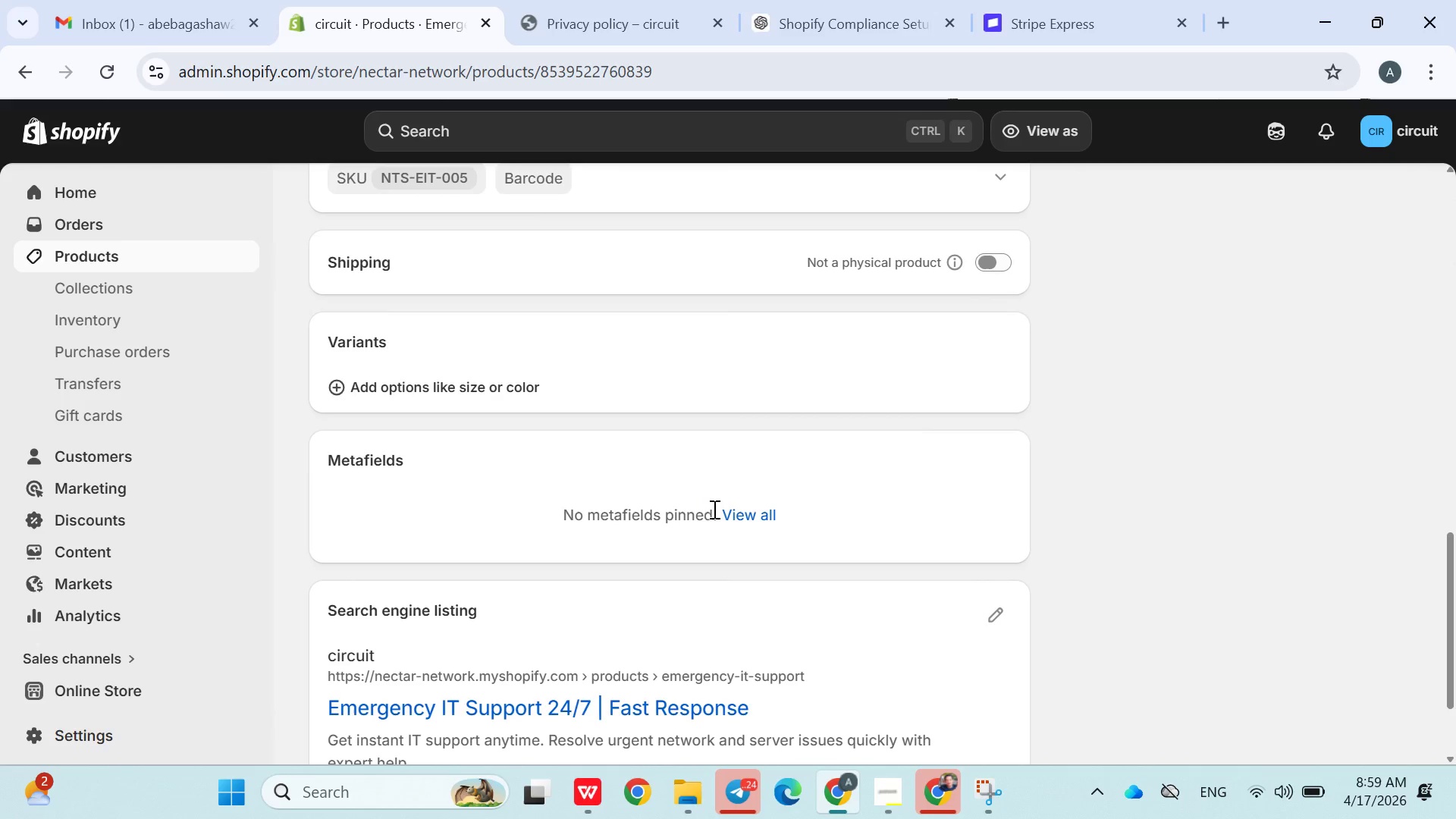 
left_click([734, 524])
 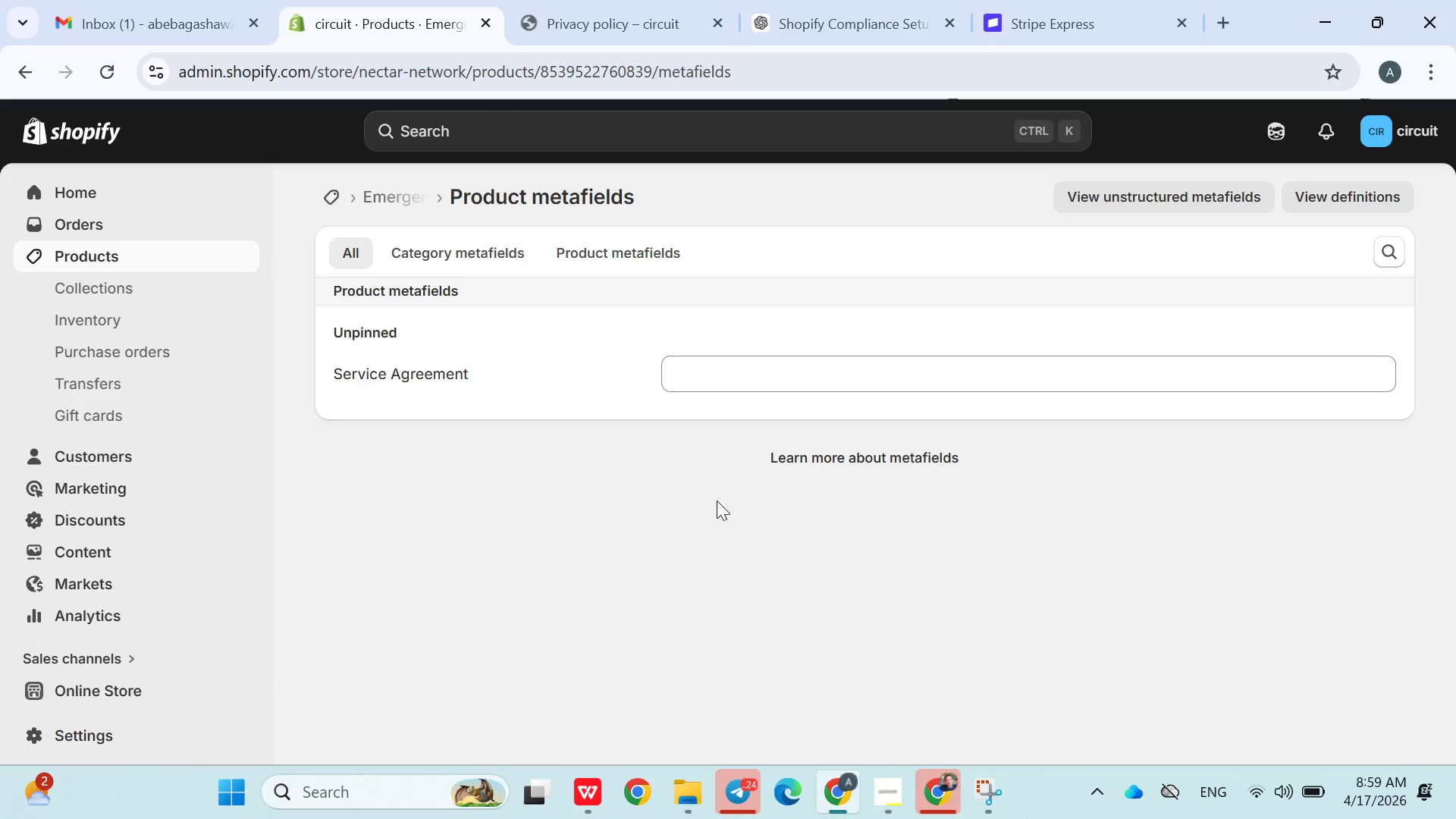 
left_click([708, 365])
 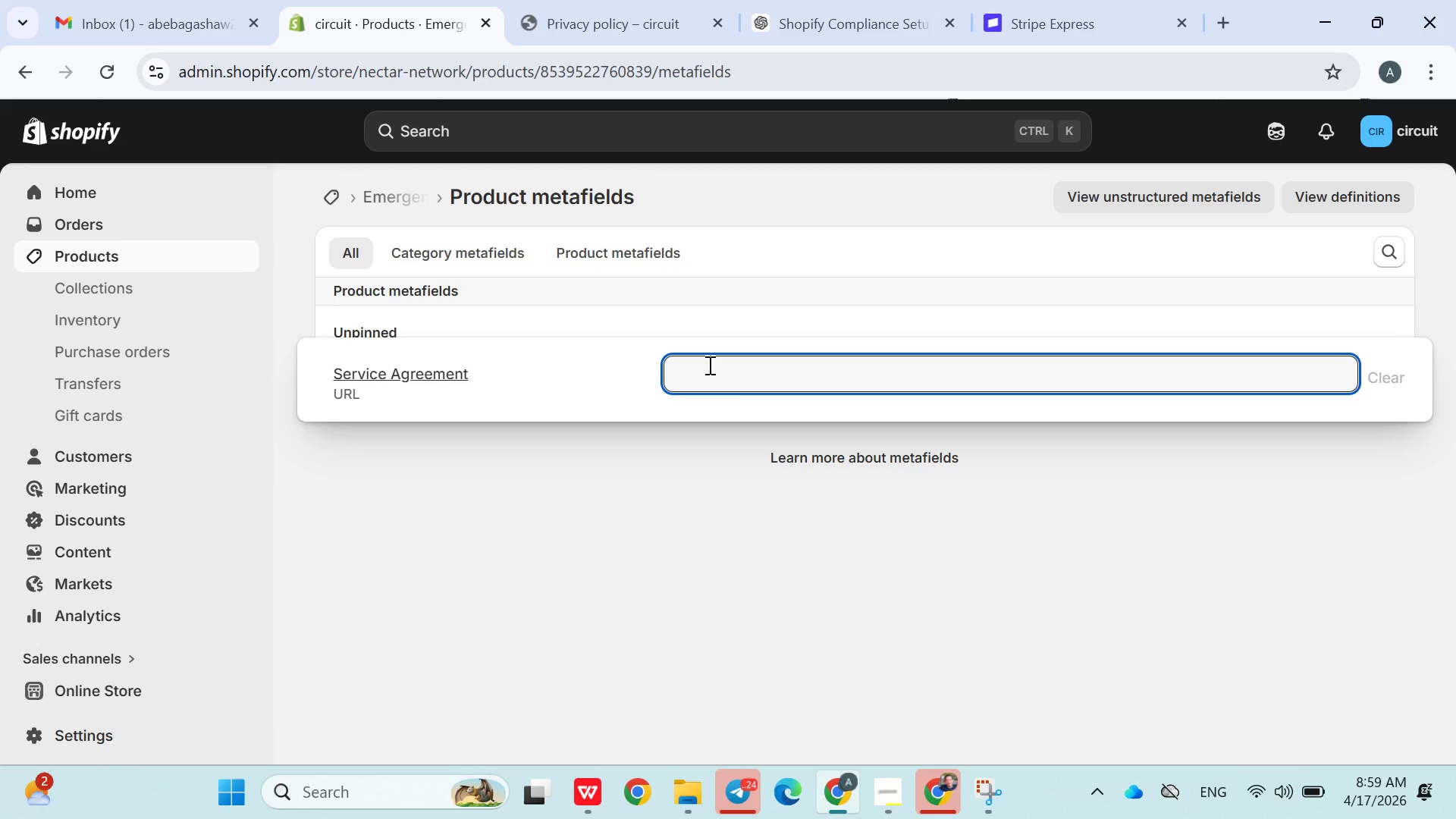 
key(Control+V)
 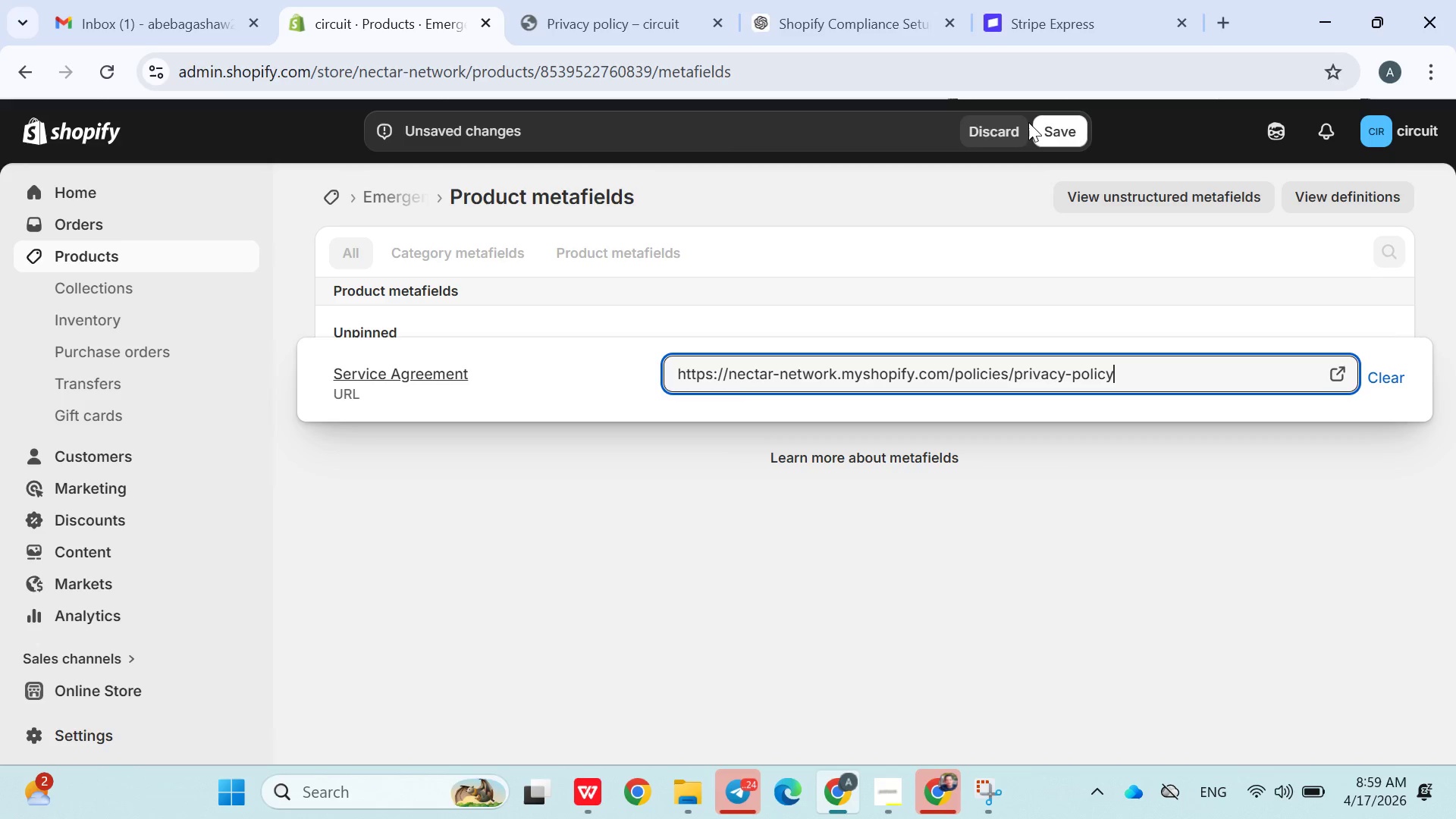 
left_click([1053, 133])
 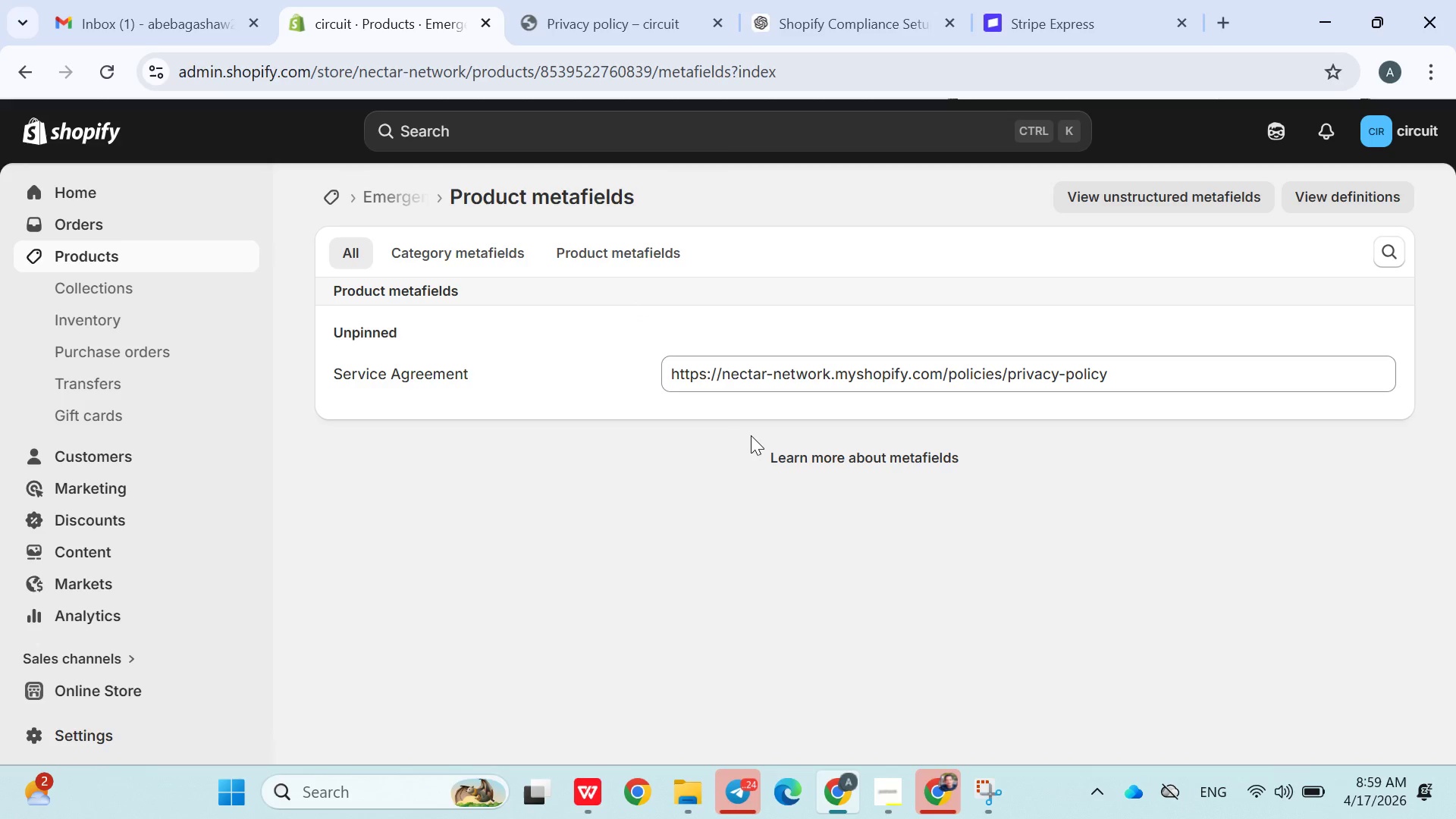 
wait(6.11)
 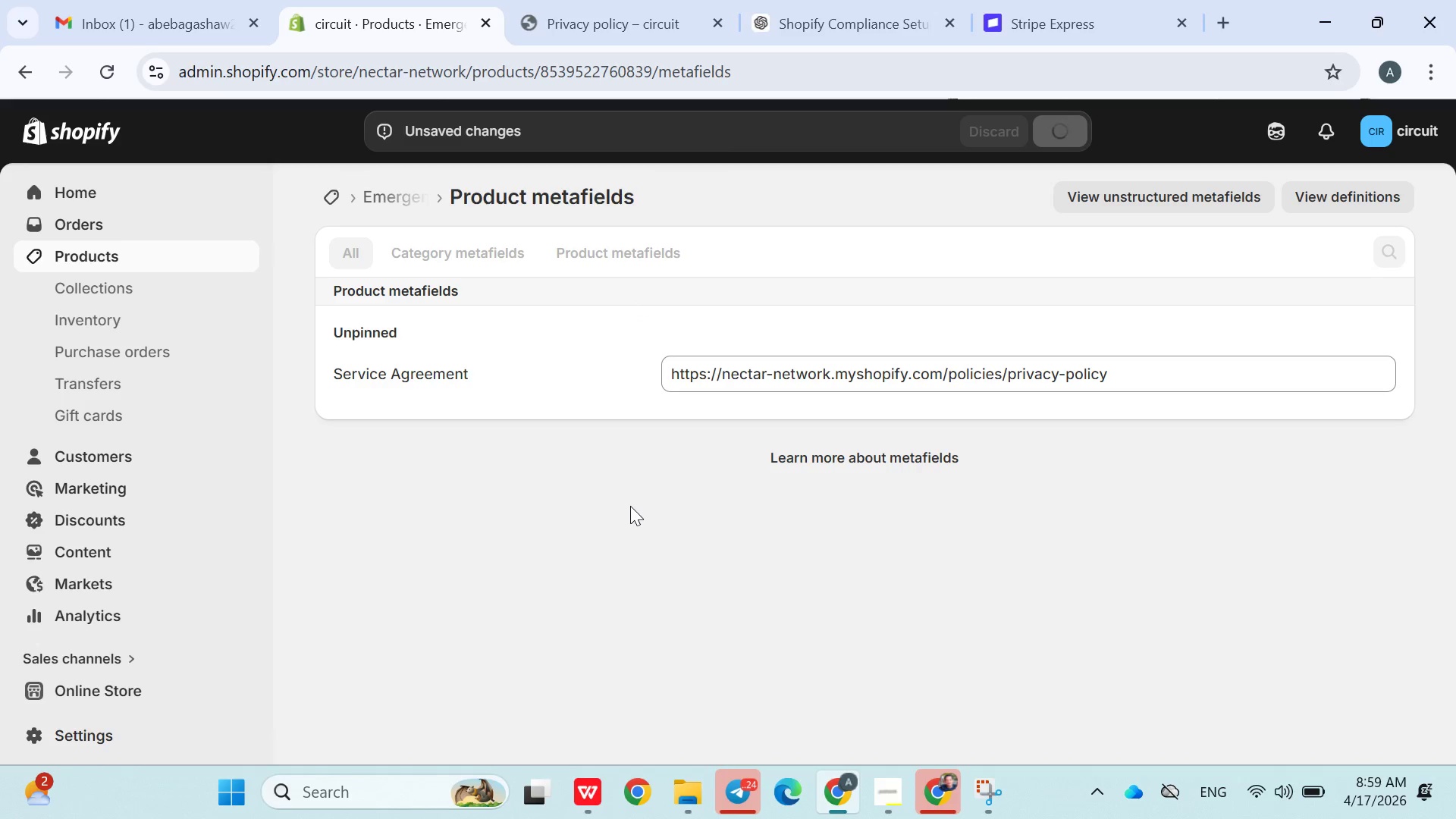 
left_click([579, 256])
 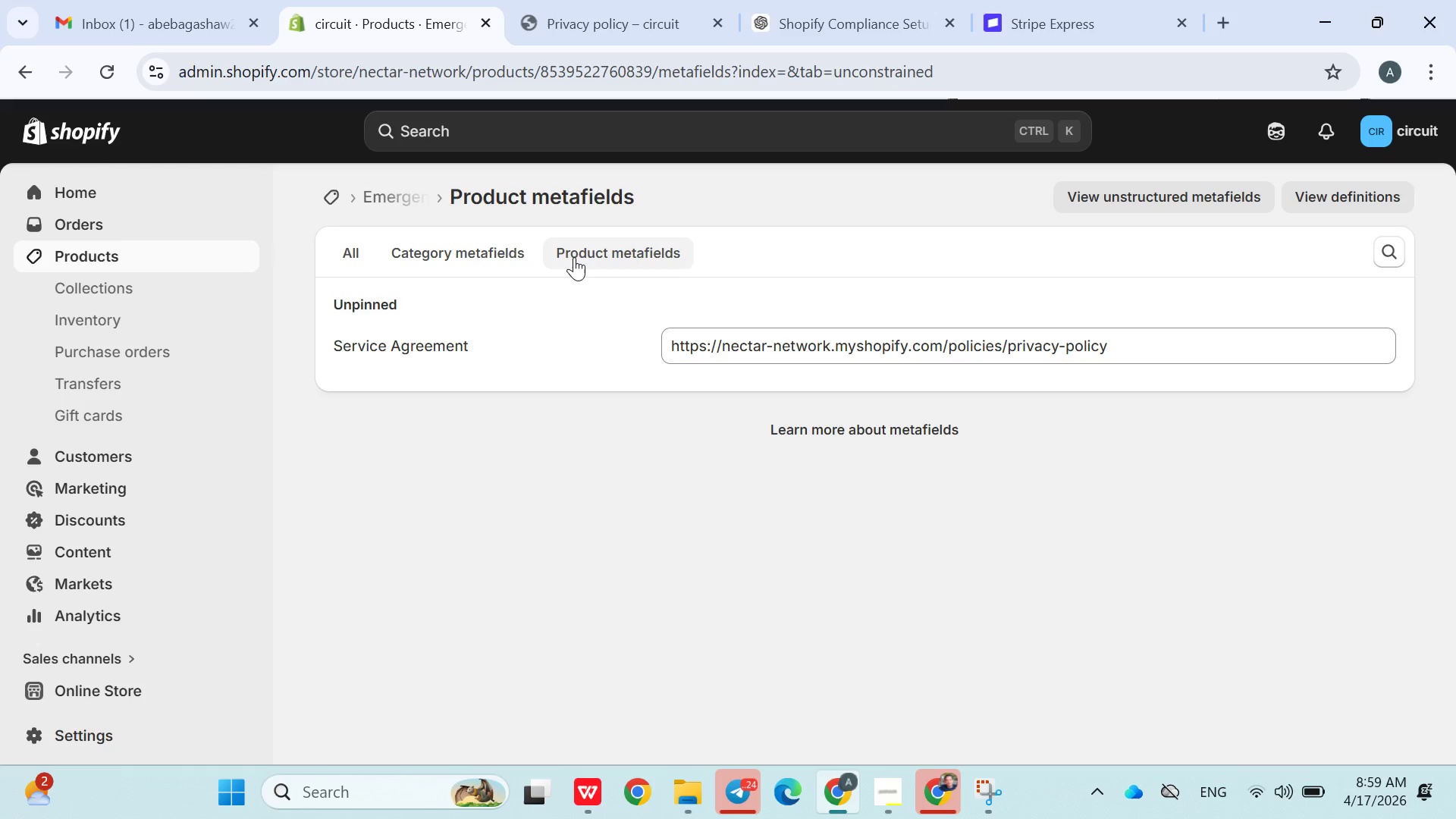 
left_click([503, 246])
 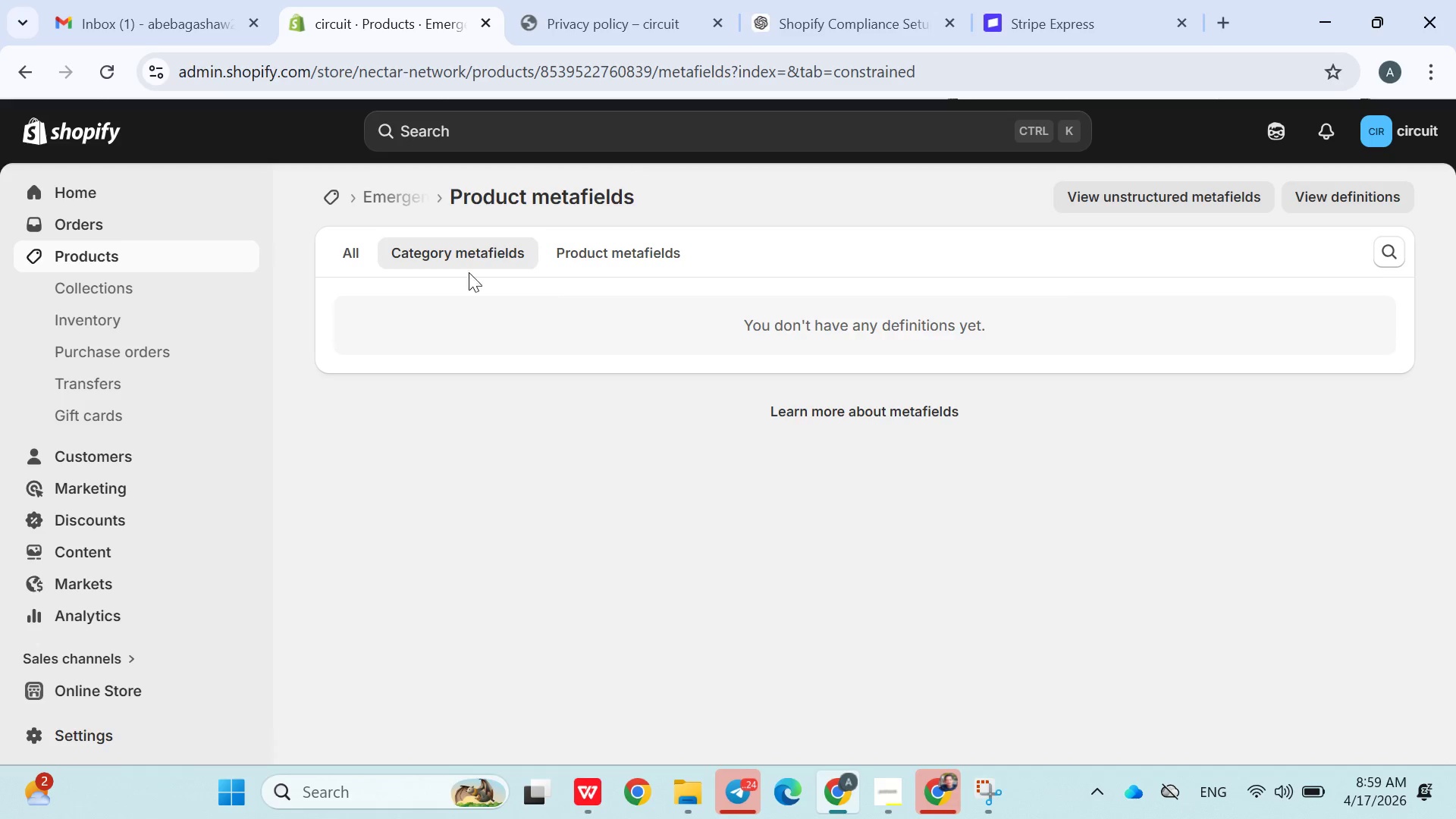 
left_click([355, 251])
 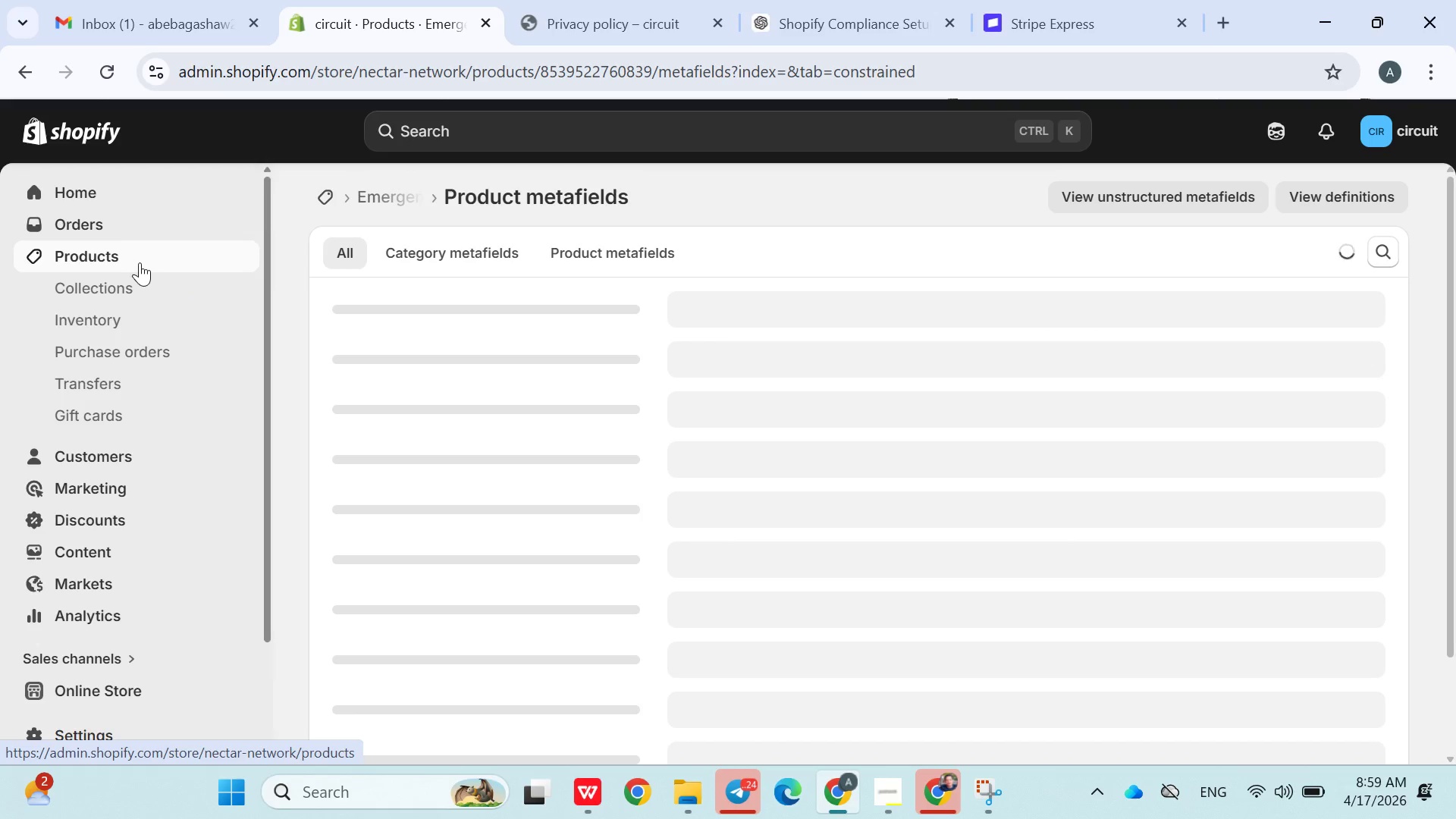 
left_click([137, 260])
 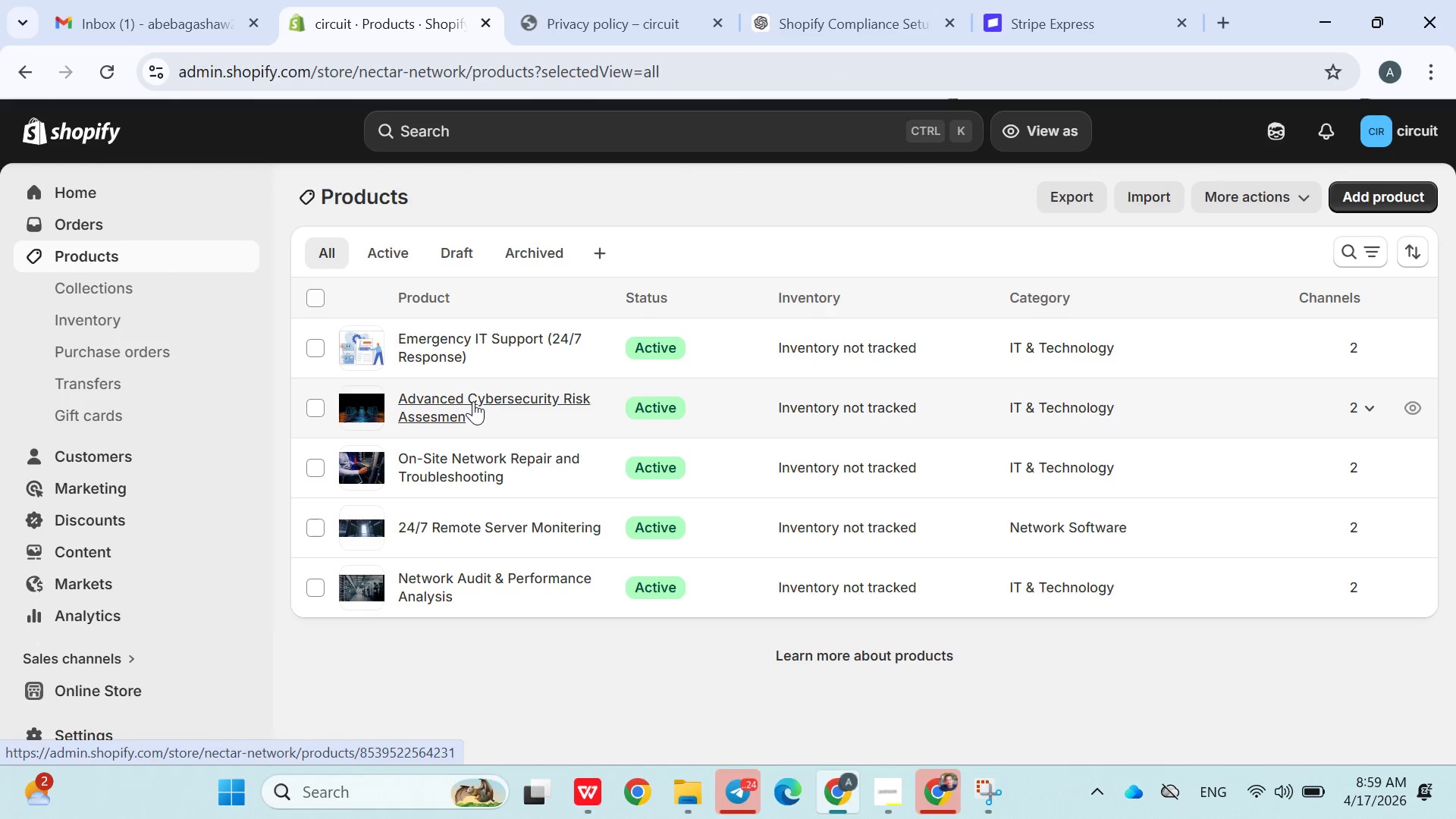 
left_click([469, 403])
 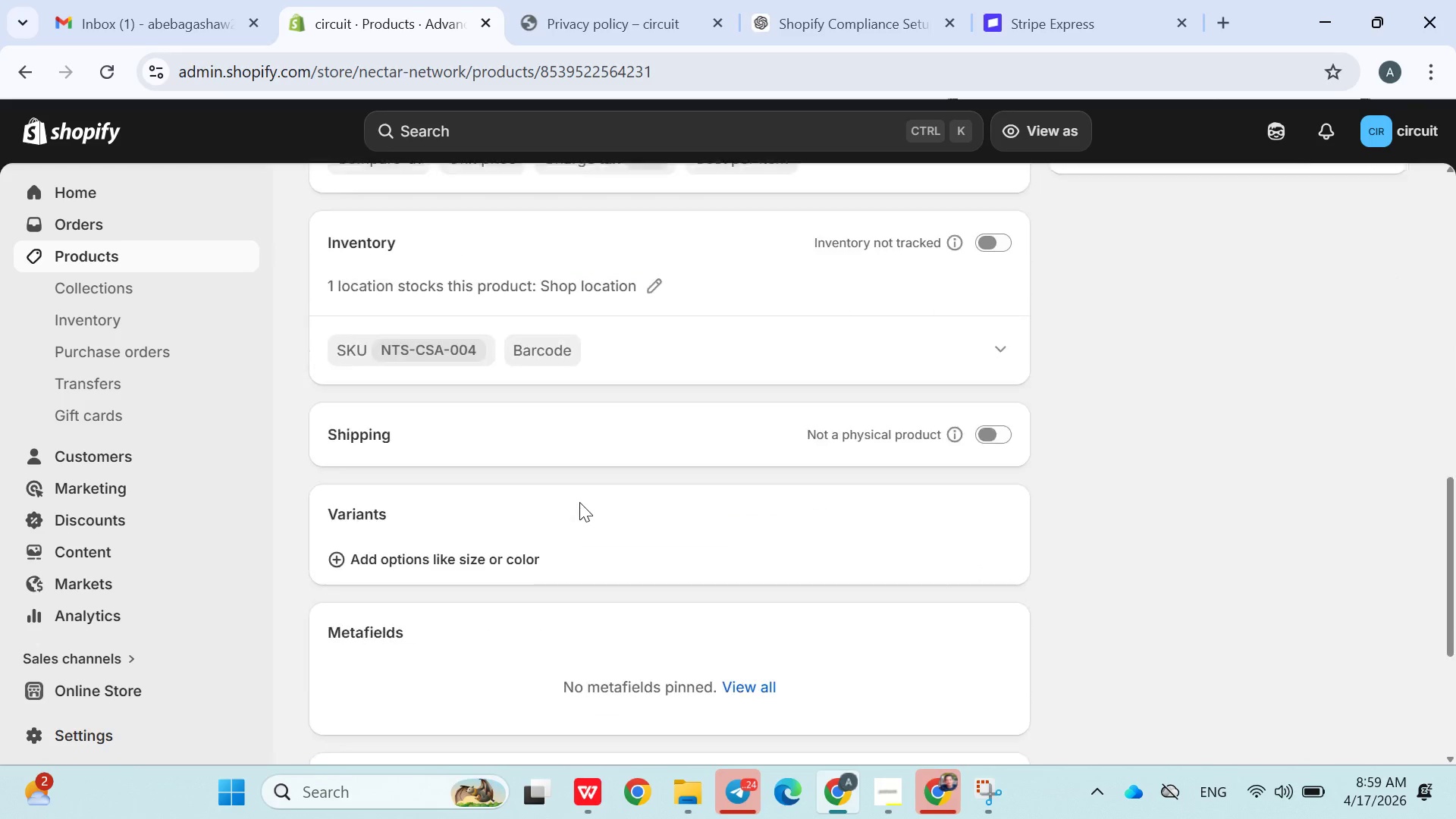 
left_click([753, 585])
 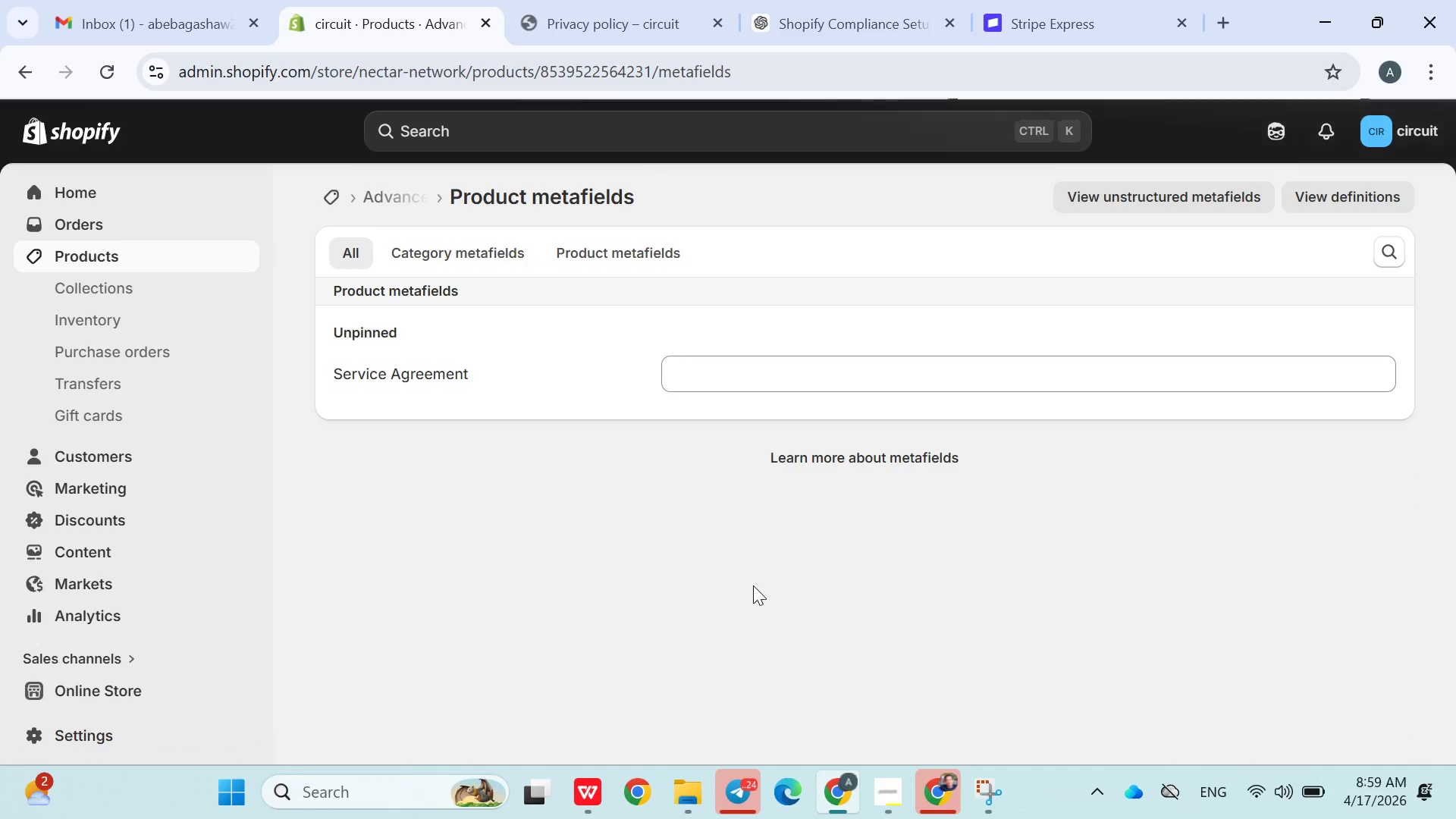 
left_click([698, 380])
 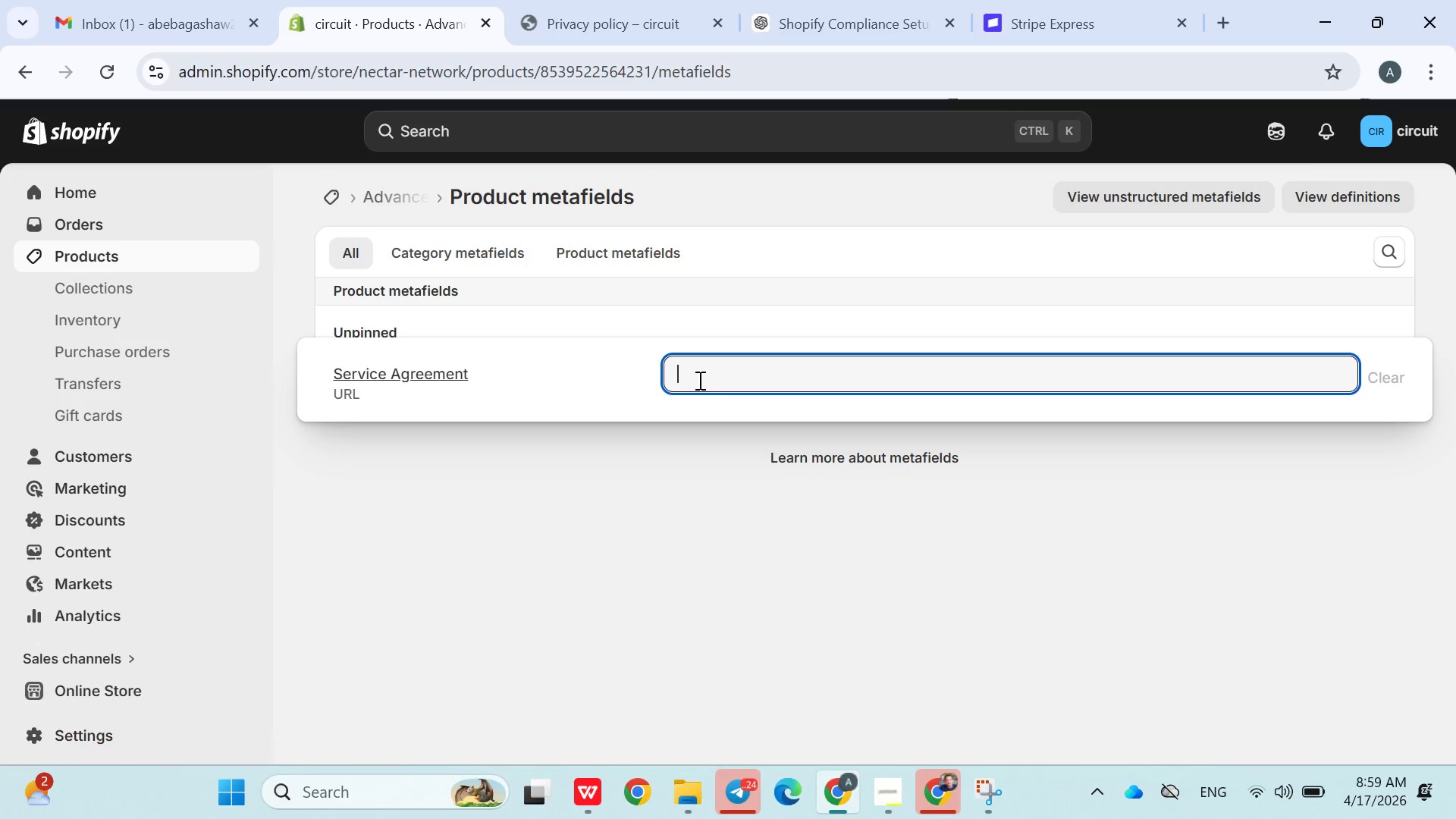 
key(Control+V)
 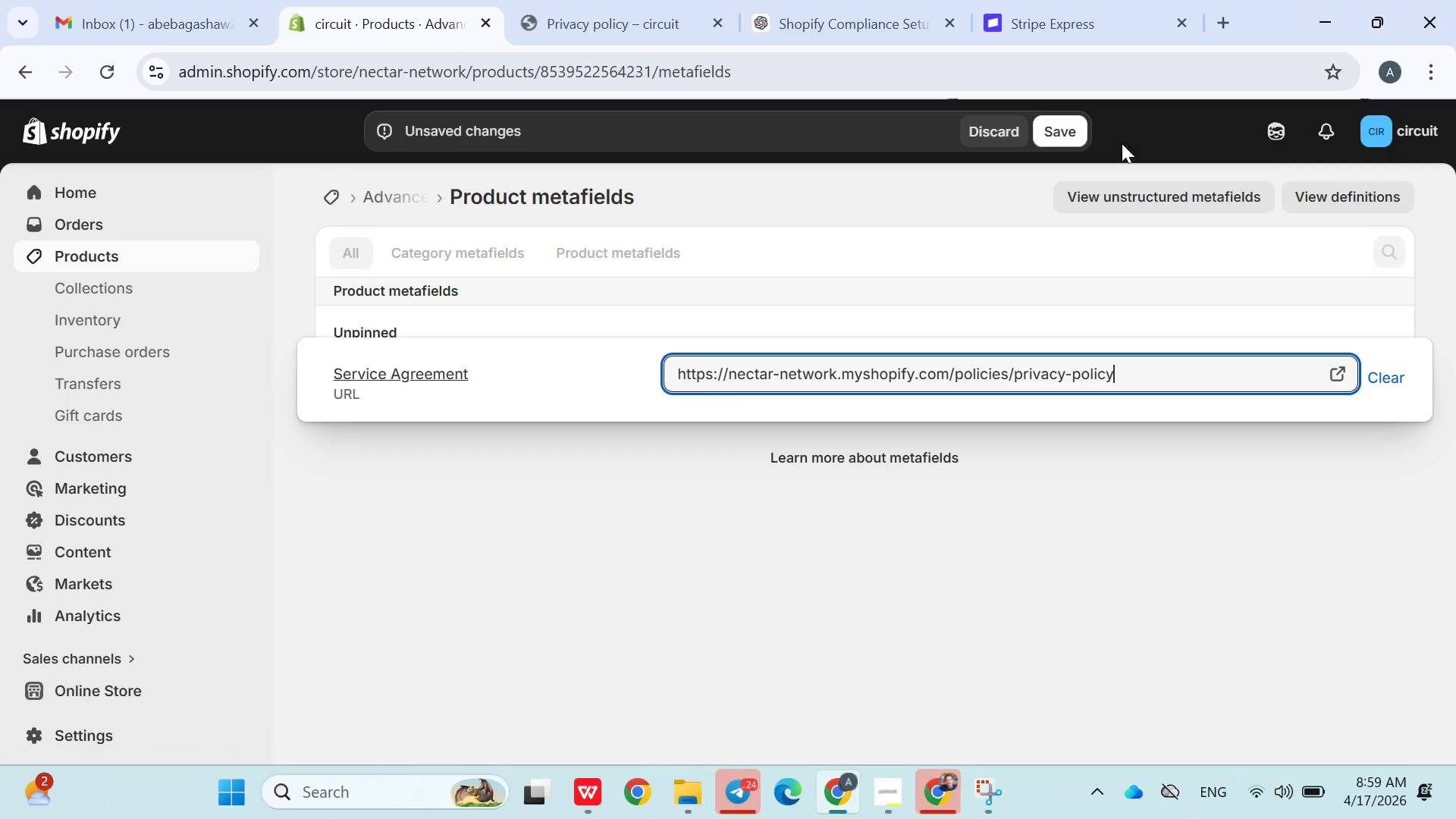 
left_click([1060, 118])
 